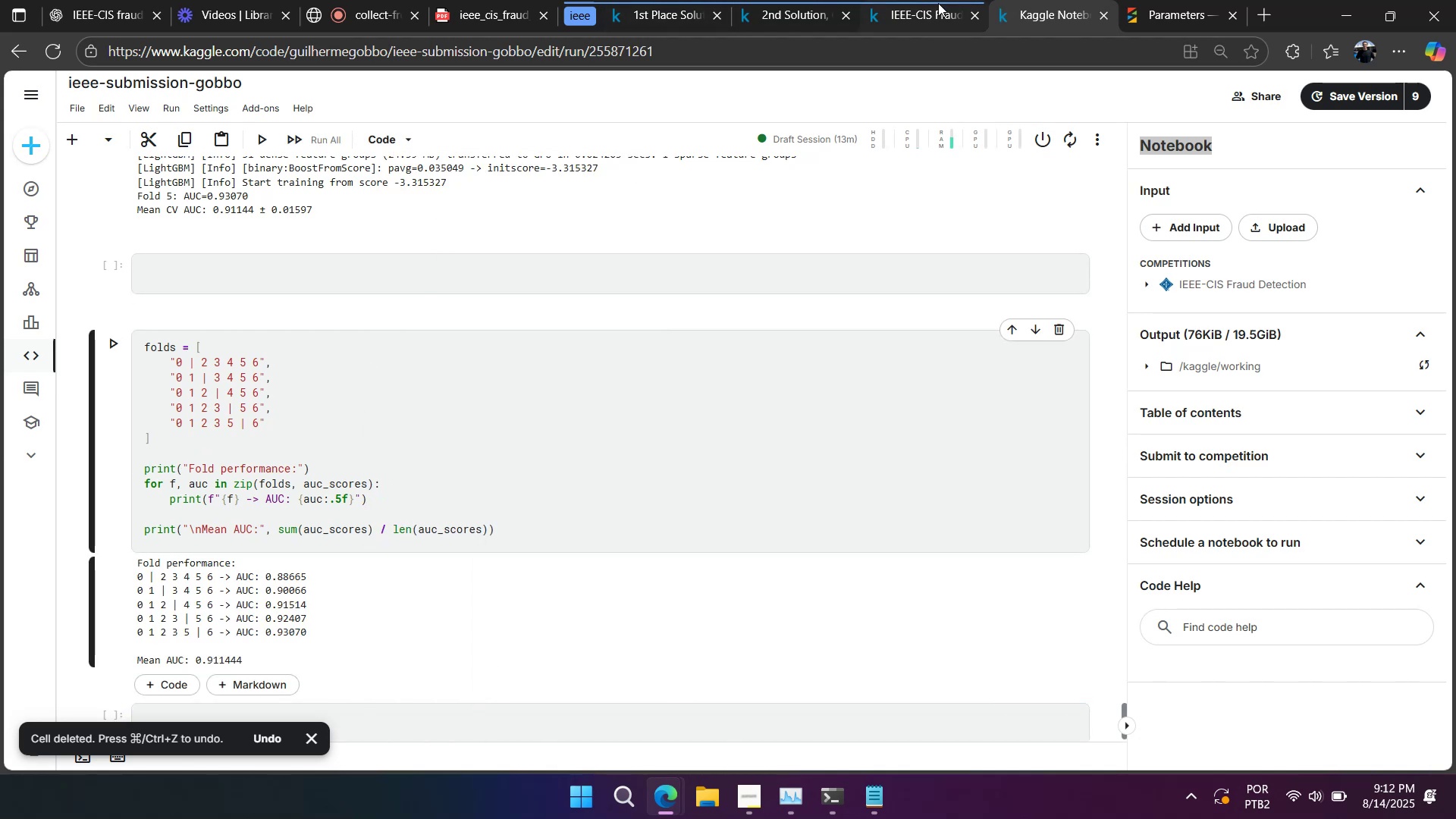 
left_click([935, 10])
 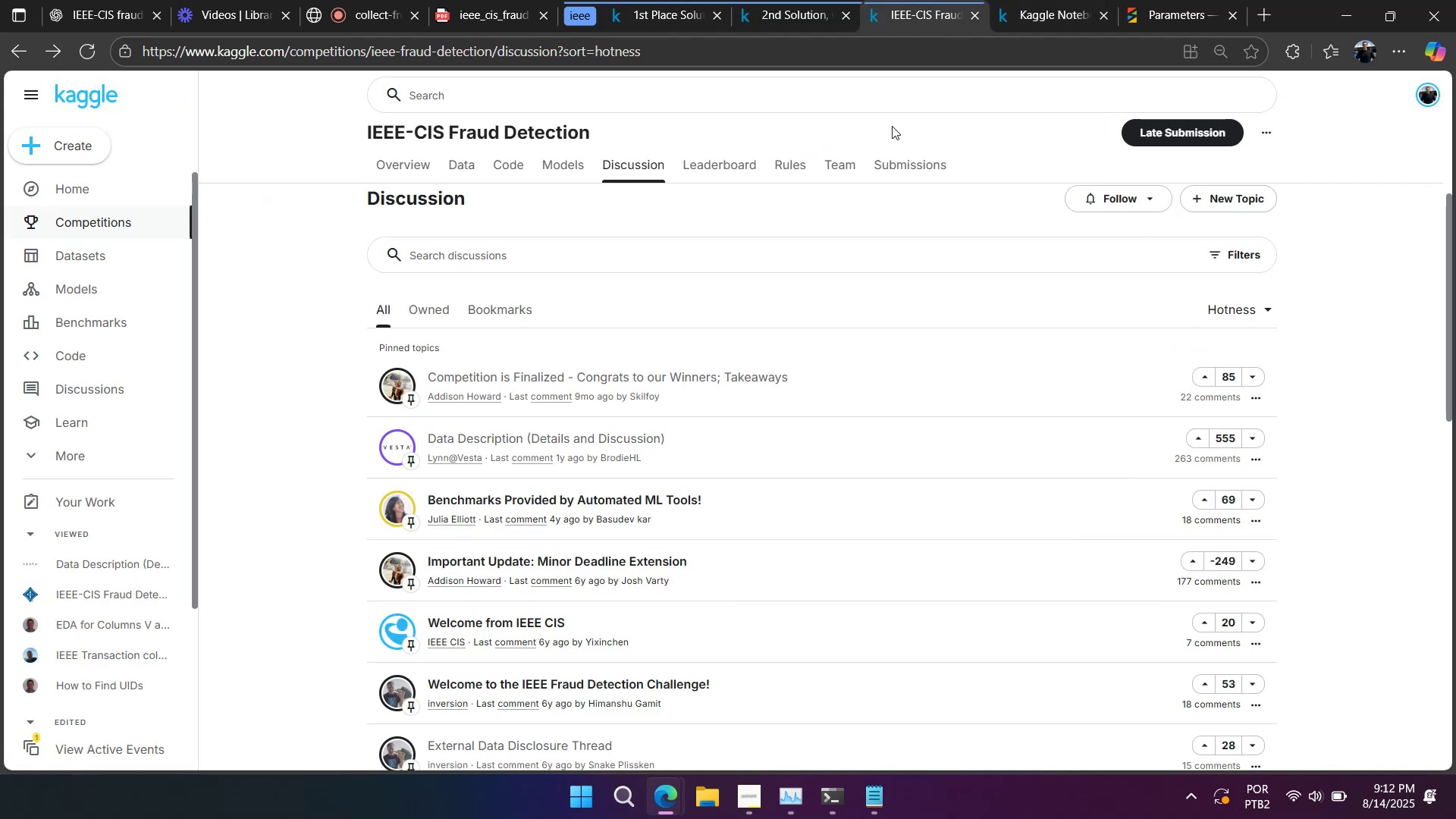 
scroll: coordinate [875, 154], scroll_direction: up, amount: 3.0
 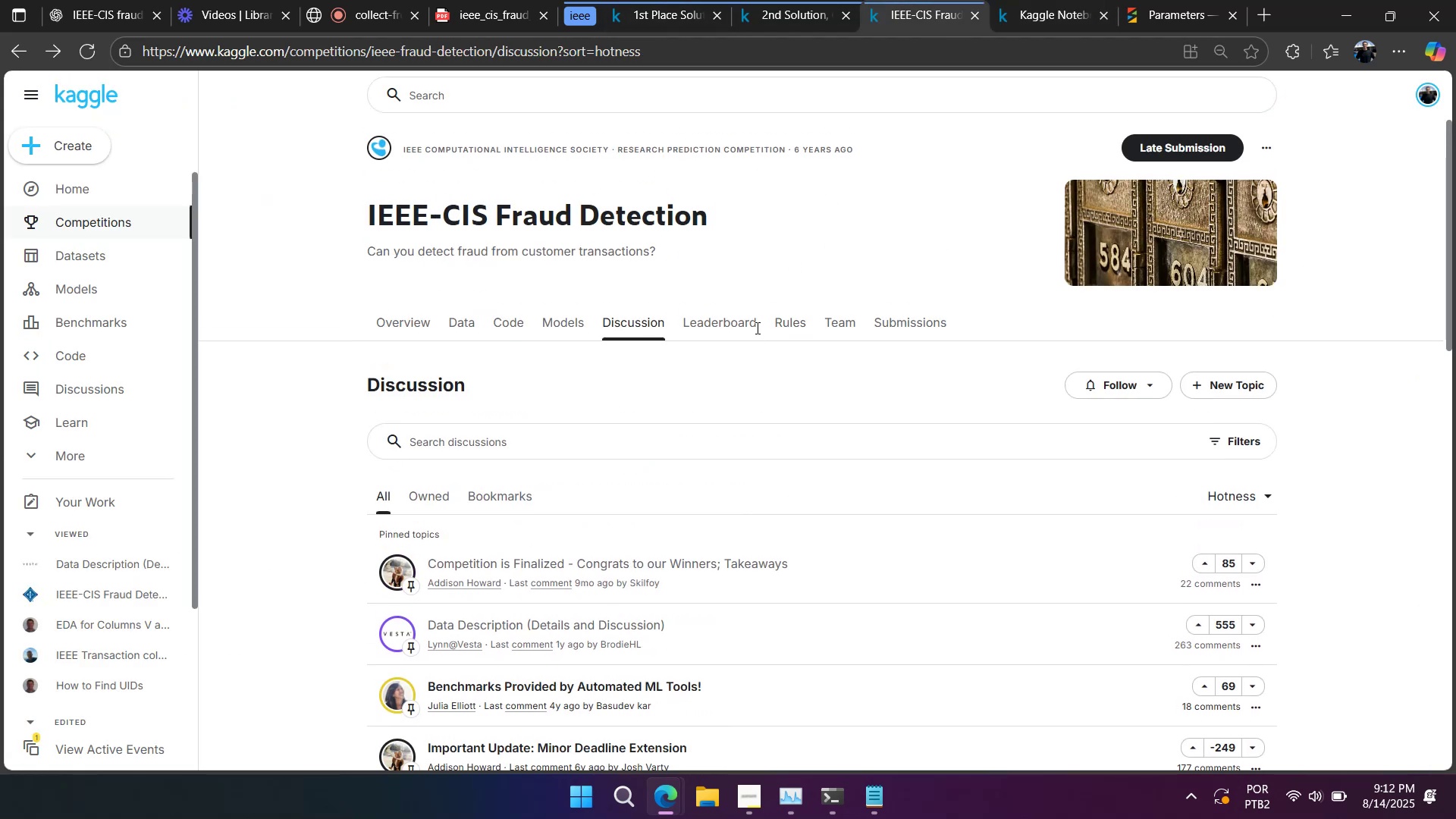 
double_click([749, 323])
 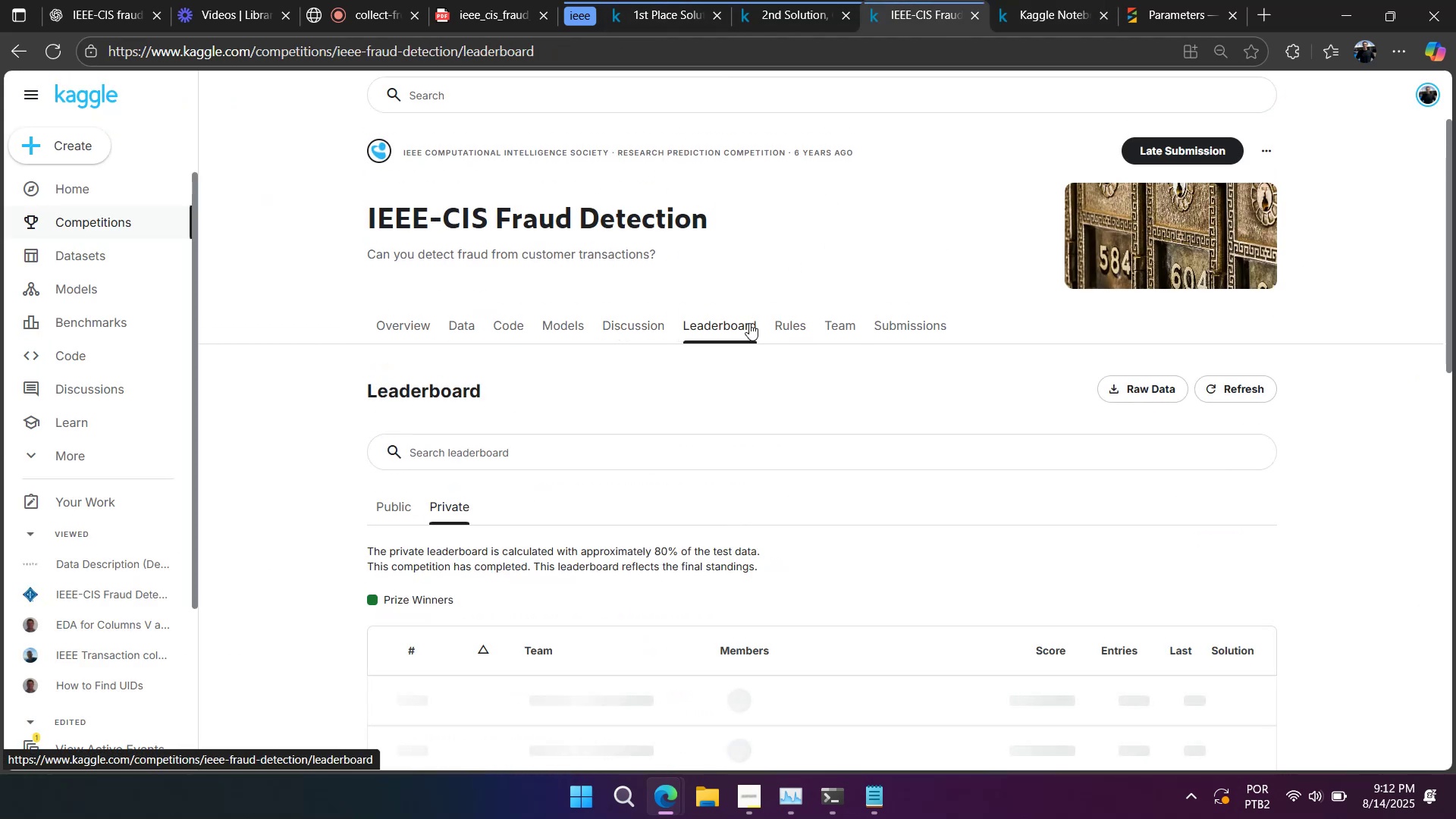 
scroll: coordinate [586, 617], scroll_direction: down, amount: 89.0
 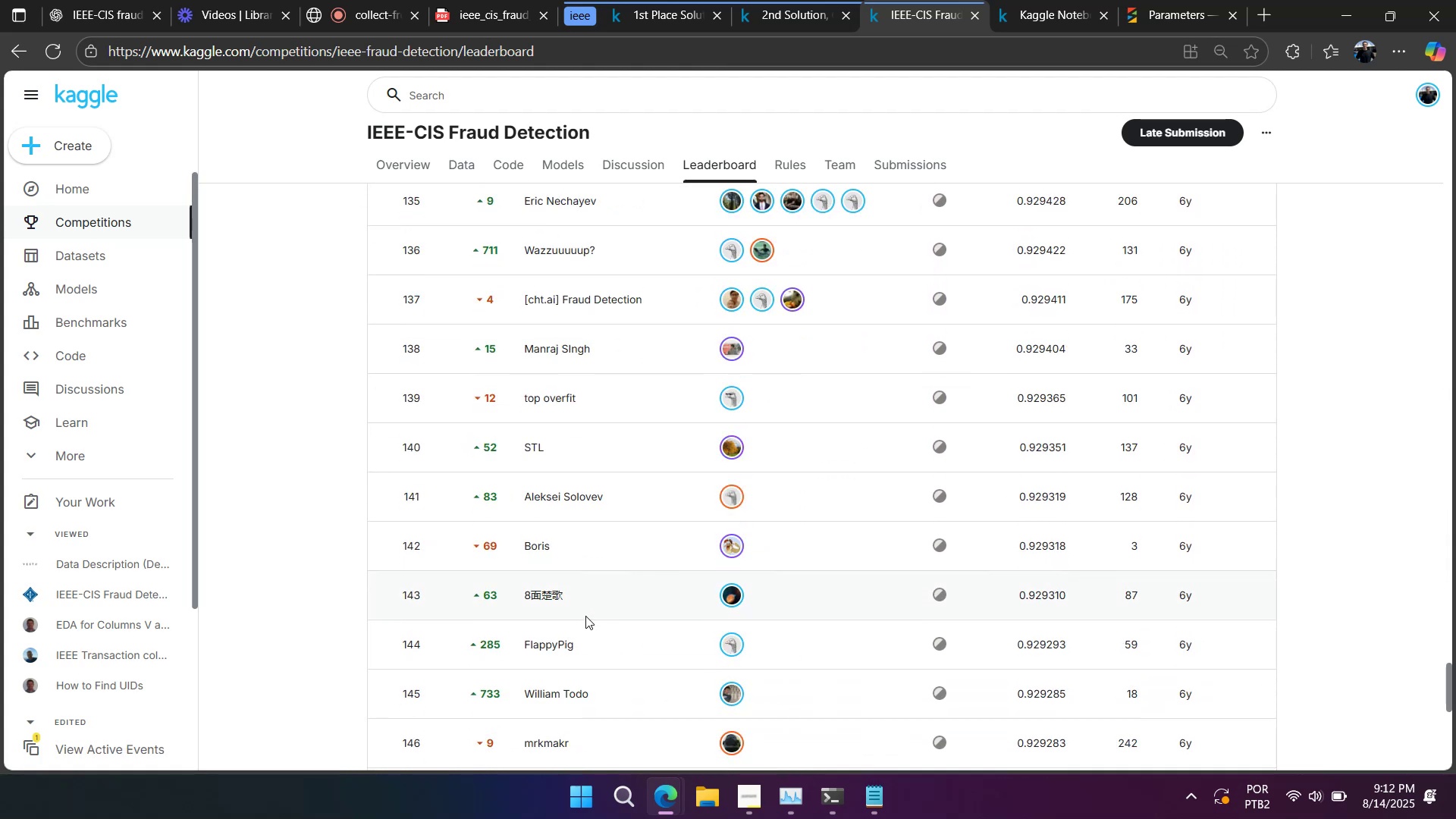 
scroll: coordinate [709, 584], scroll_direction: up, amount: 82.0
 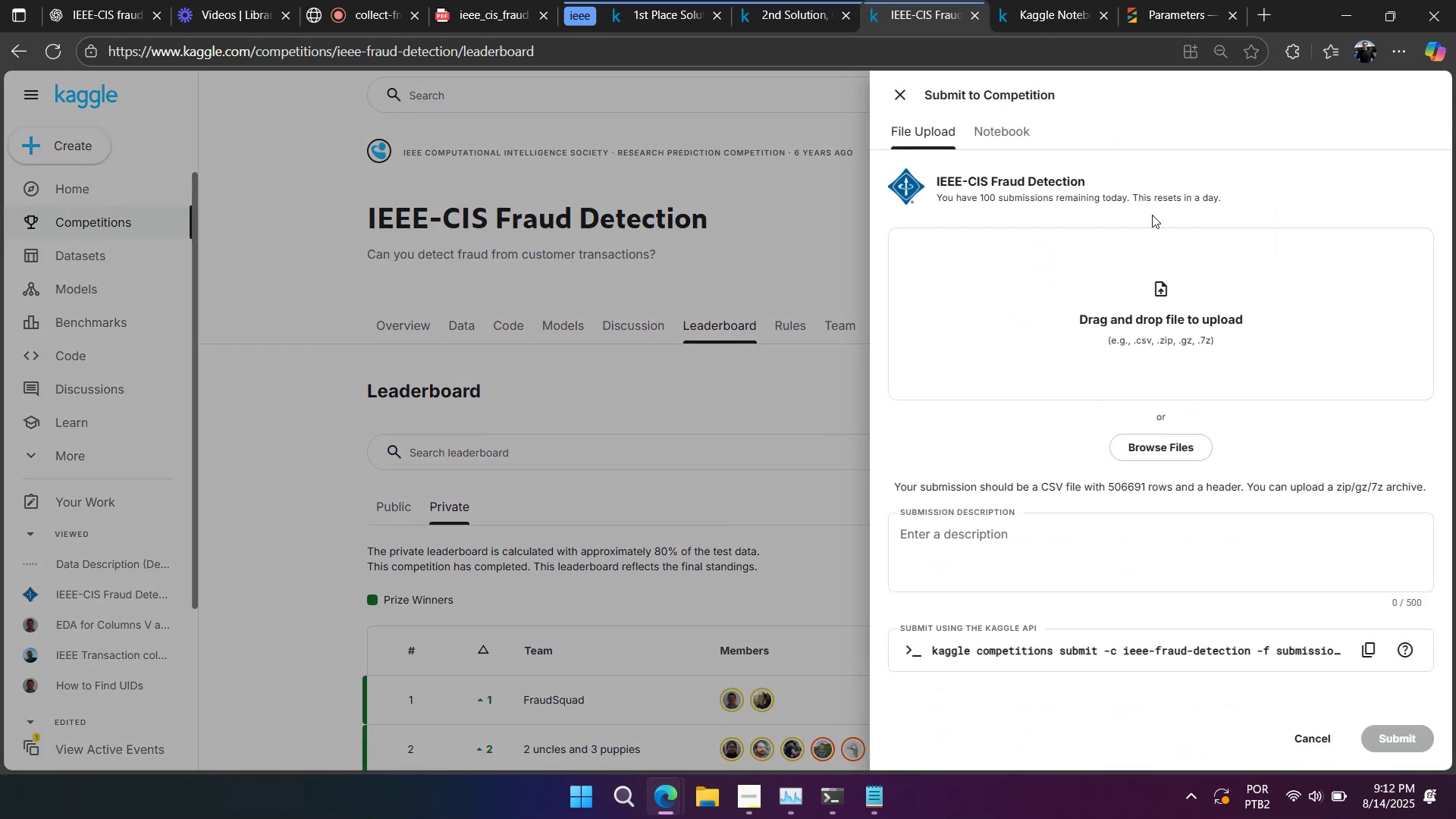 
left_click([724, 460])
 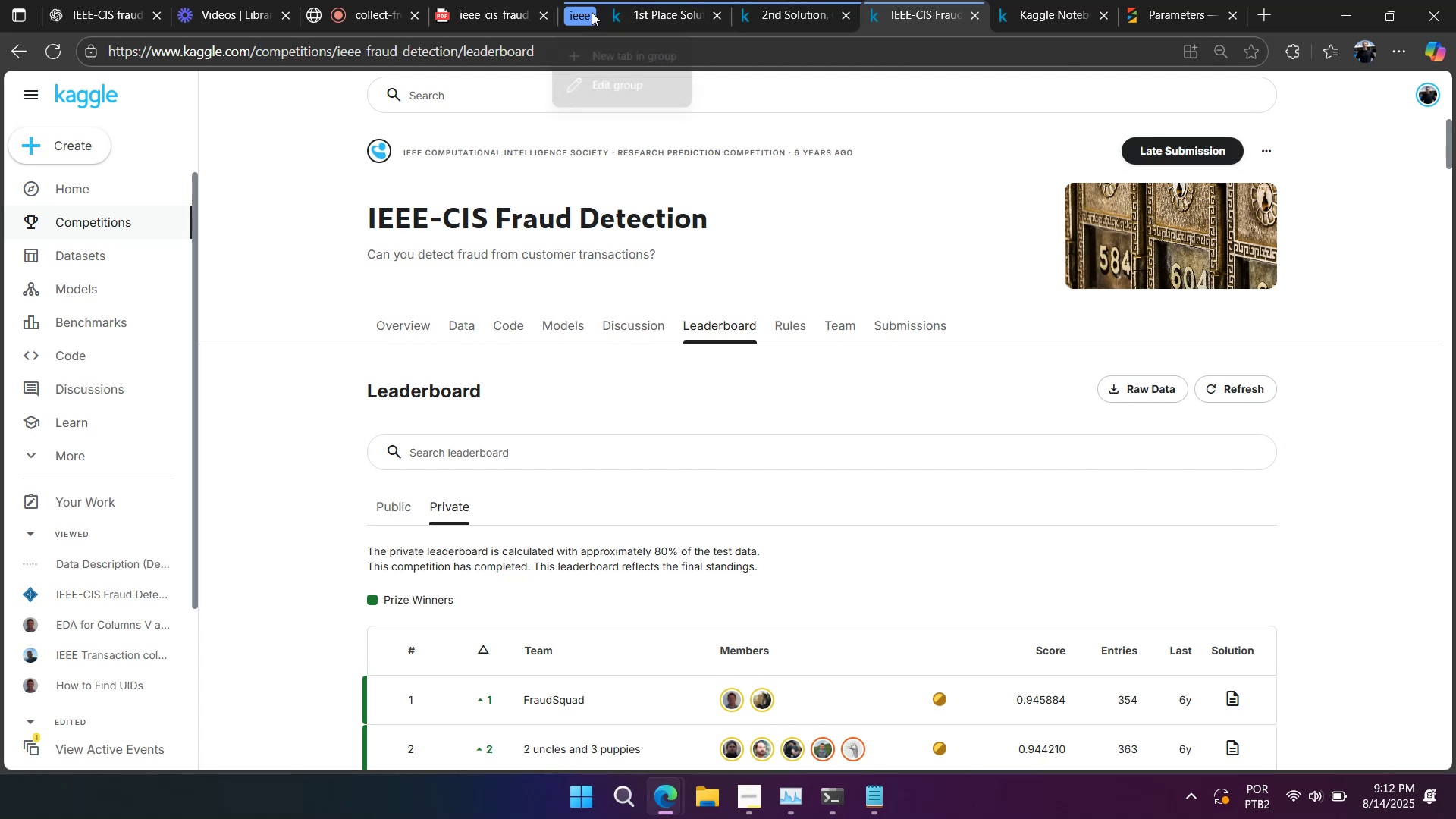 
mouse_move([645, 28])
 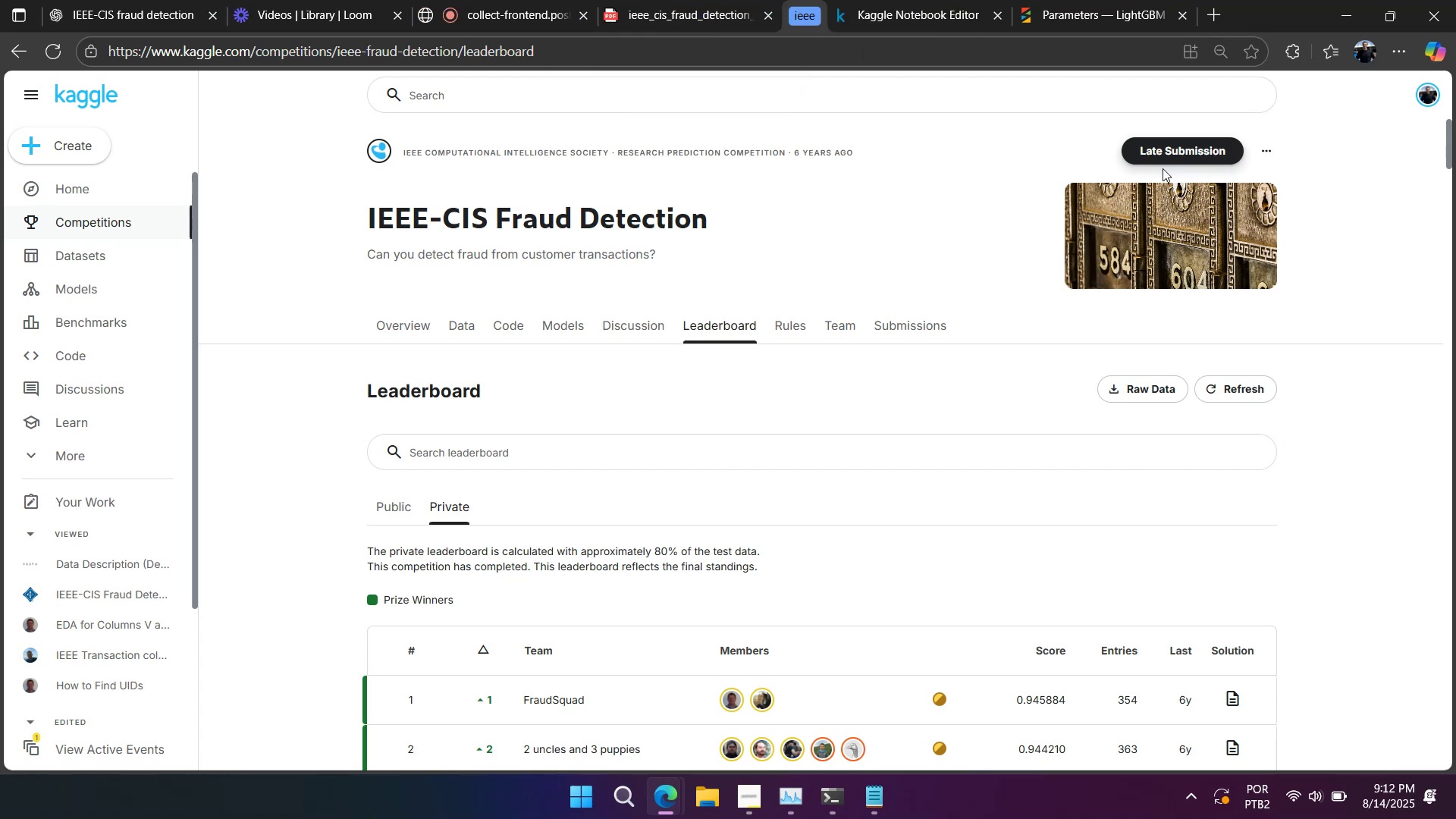 
left_click([1175, 158])
 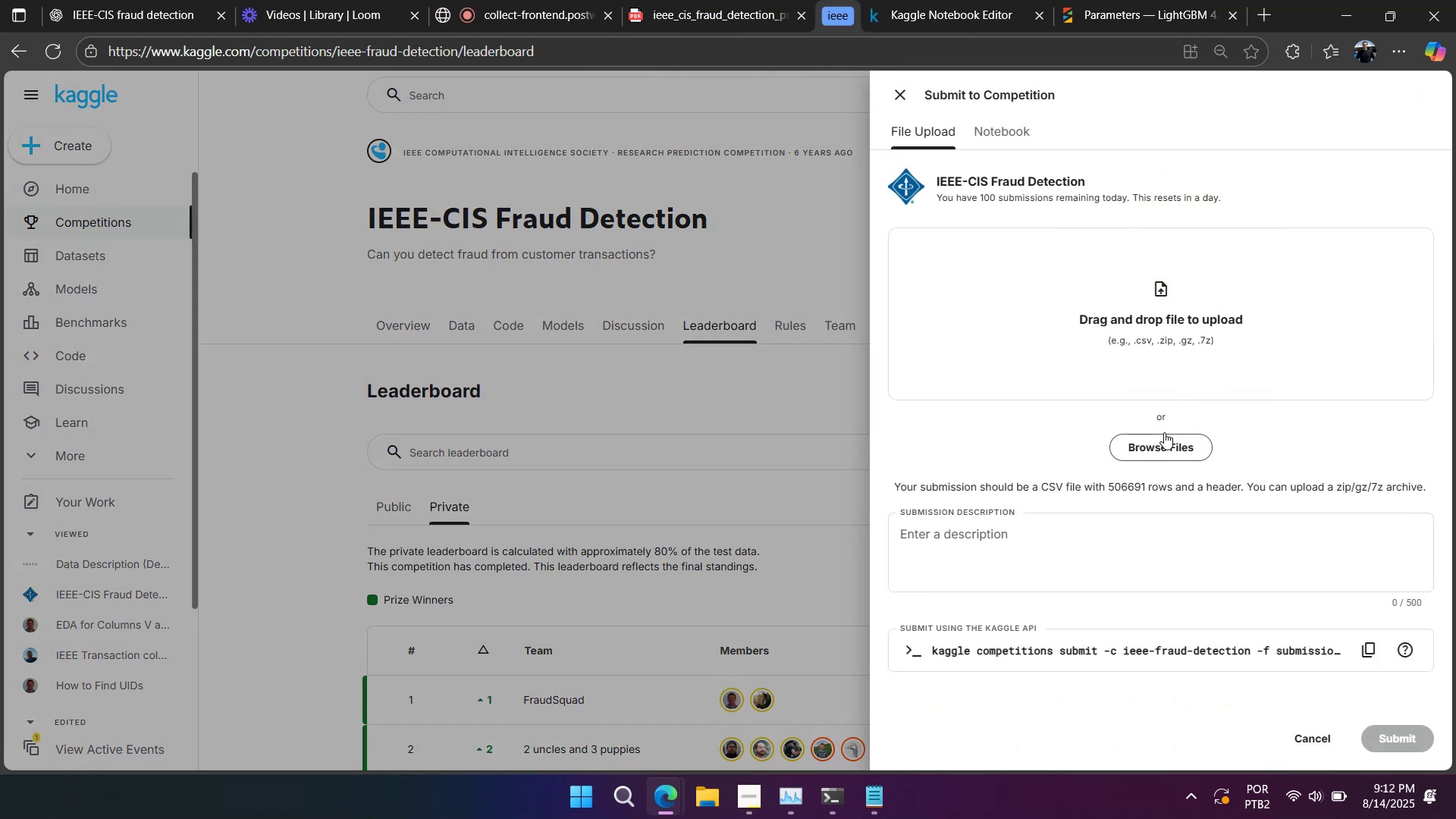 
wait(5.76)
 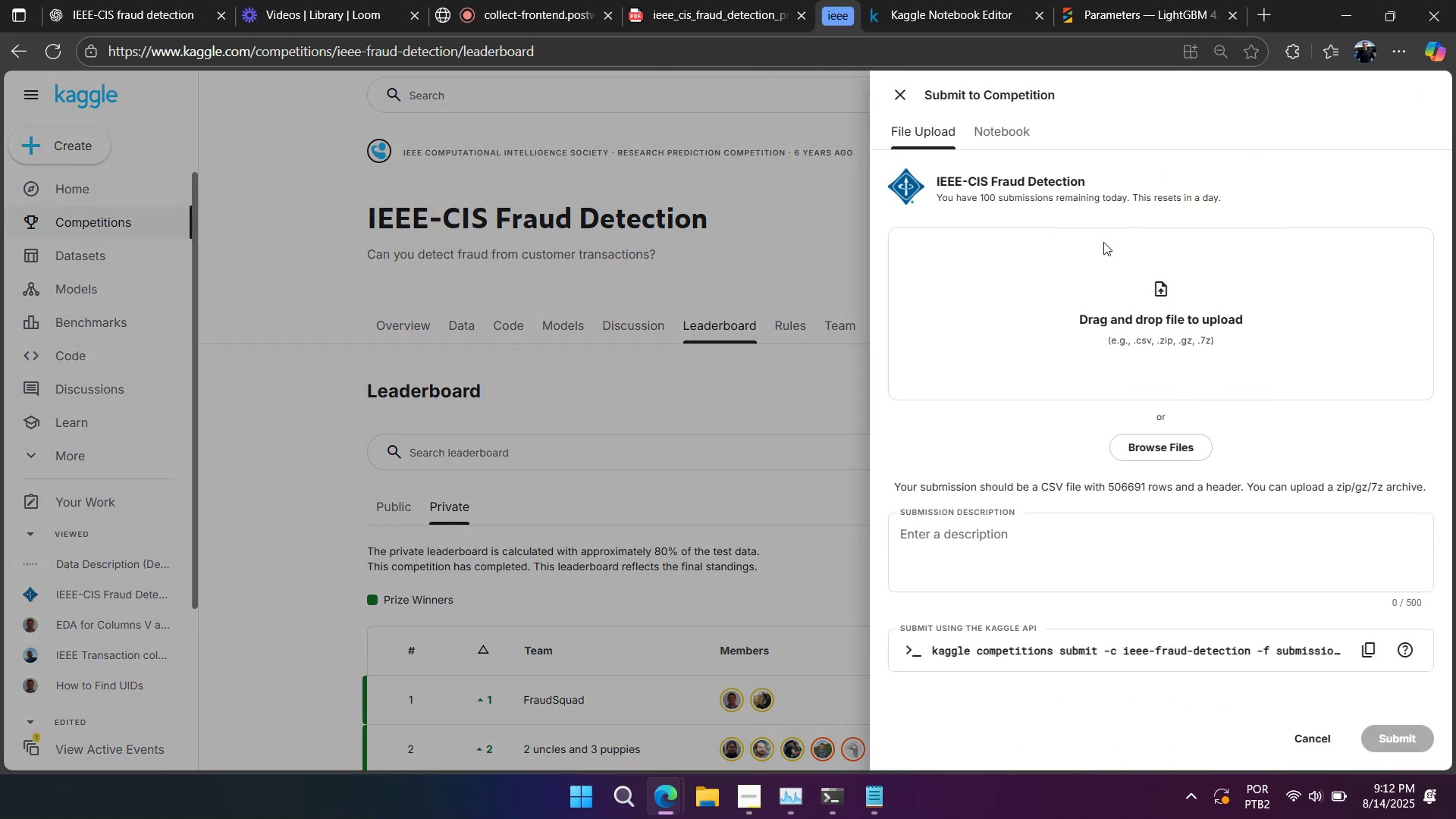 
left_click([708, 269])
 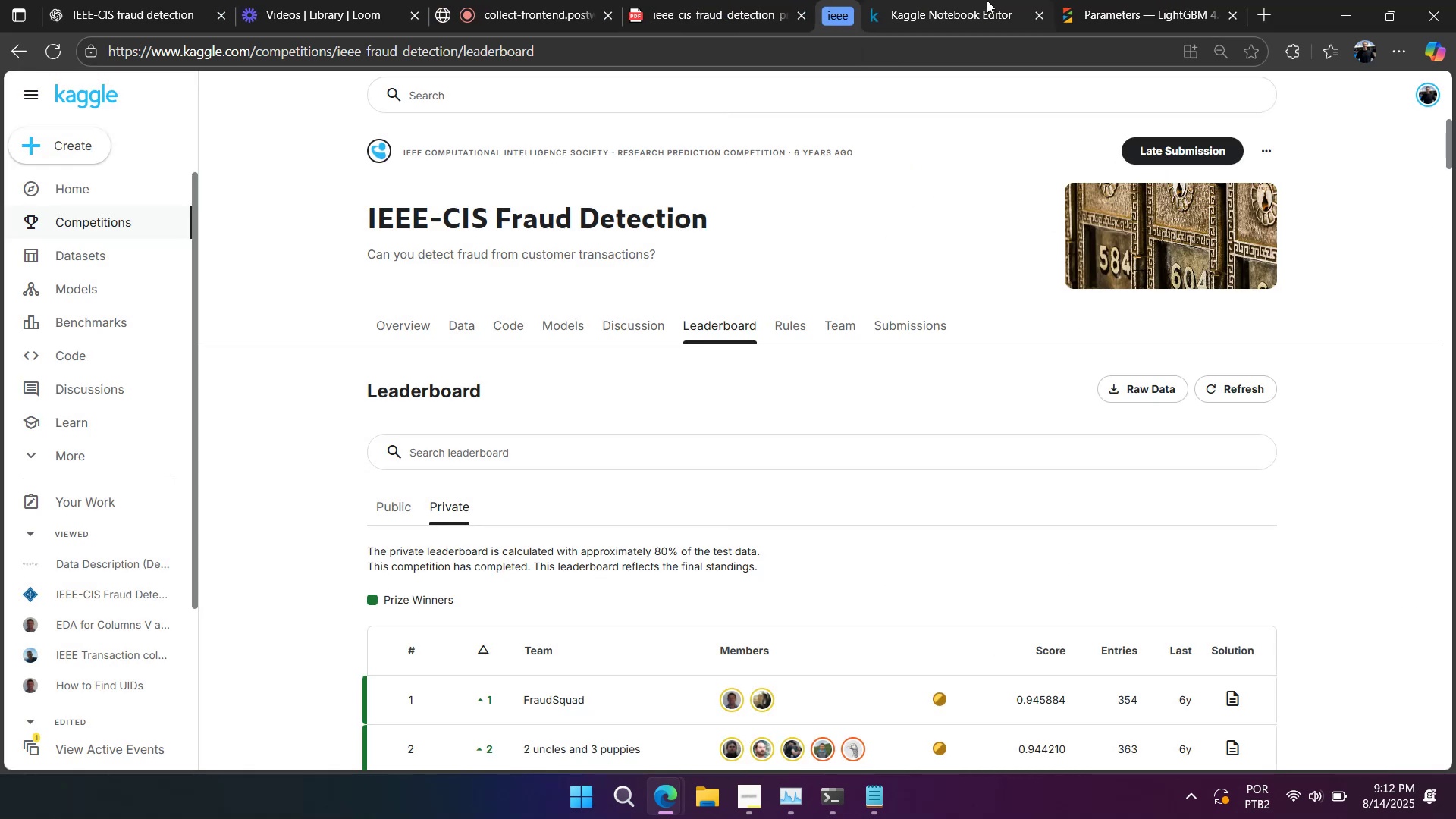 
left_click([983, 16])
 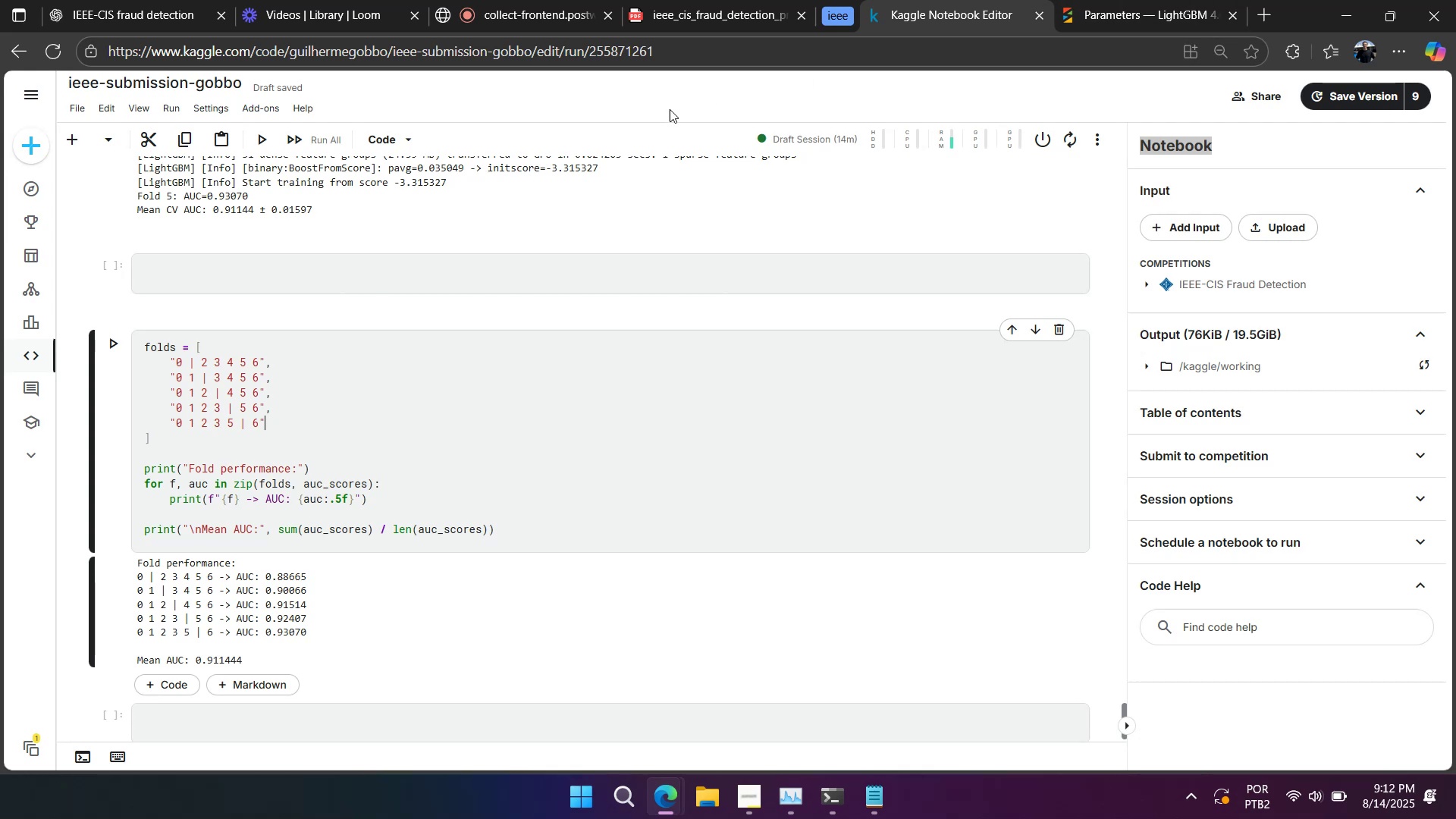 
scroll: coordinate [350, 290], scroll_direction: down, amount: 1.0
 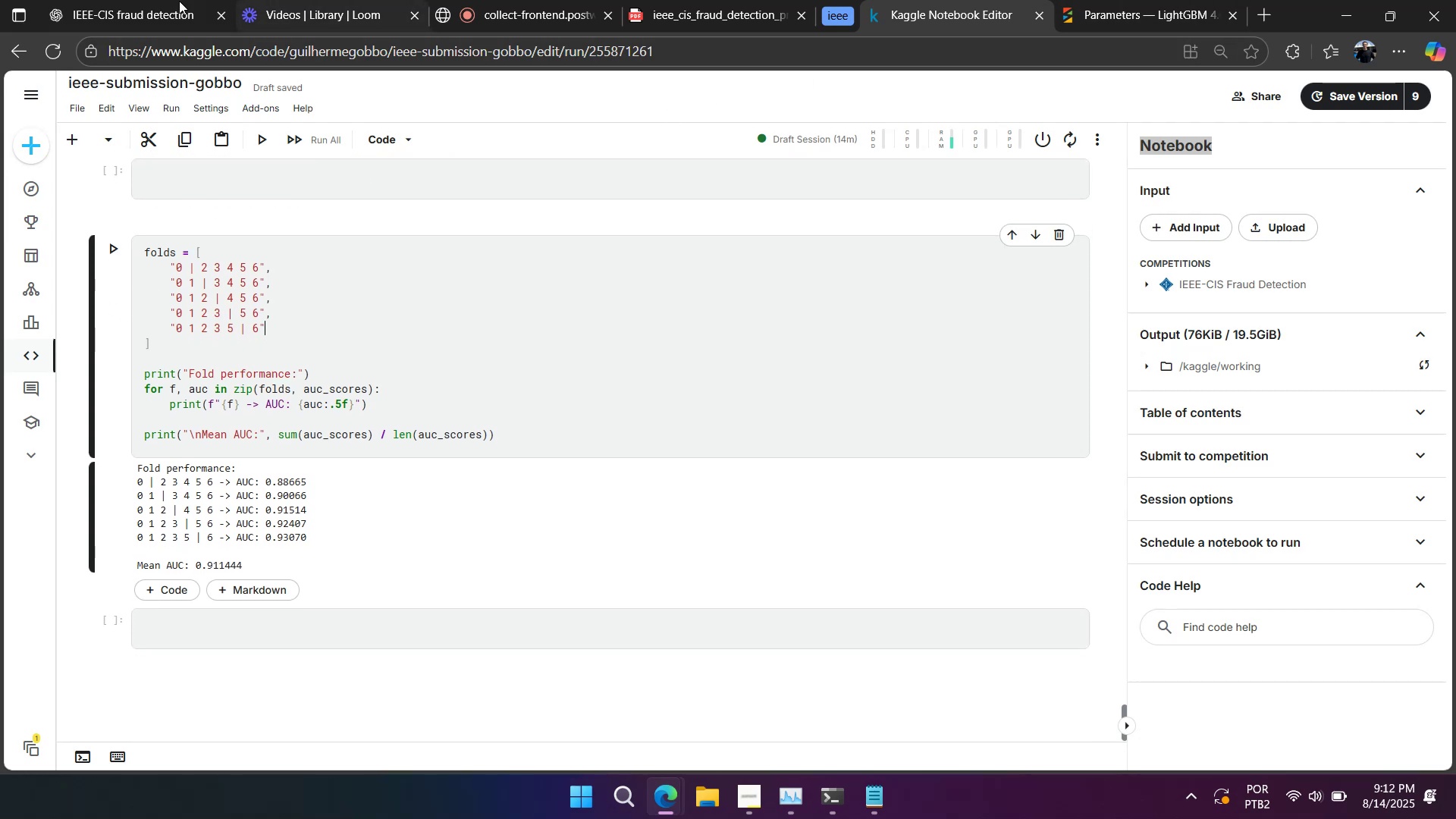 
left_click([151, 6])
 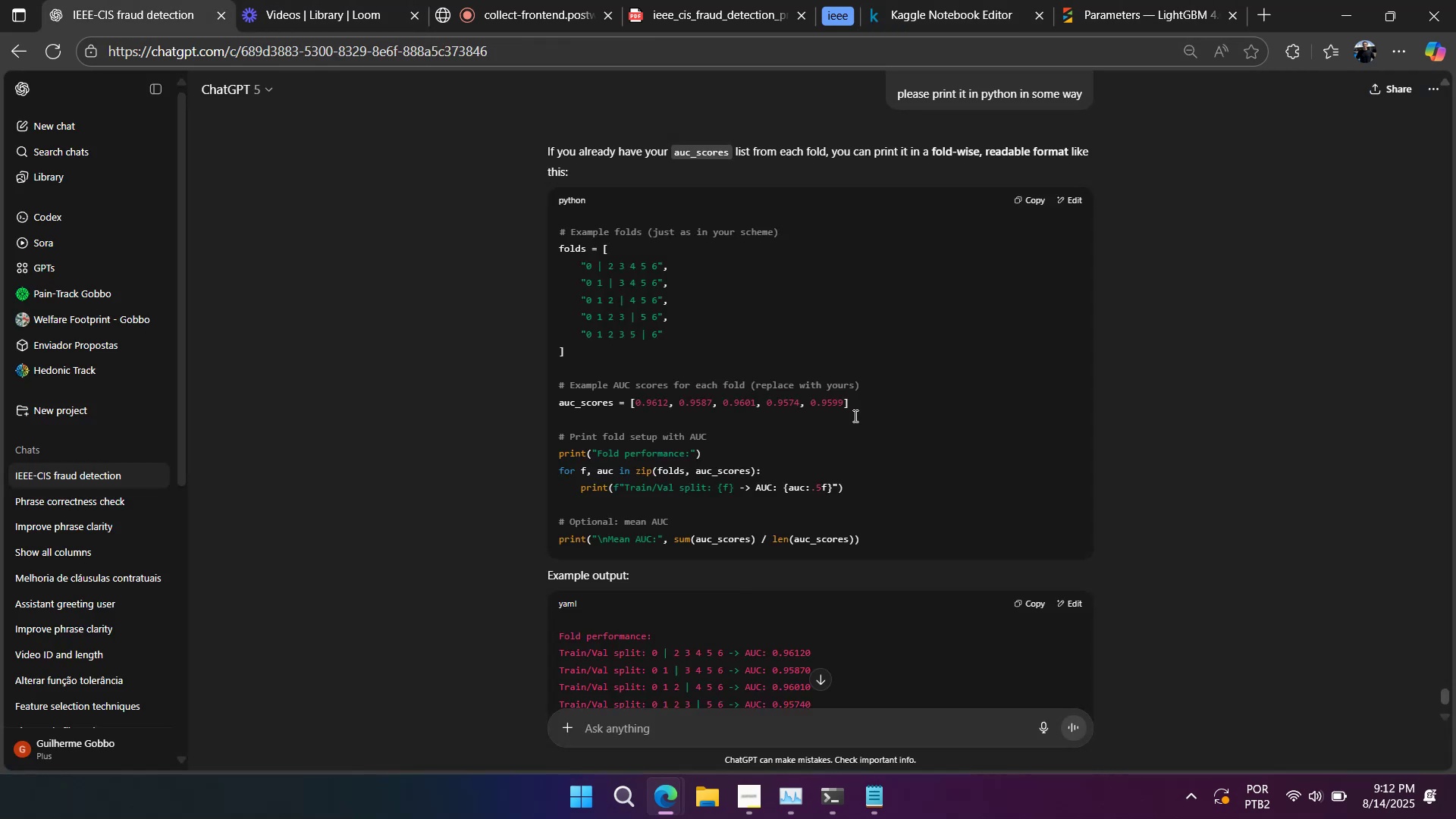 
scroll: coordinate [691, 424], scroll_direction: up, amount: 76.0
 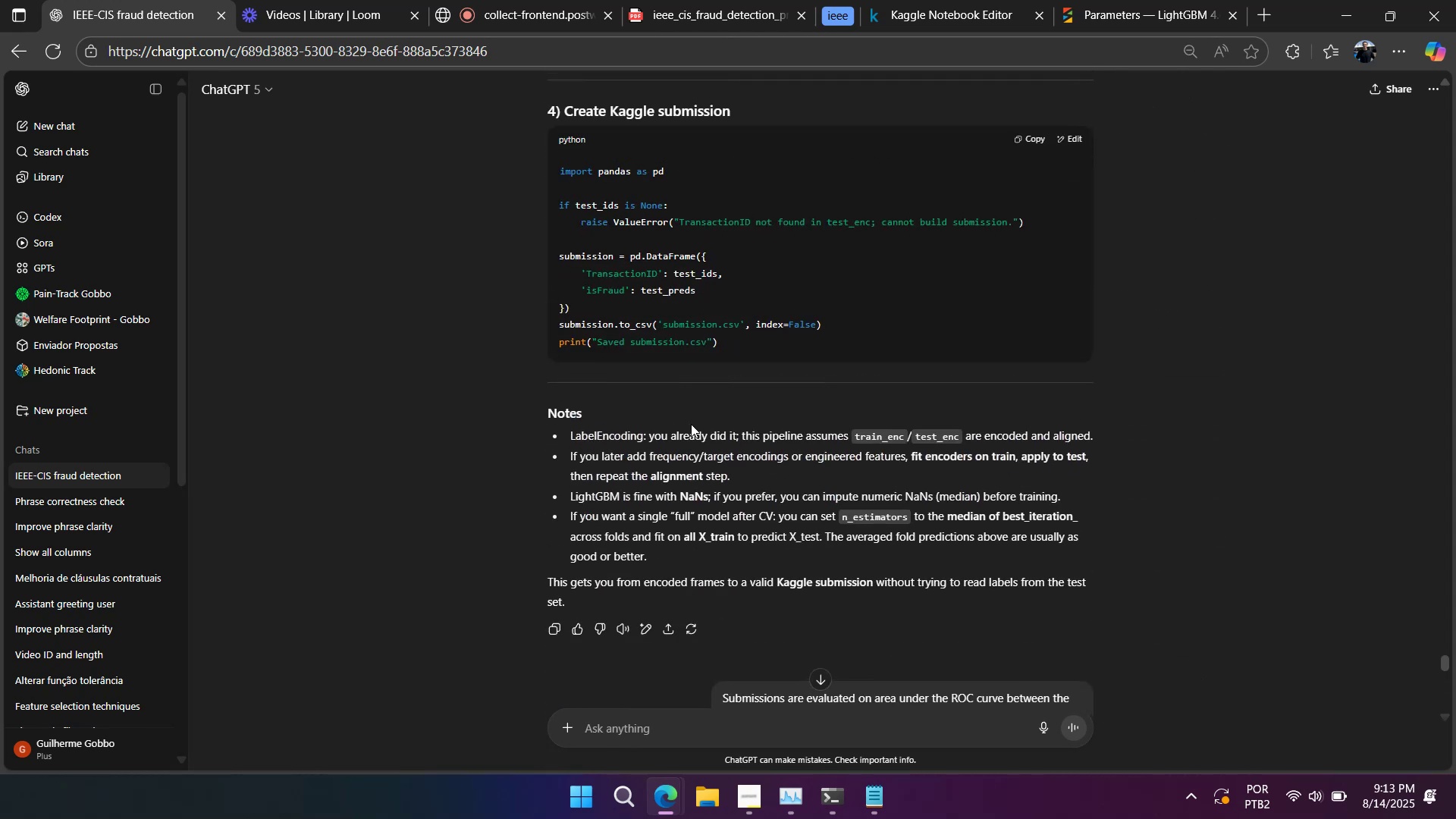 
scroll: coordinate [686, 429], scroll_direction: up, amount: 3.0
 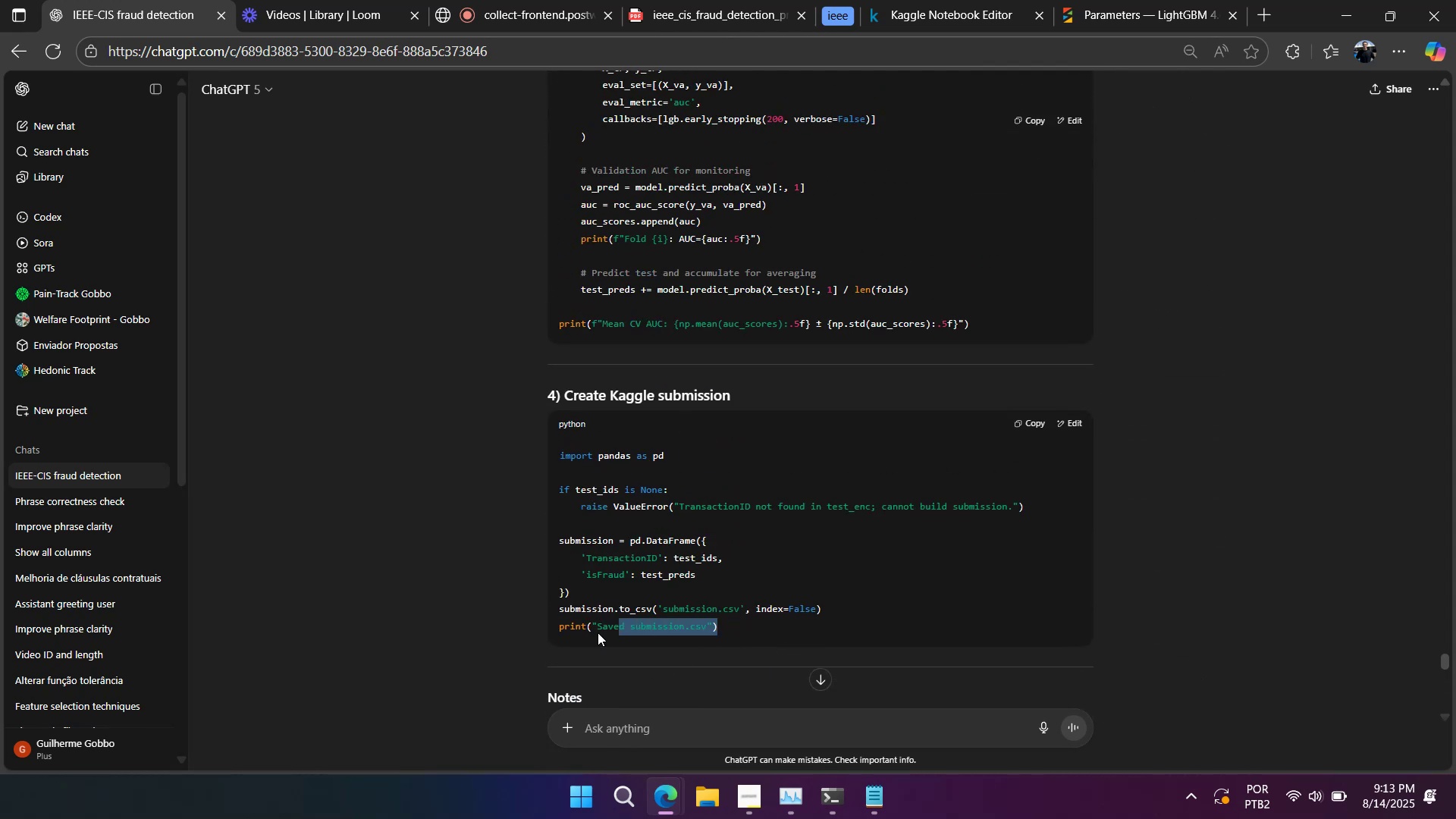 
key(Control+C)
 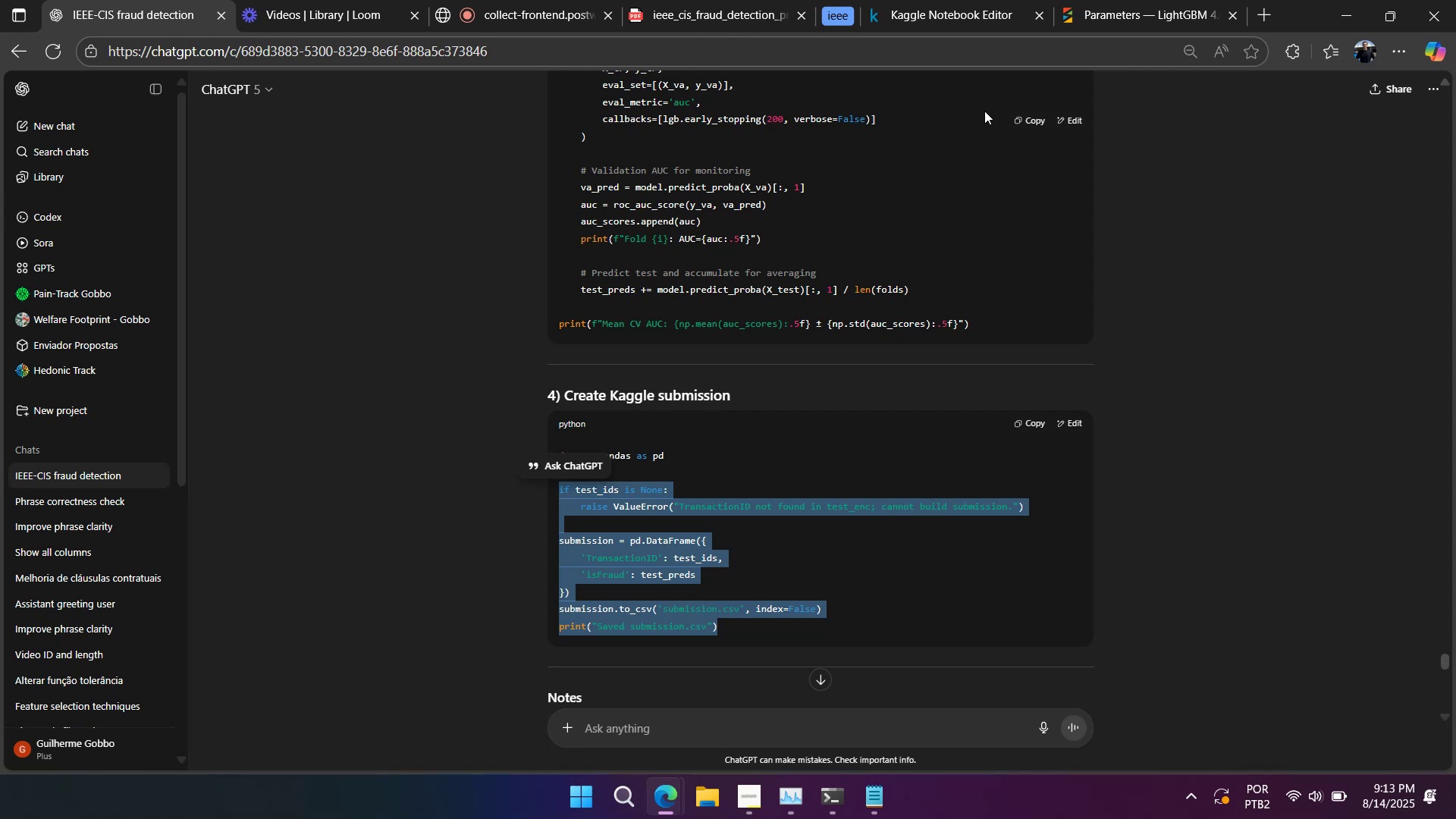 
key(Control+C)
 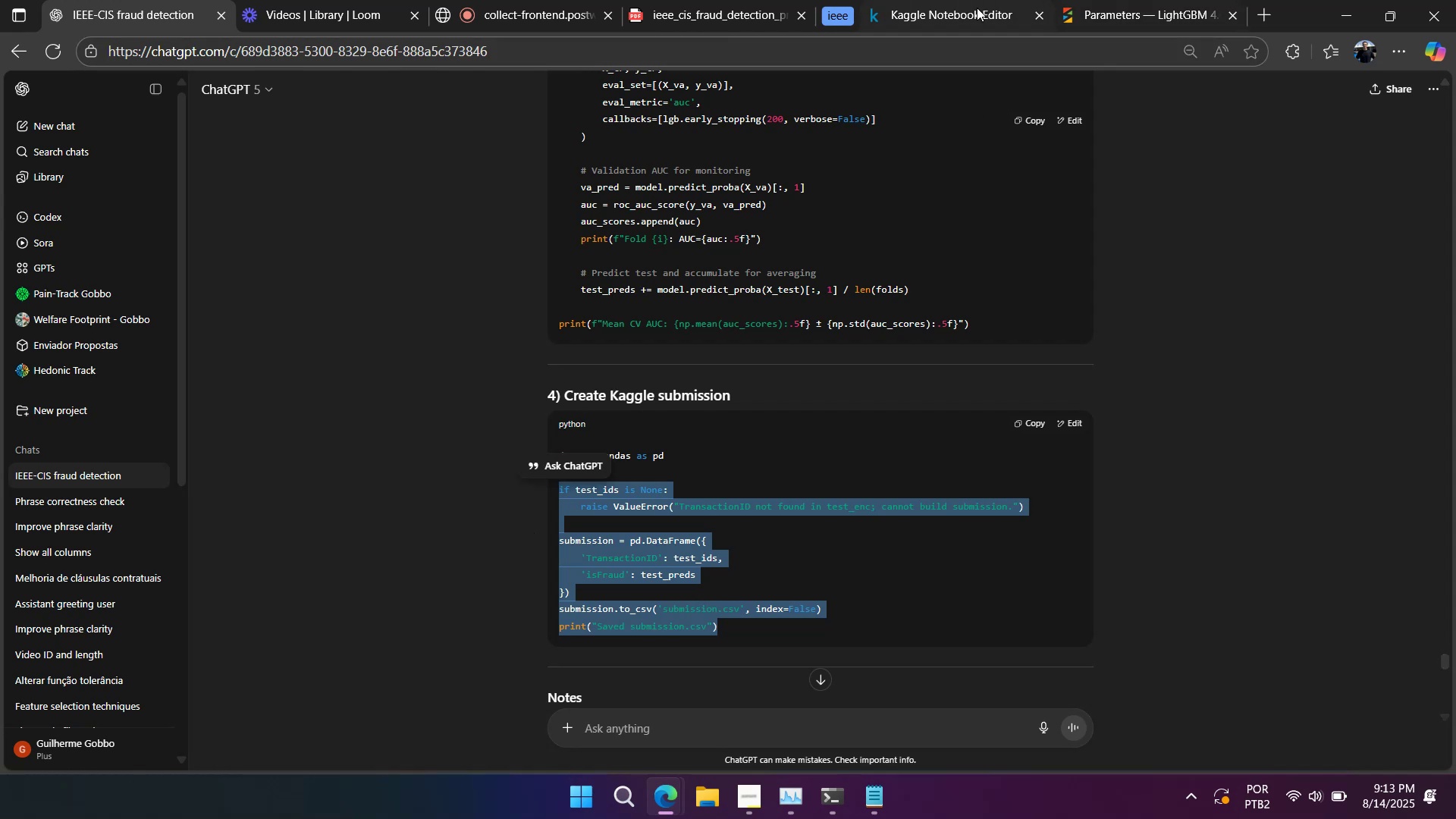 
left_click([972, 8])
 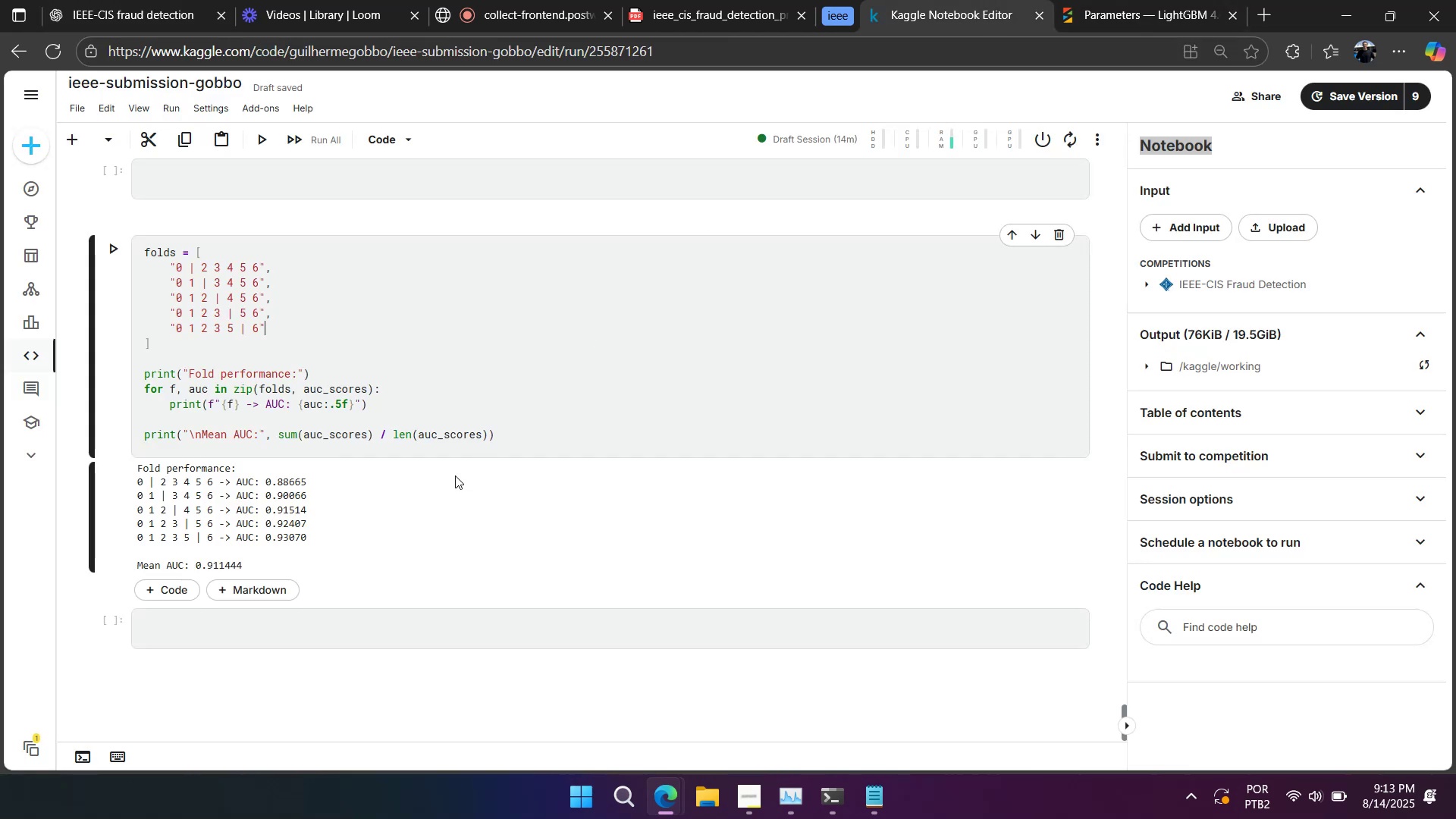 
scroll: coordinate [386, 505], scroll_direction: down, amount: 2.0
 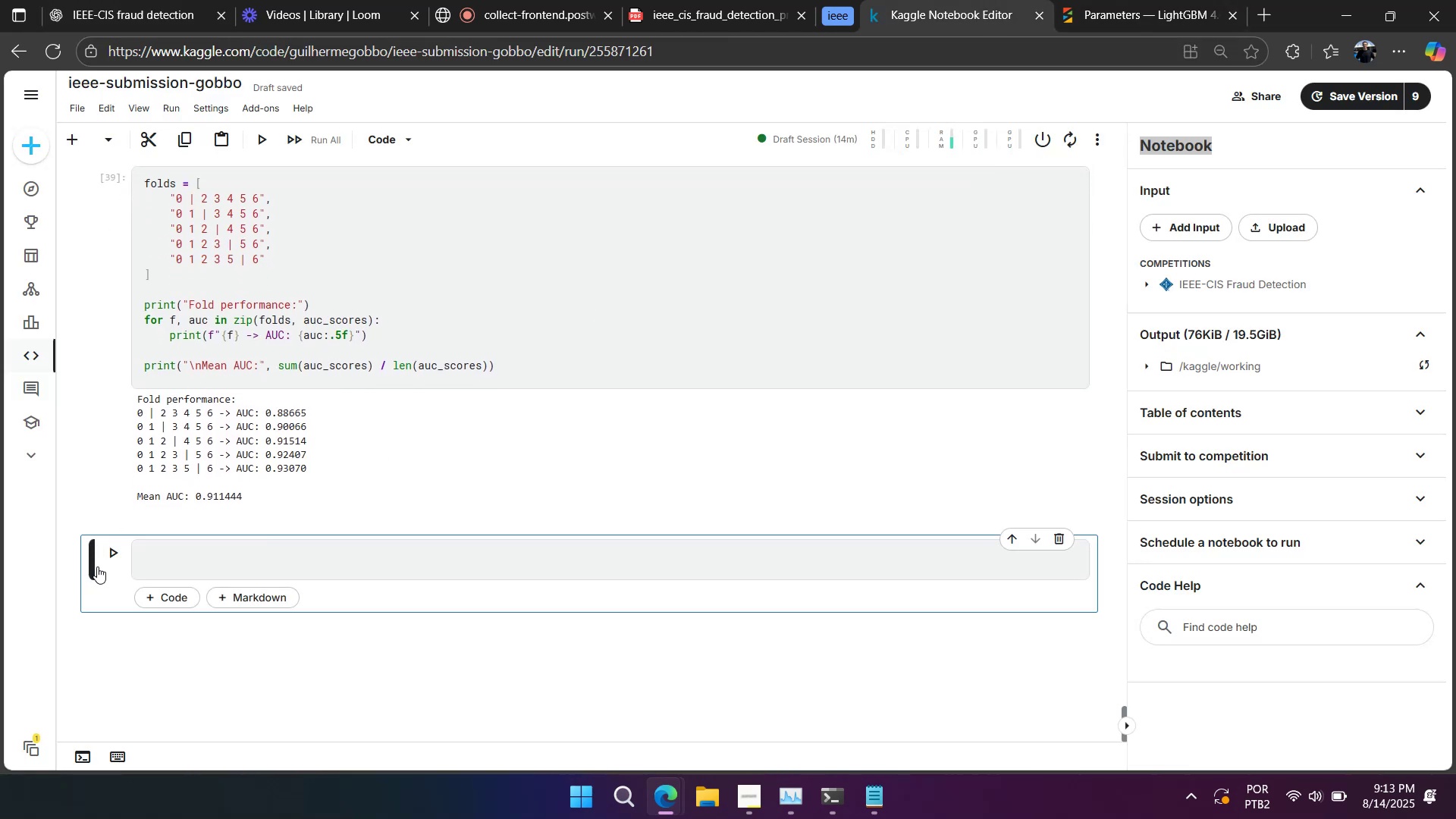 
type(bbbbbb)
 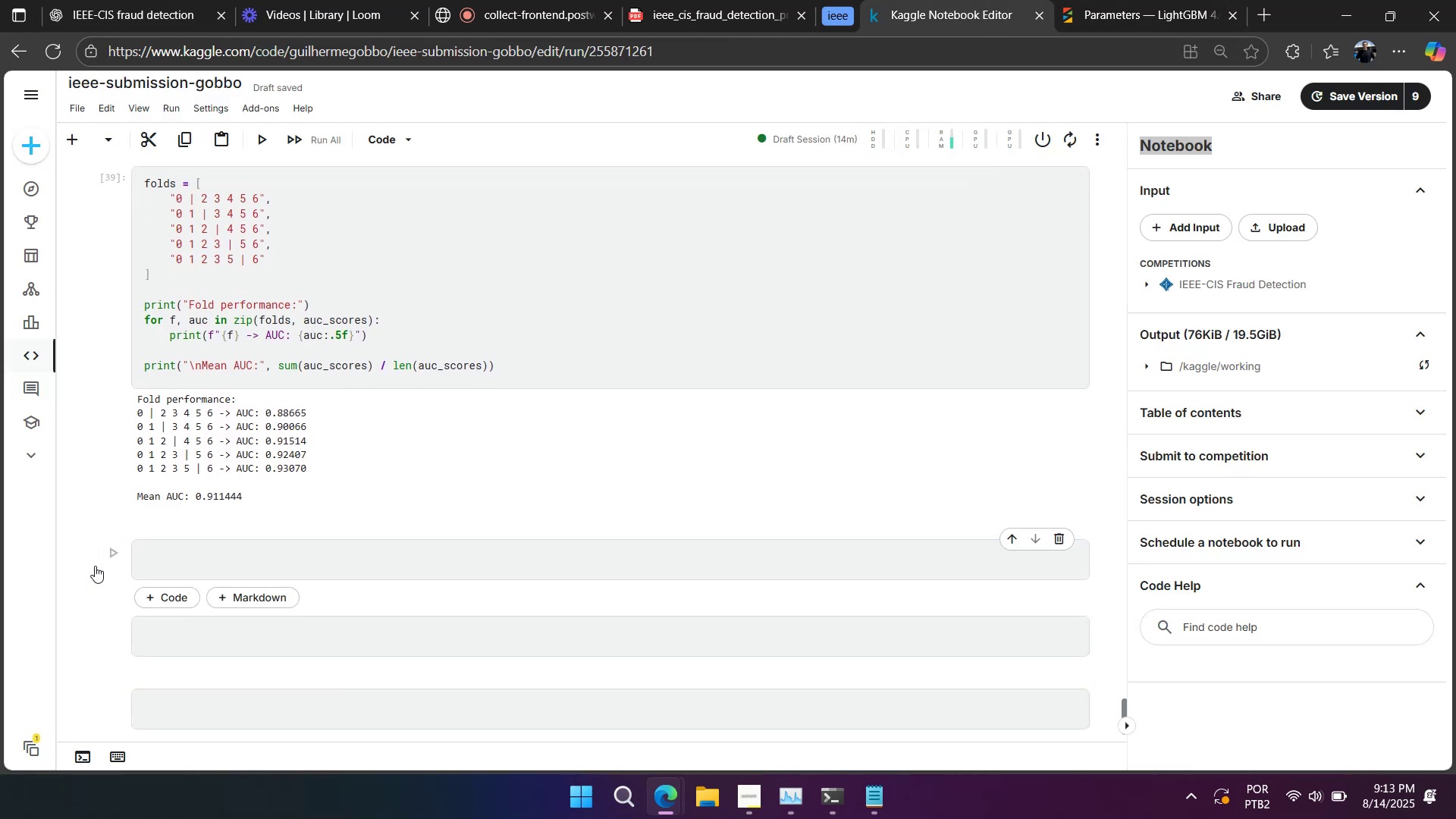 
scroll: coordinate [94, 566], scroll_direction: down, amount: 2.0
 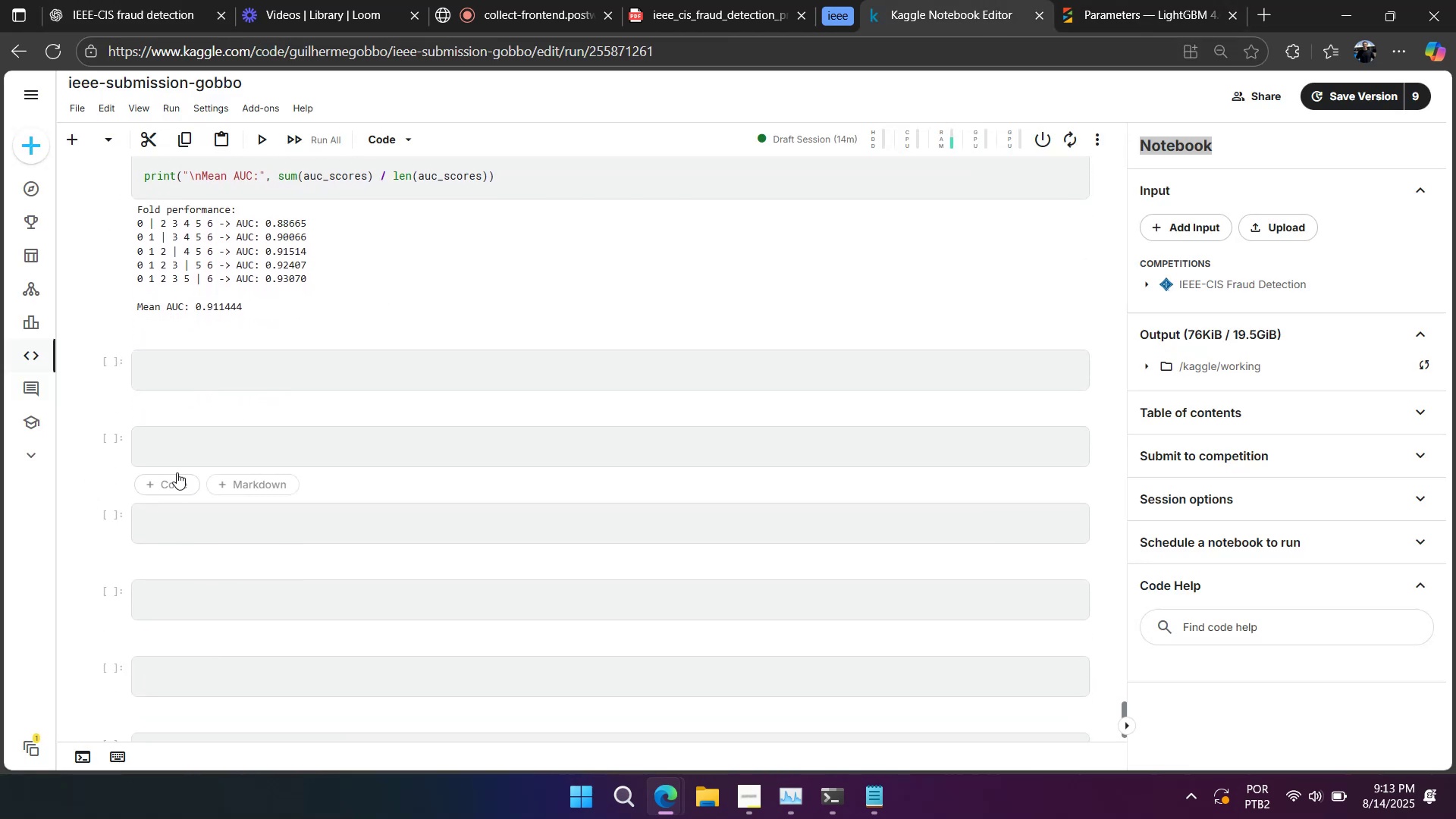 
left_click([198, 445])
 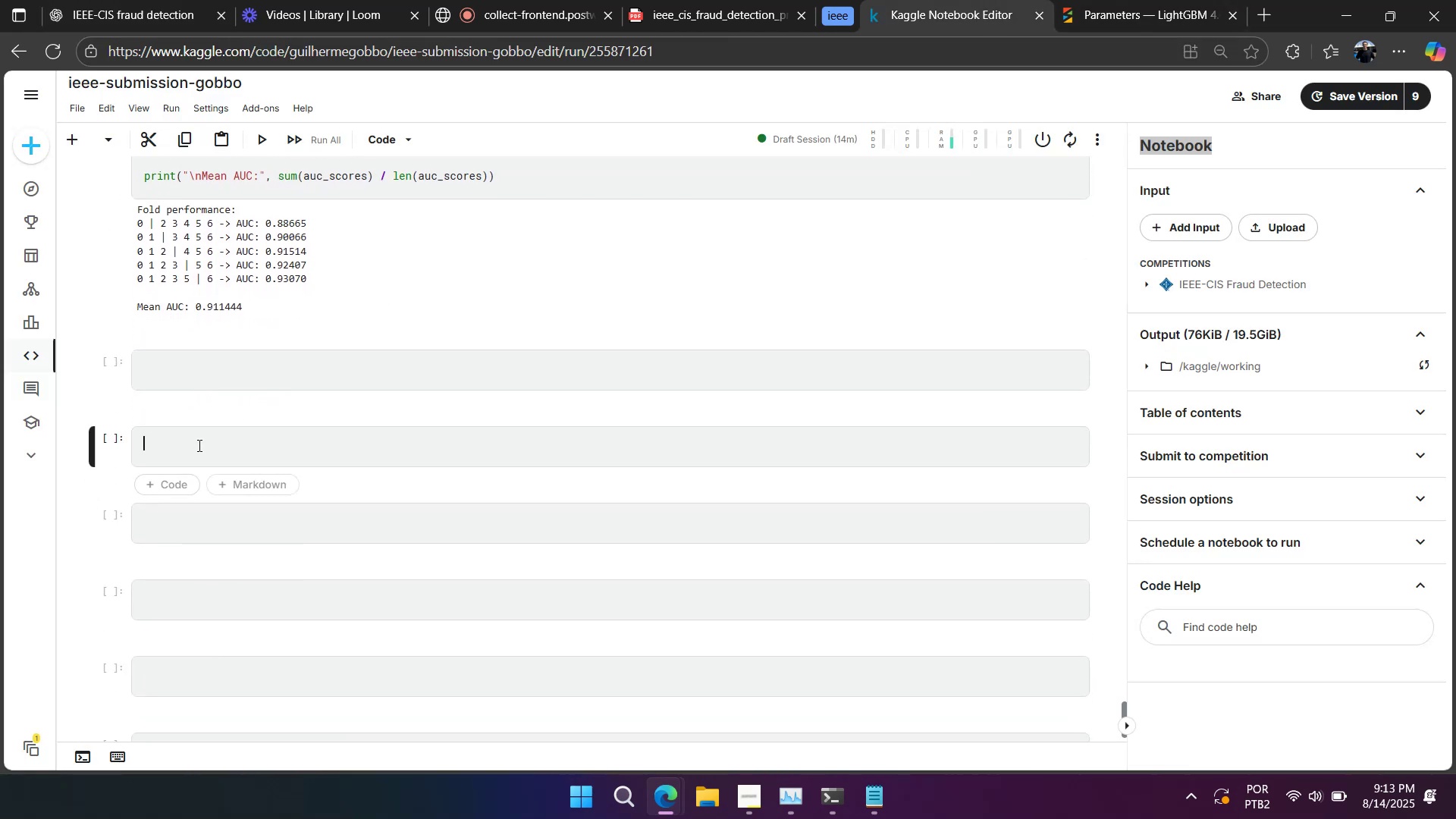 
key(Control+V)
 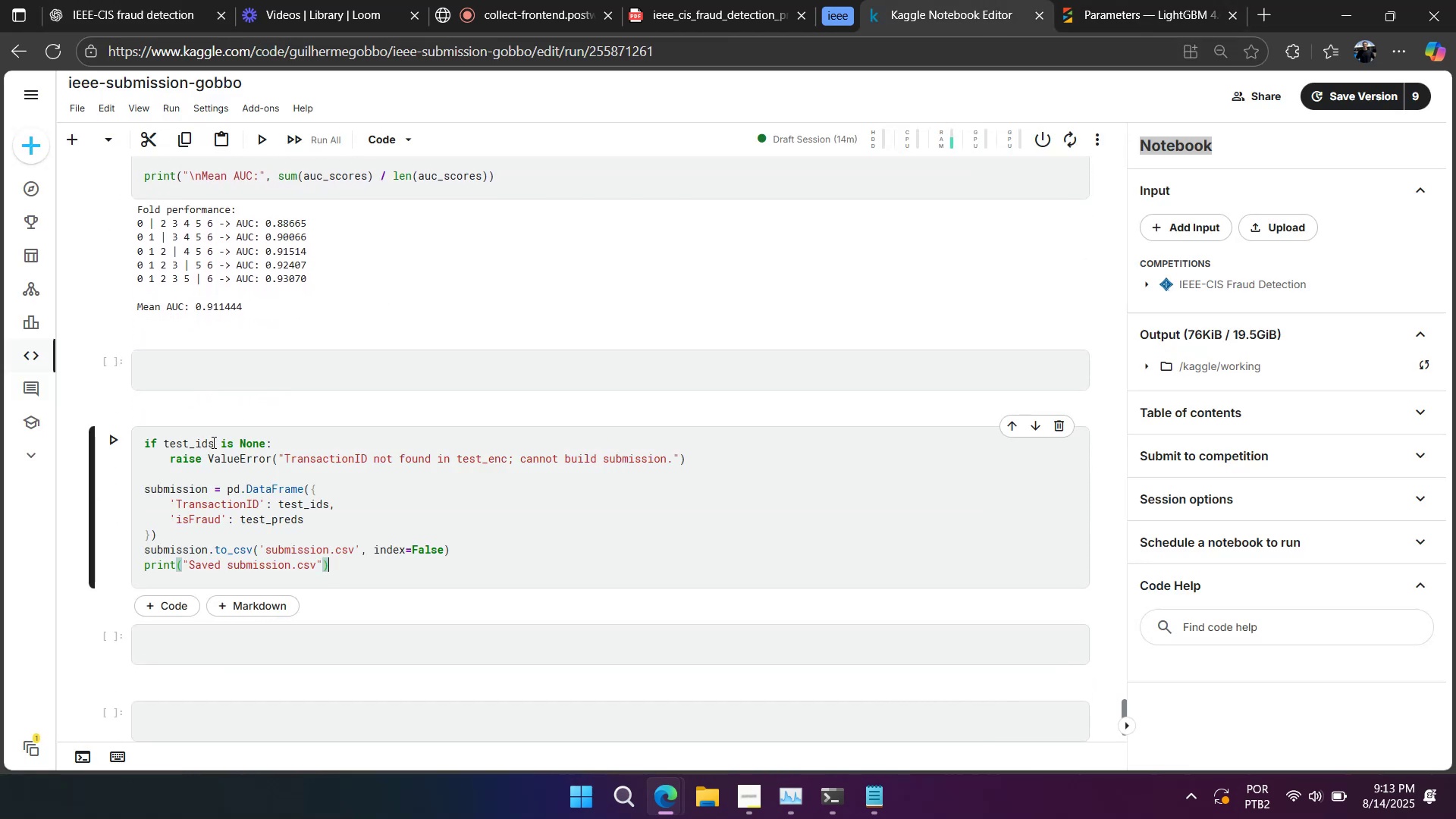 
double_click([202, 446])
 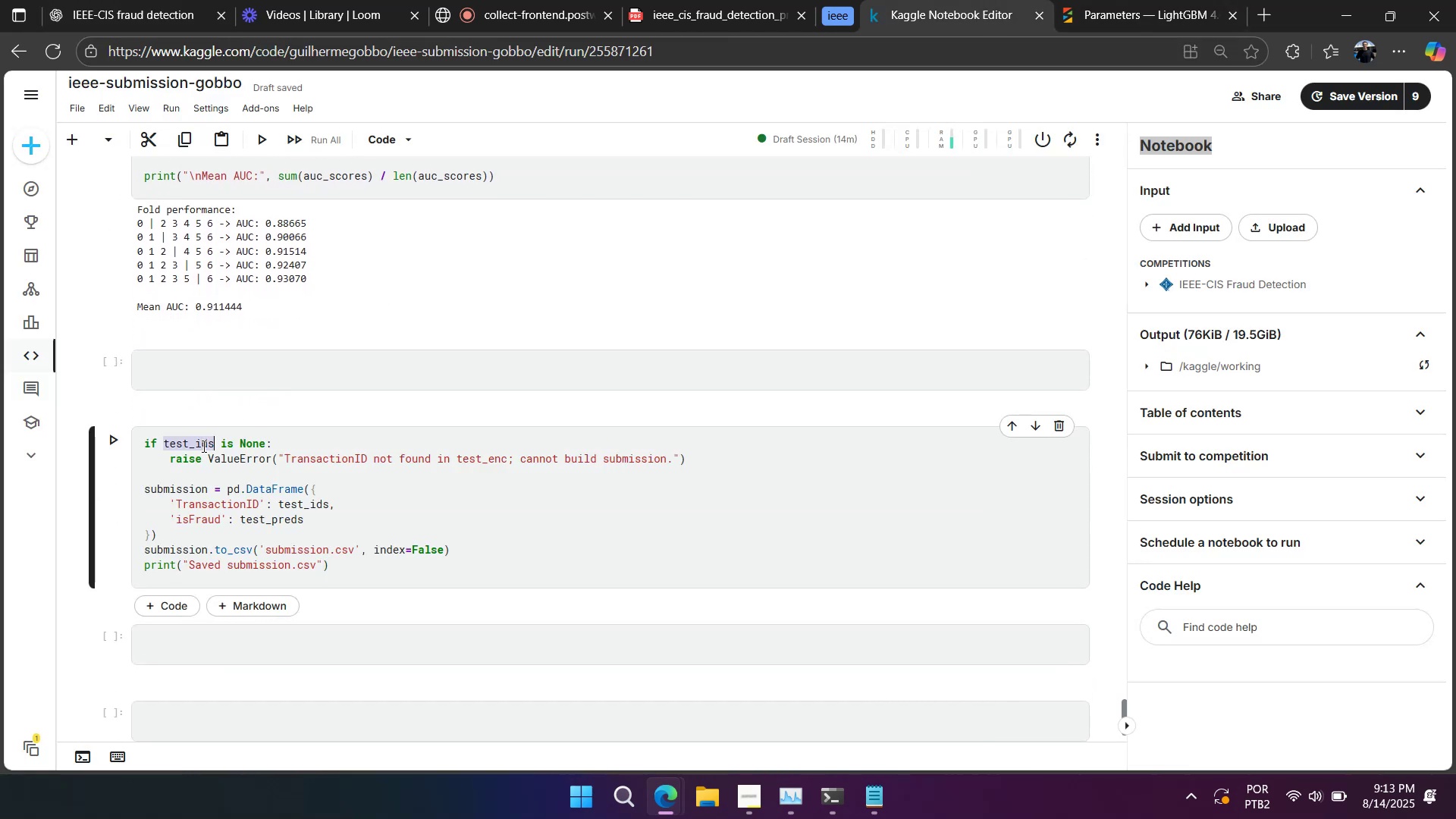 
key(Control+ControlLeft)
 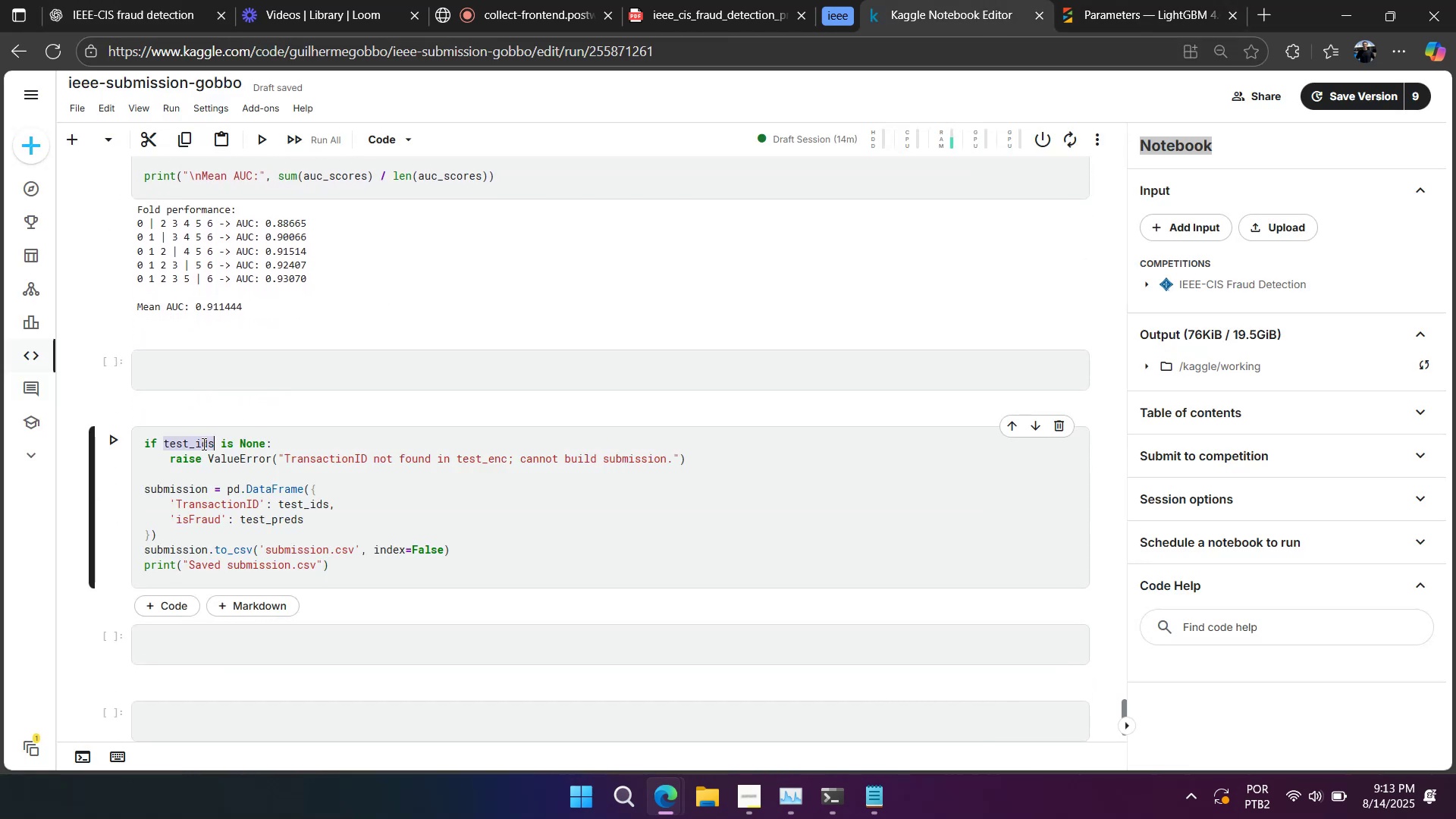 
key(Control+C)
 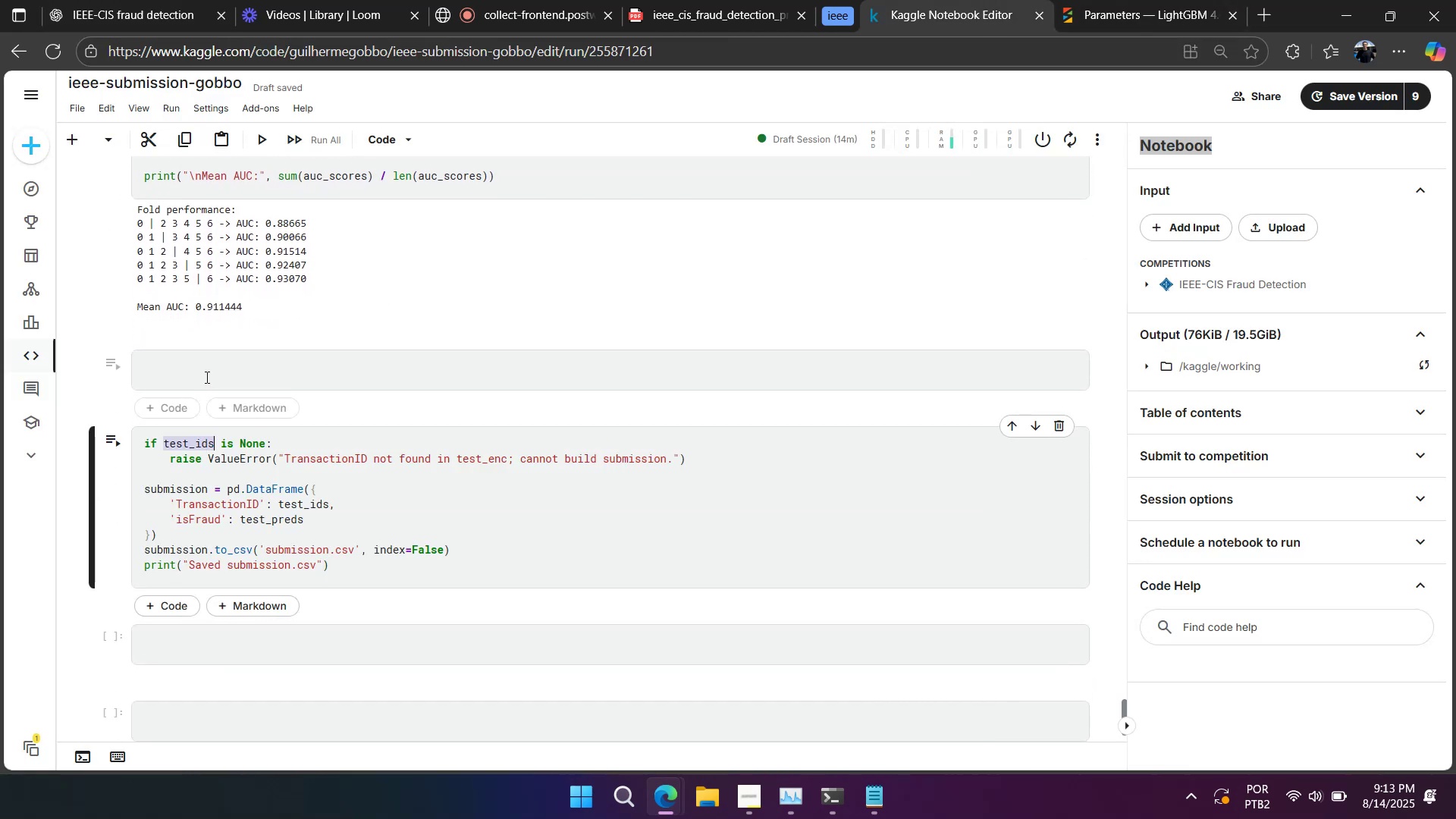 
key(Control+ControlLeft)
 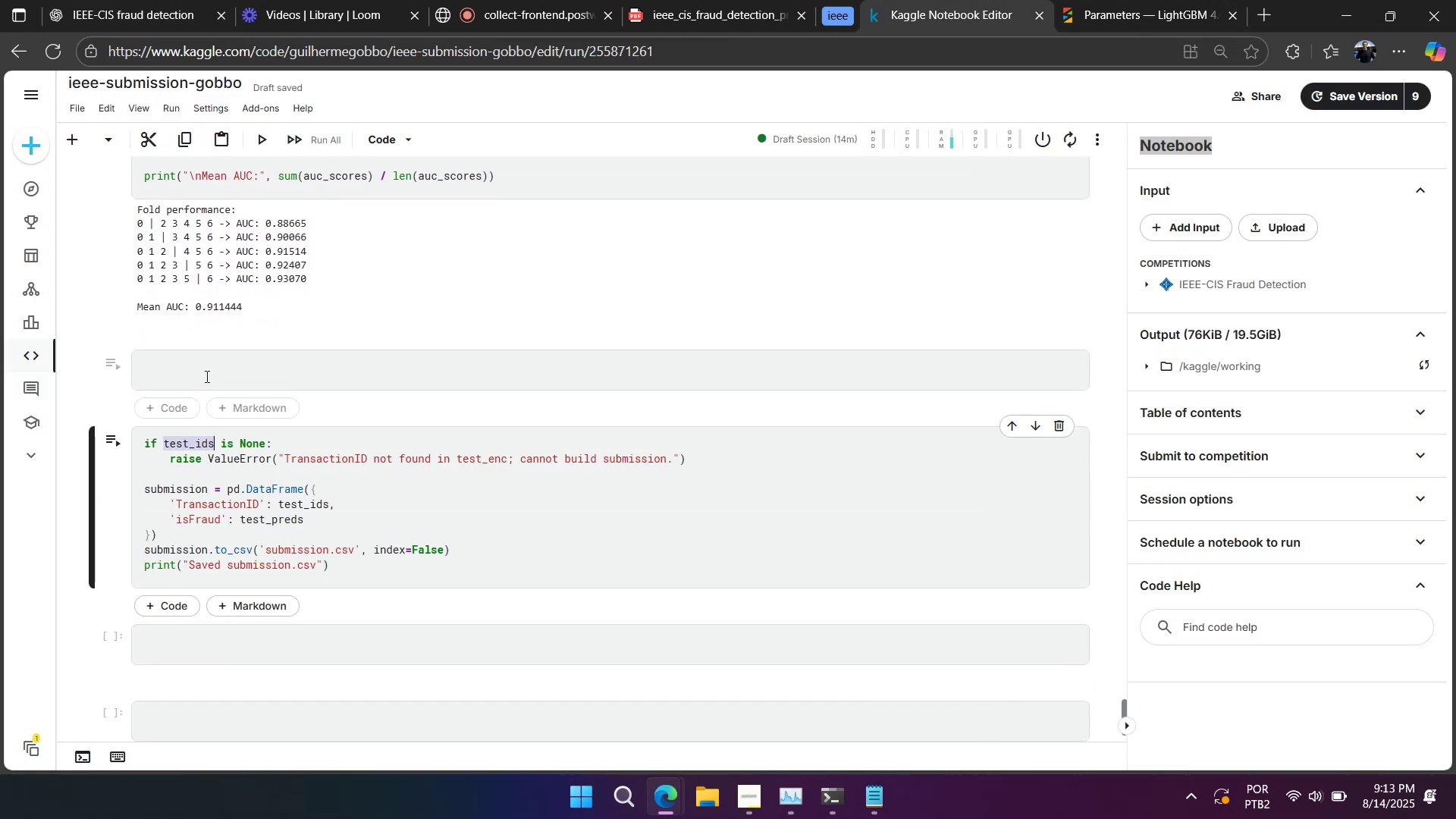 
key(Control+V)
 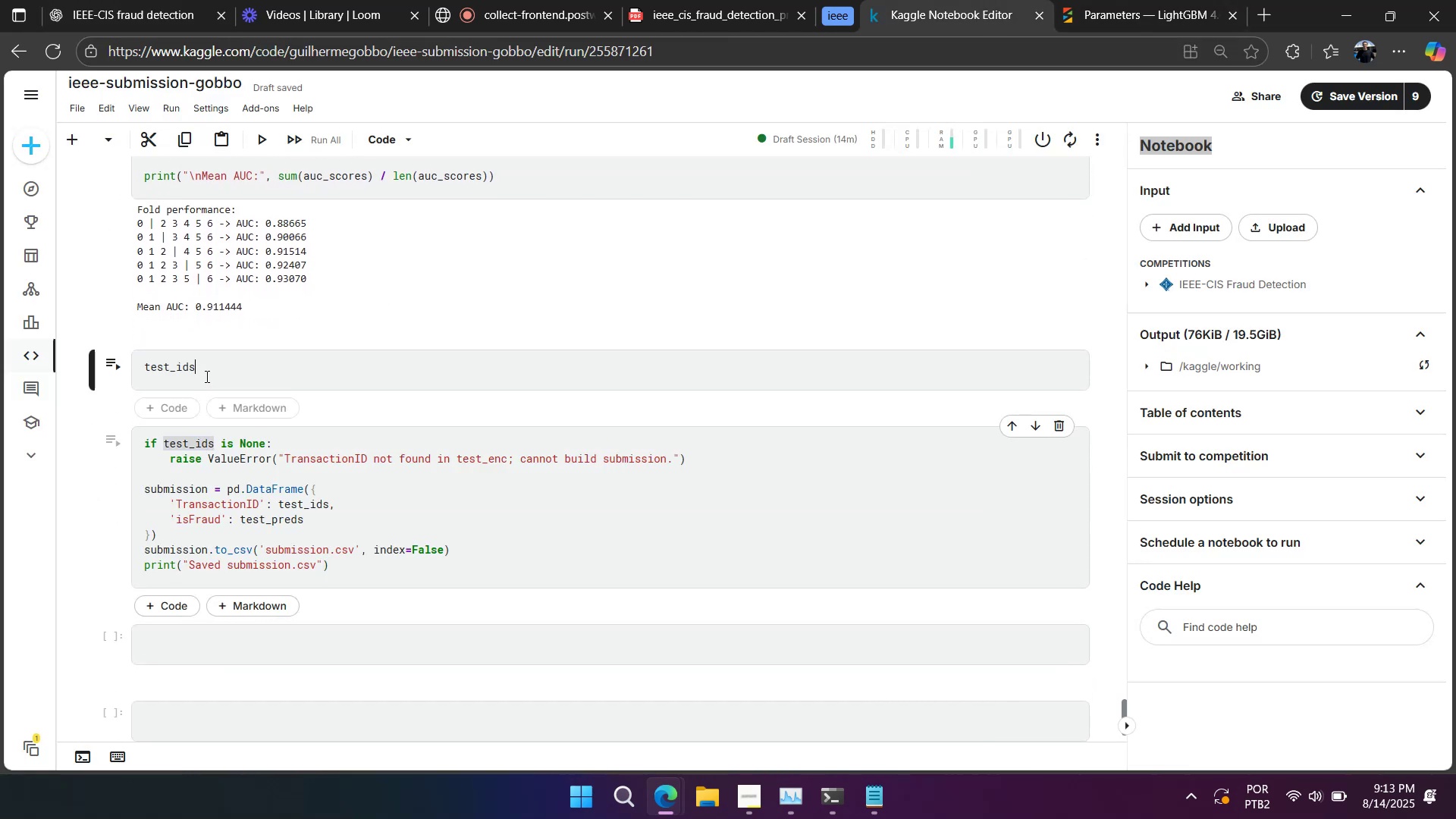 
key(Shift+Enter)
 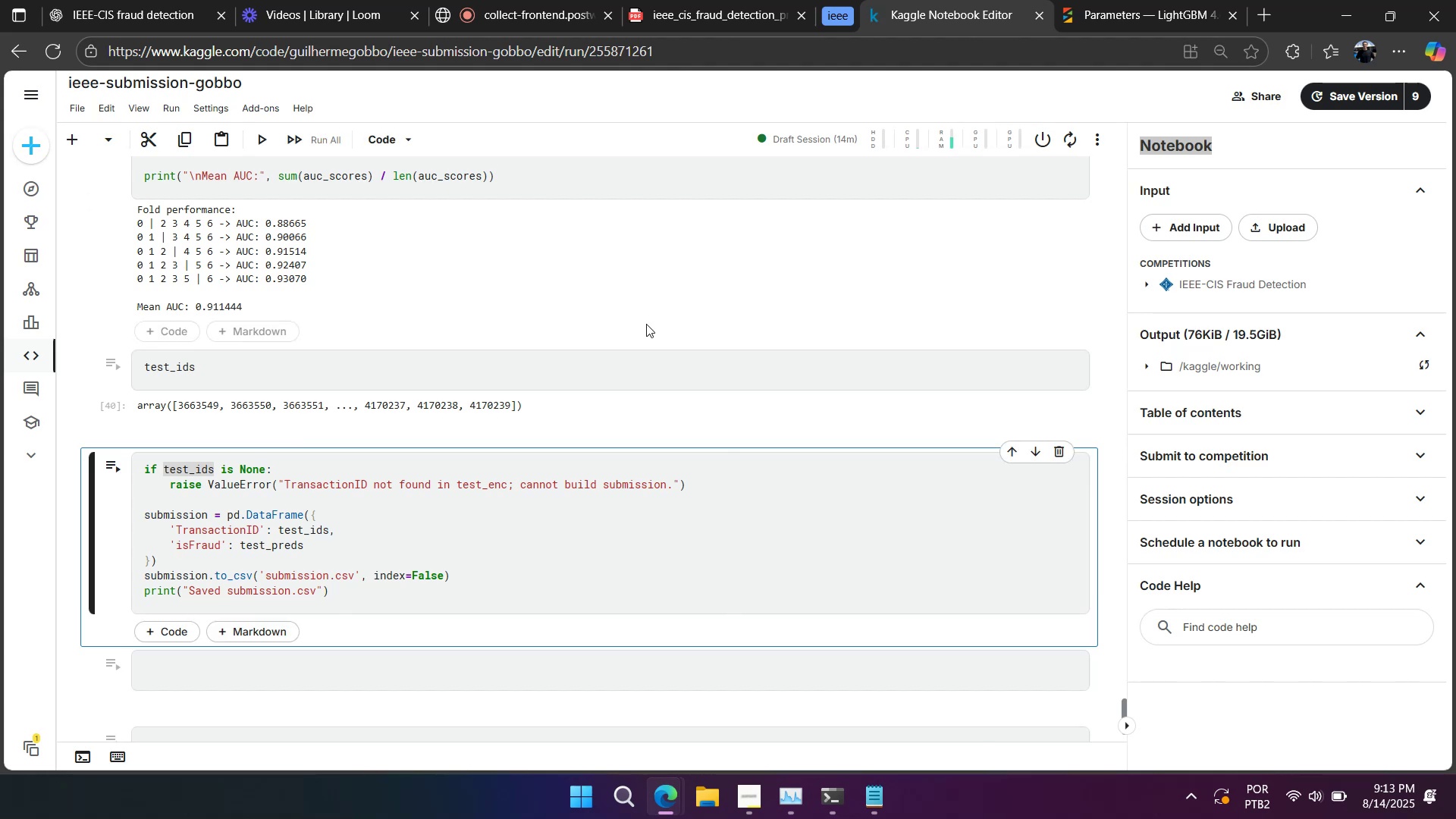 
left_click([942, 378])
 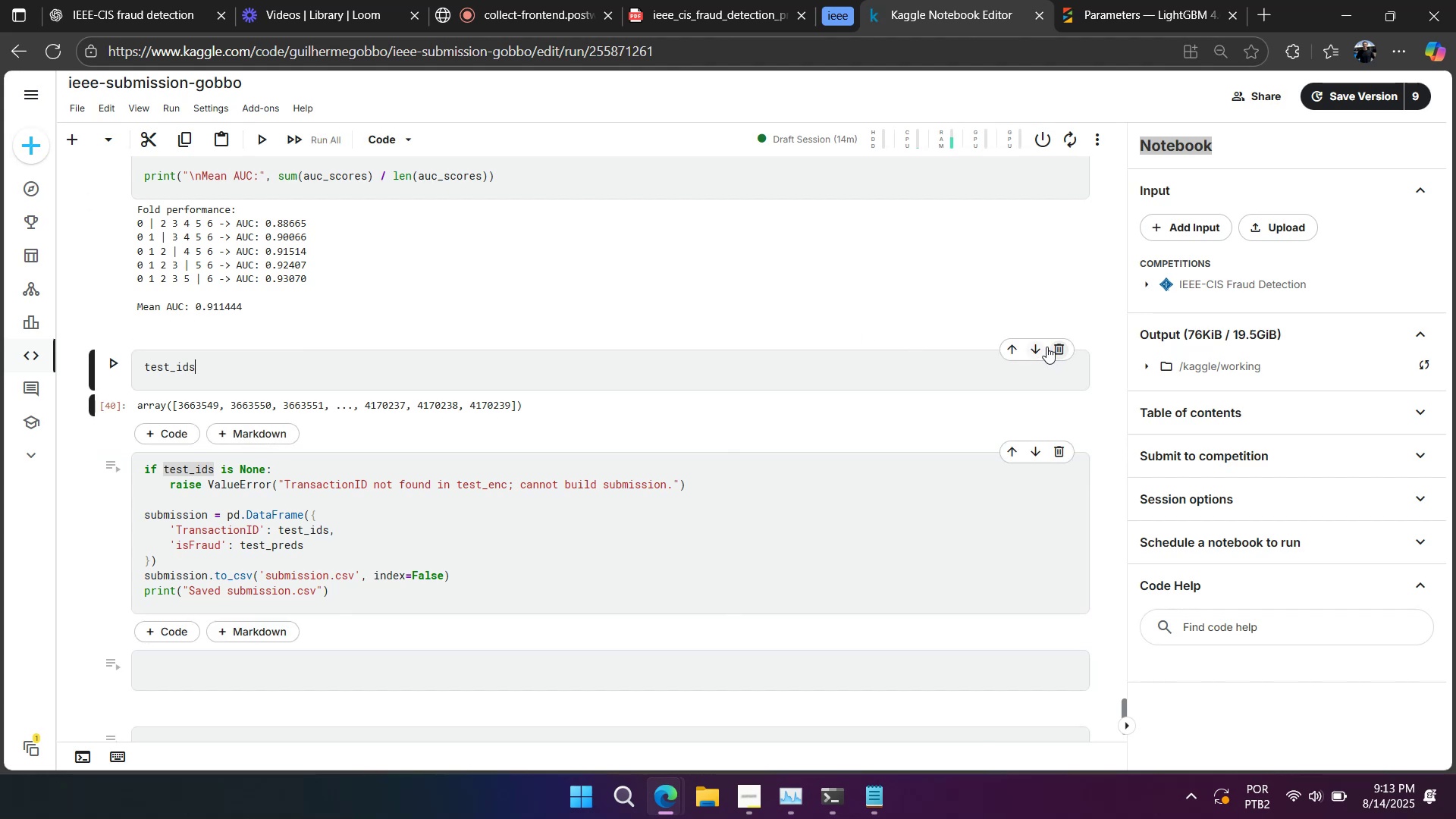 
left_click([1052, 345])
 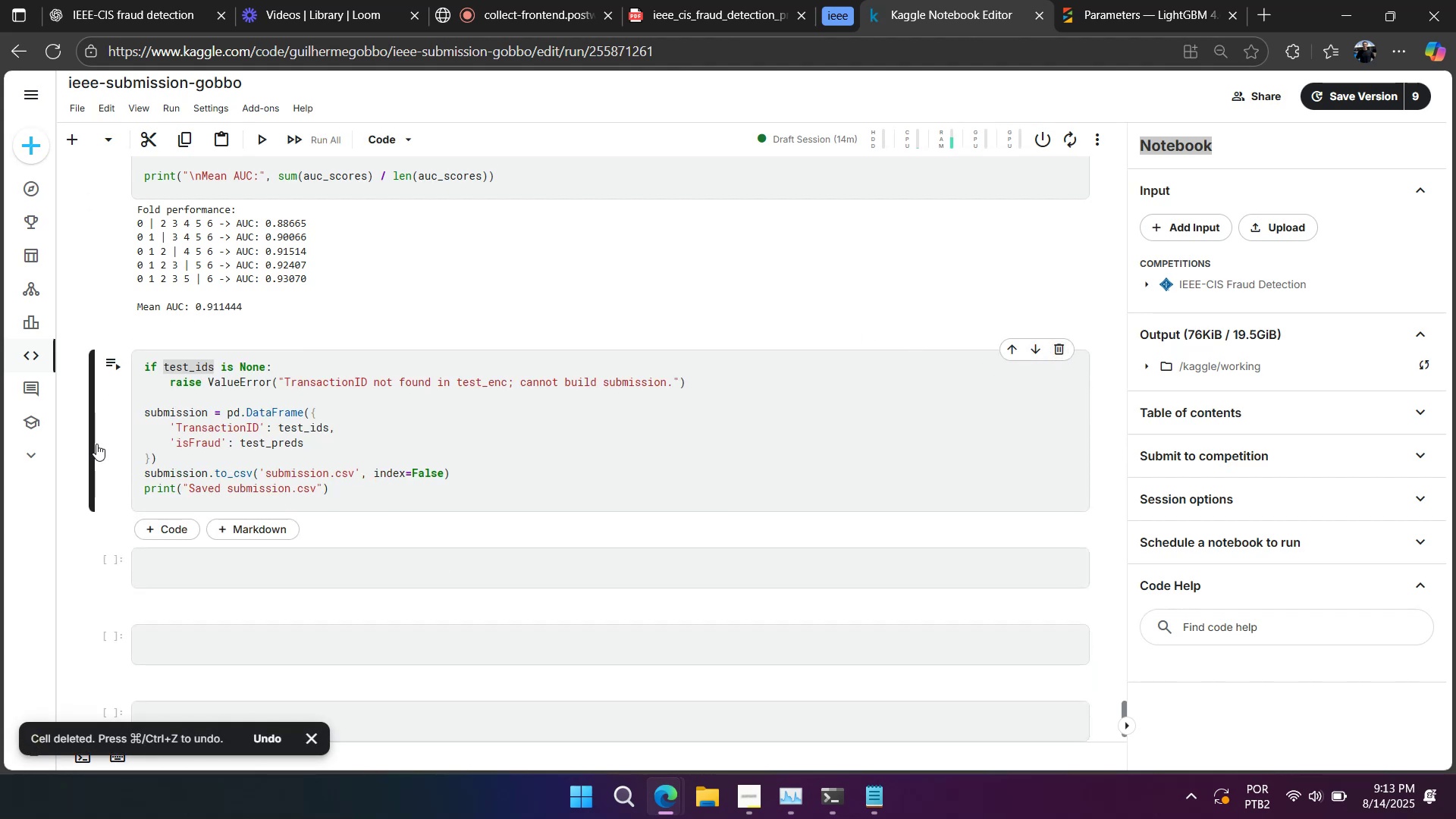 
left_click([110, 422])
 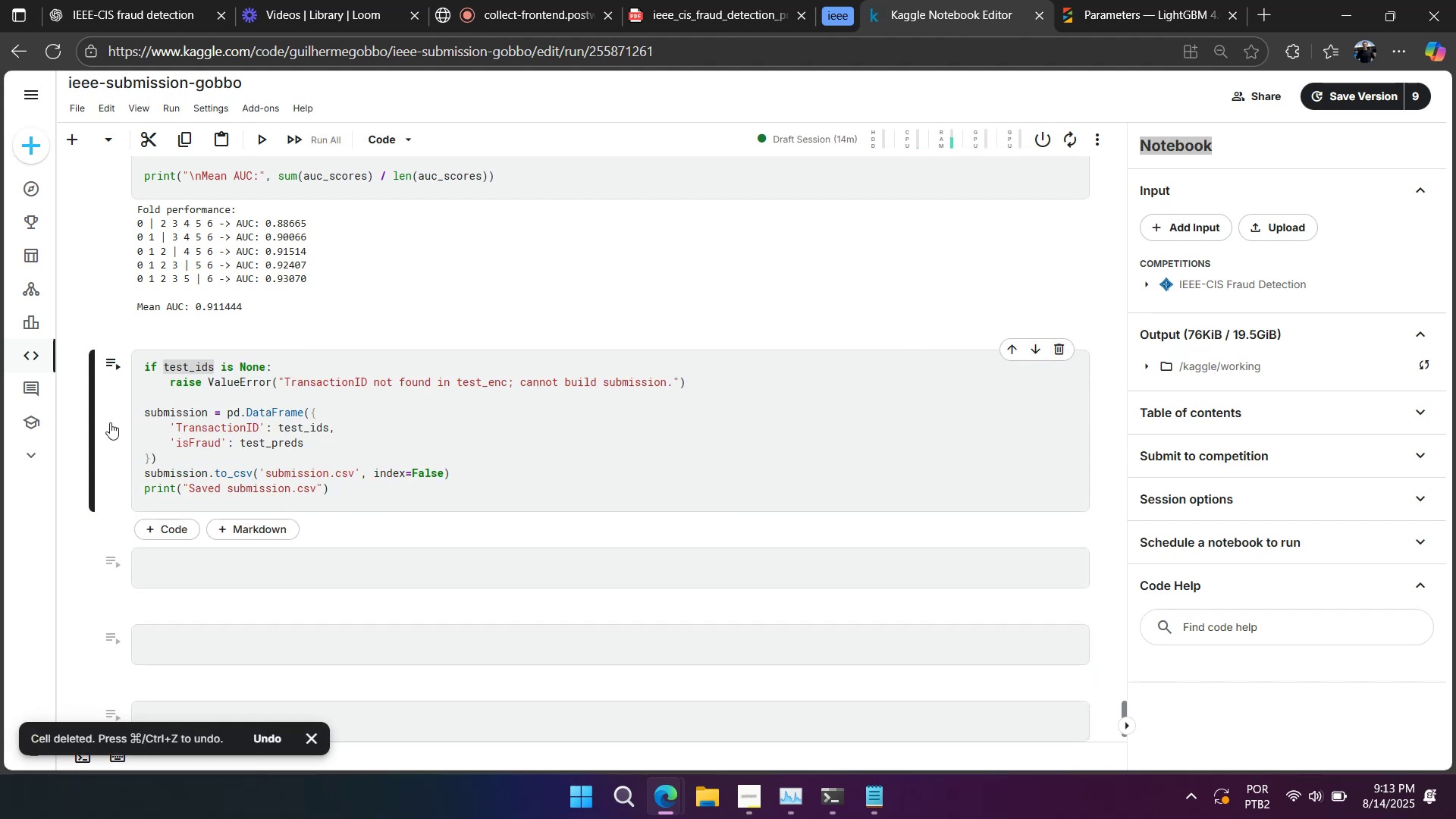 
key(A)
 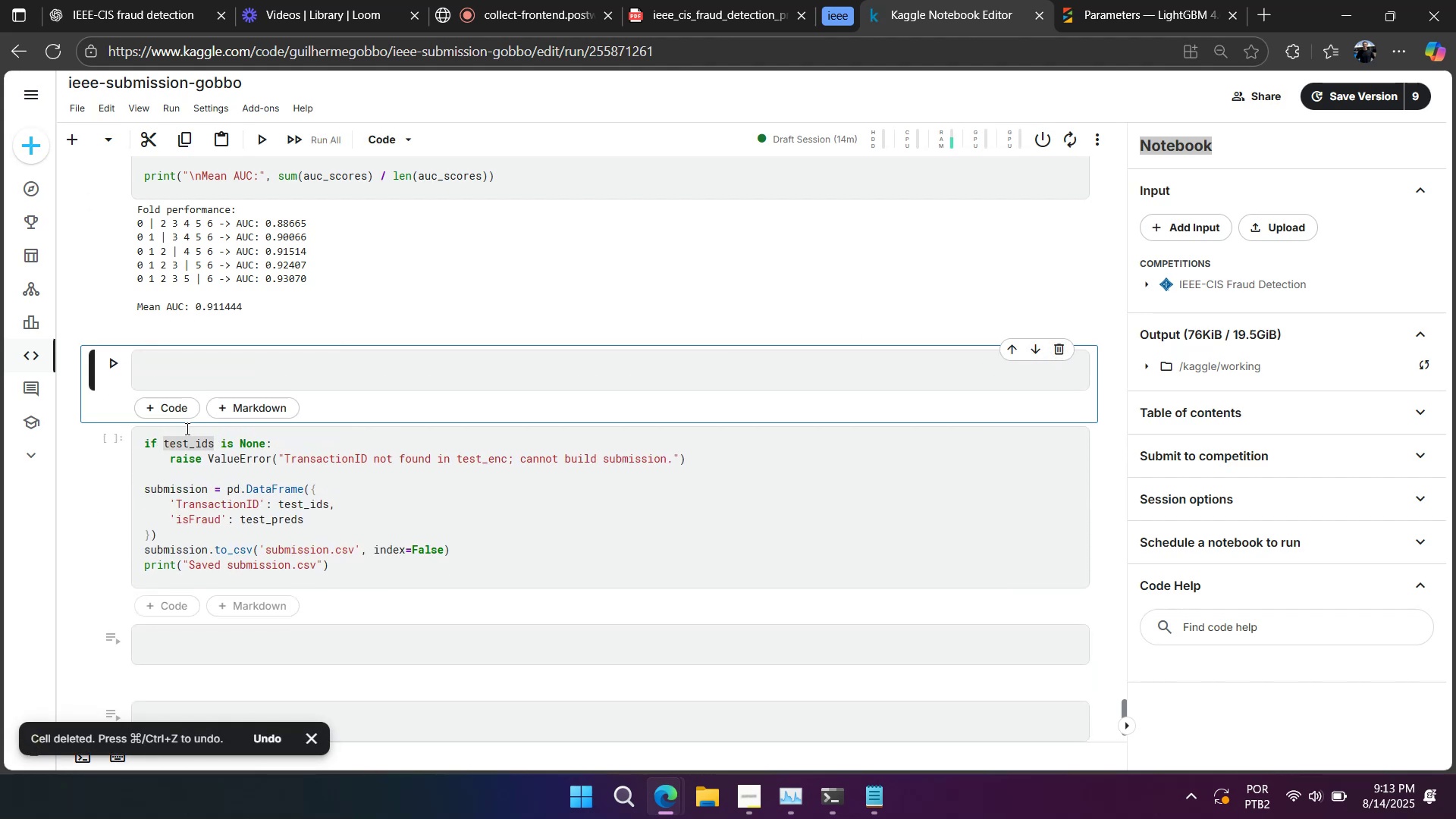 
left_click([382, 467])
 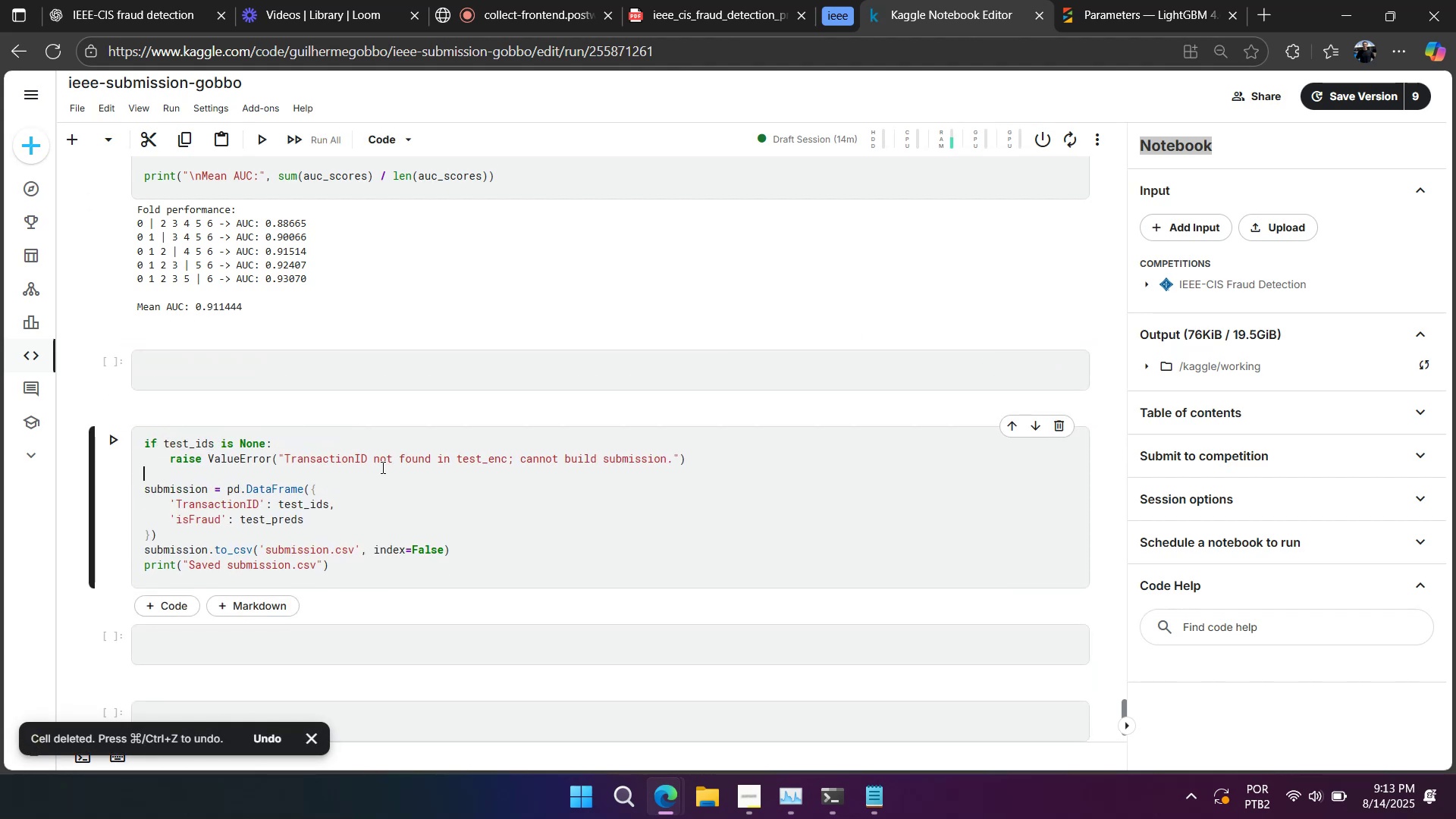 
scroll: coordinate [380, 467], scroll_direction: up, amount: 3.0
 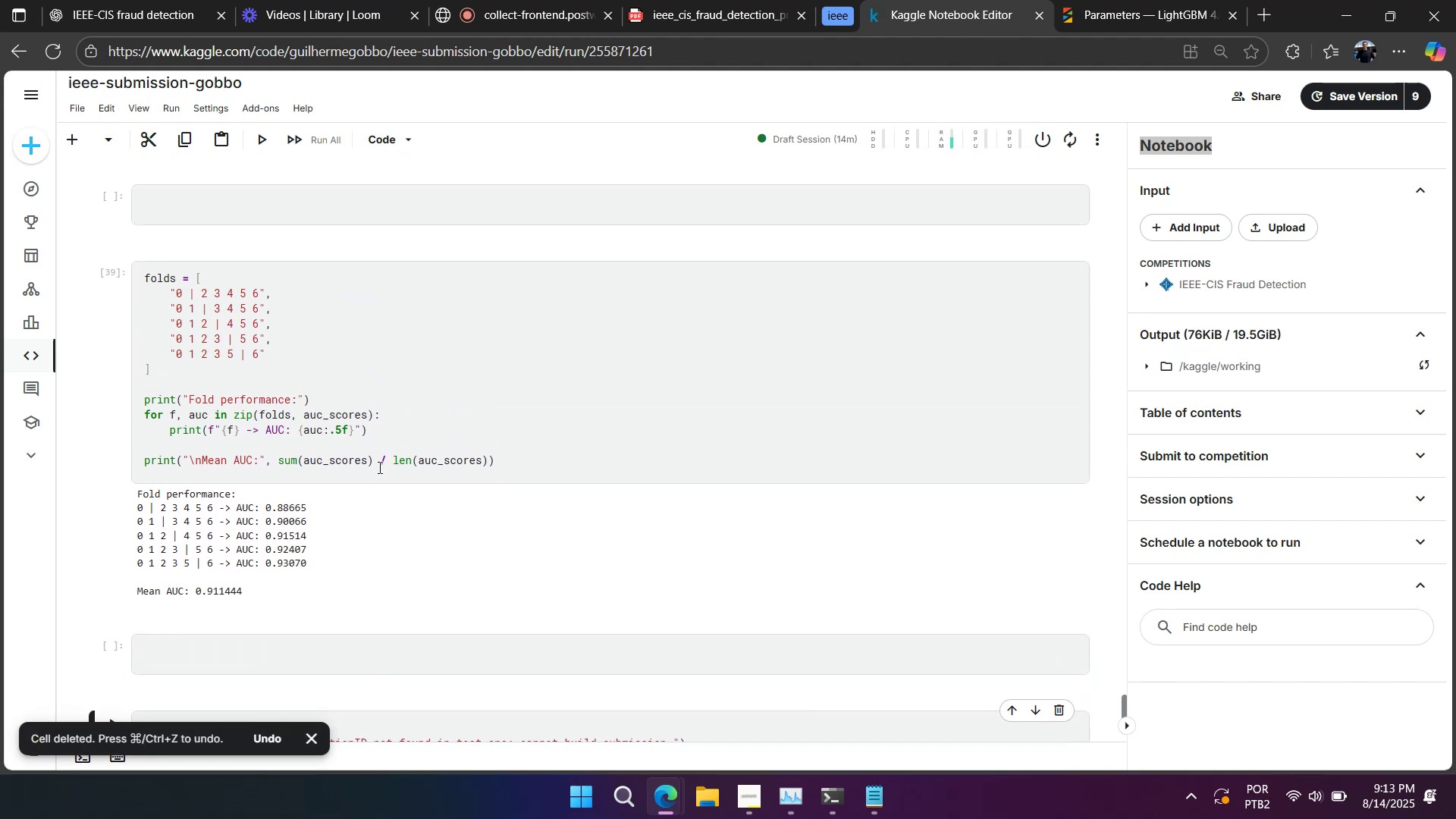 
scroll: coordinate [373, 469], scroll_direction: down, amount: 3.0
 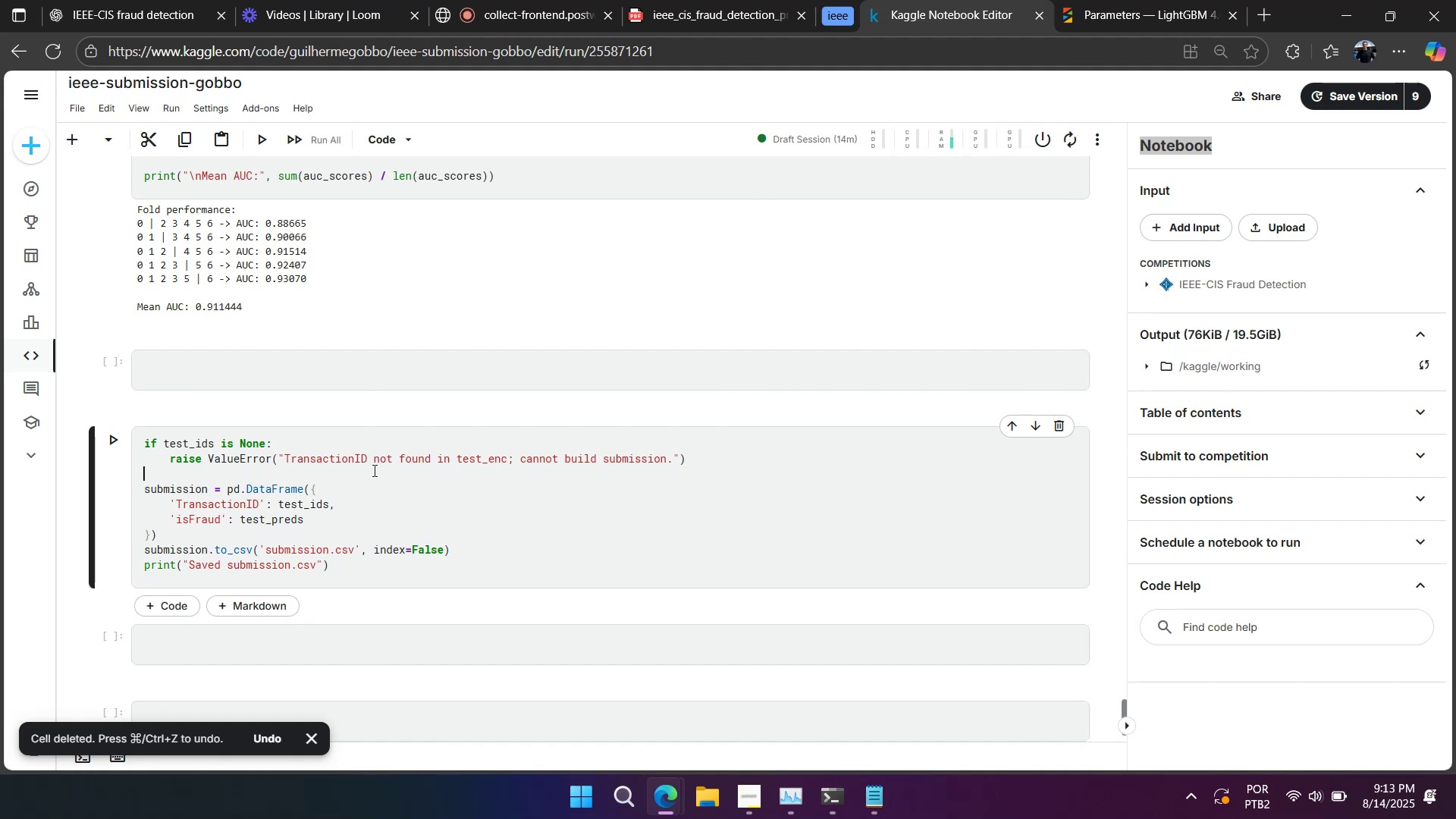 
scroll: coordinate [370, 470], scroll_direction: up, amount: 18.0
 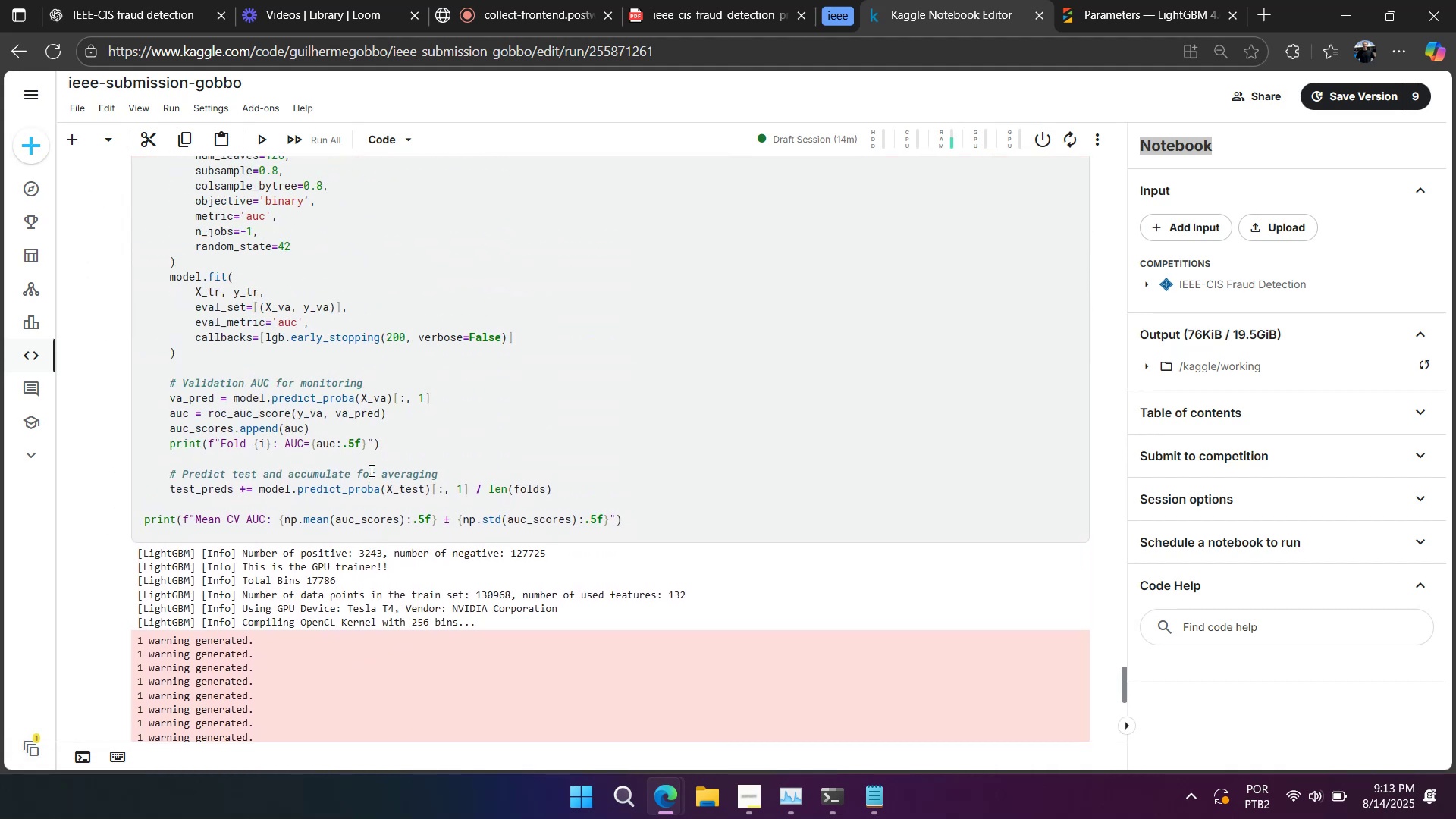 
scroll: coordinate [350, 506], scroll_direction: down, amount: 18.0
 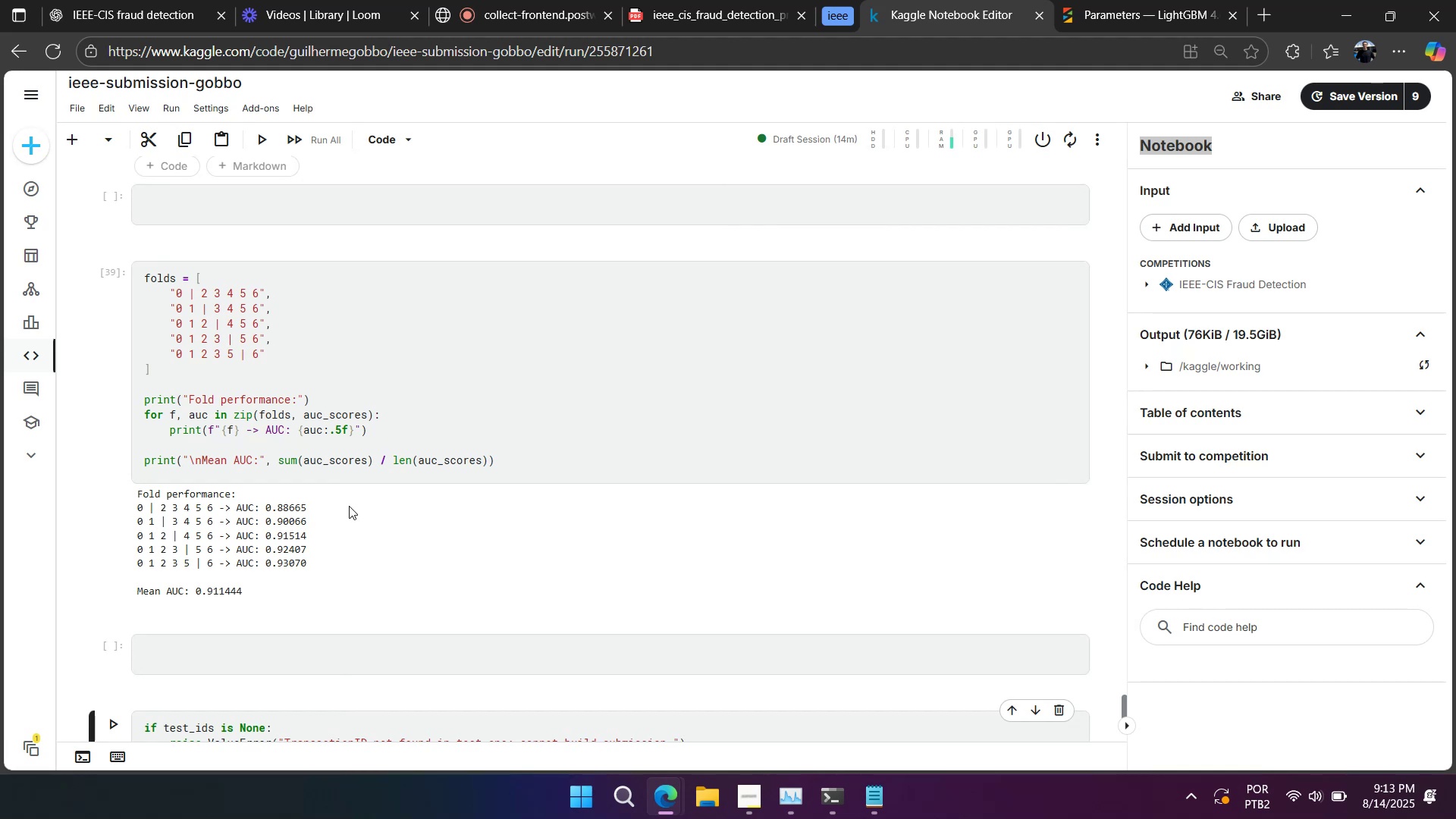 
scroll: coordinate [349, 506], scroll_direction: up, amount: 17.0
 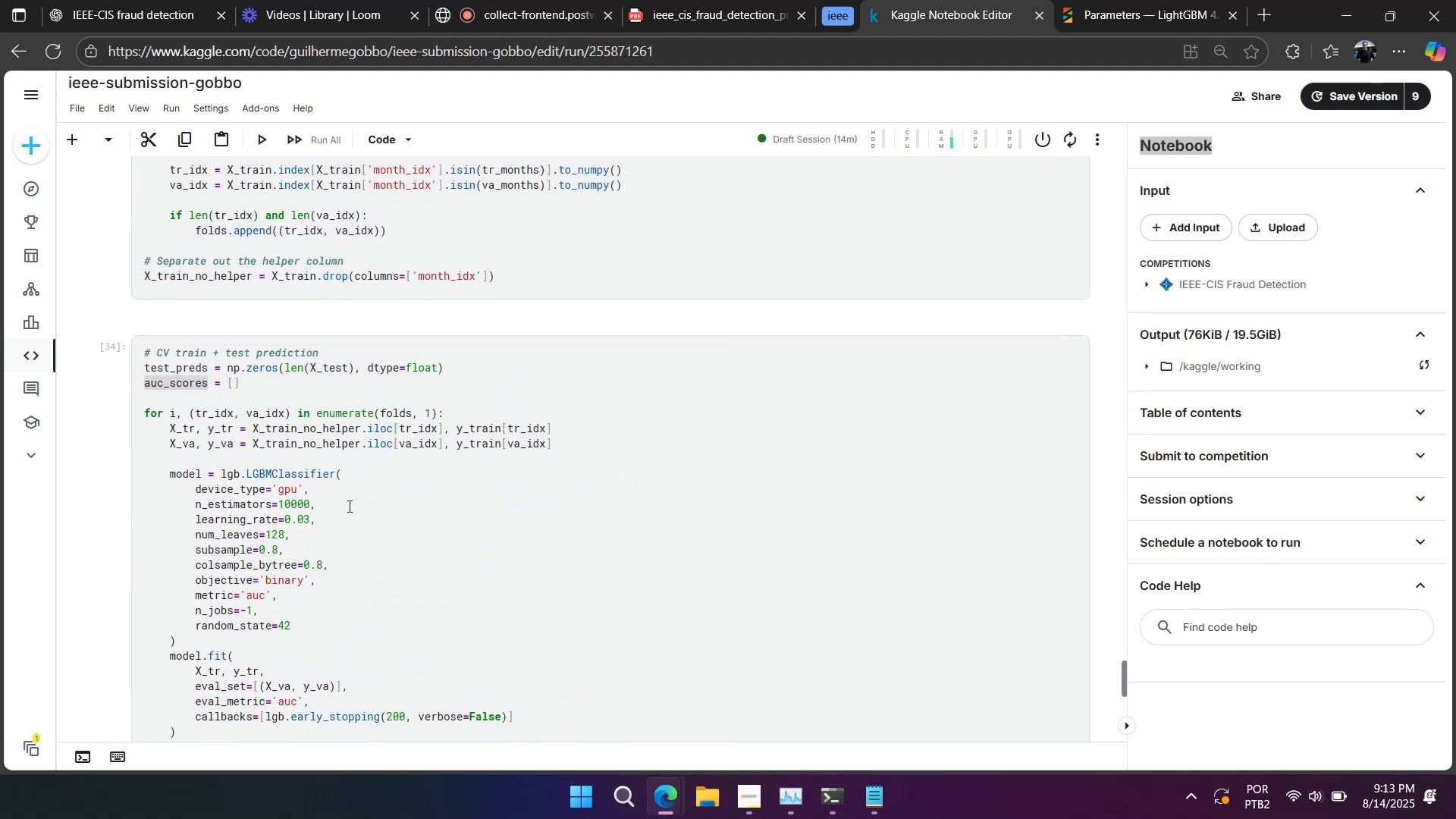 
scroll: coordinate [344, 506], scroll_direction: down, amount: 2.0
 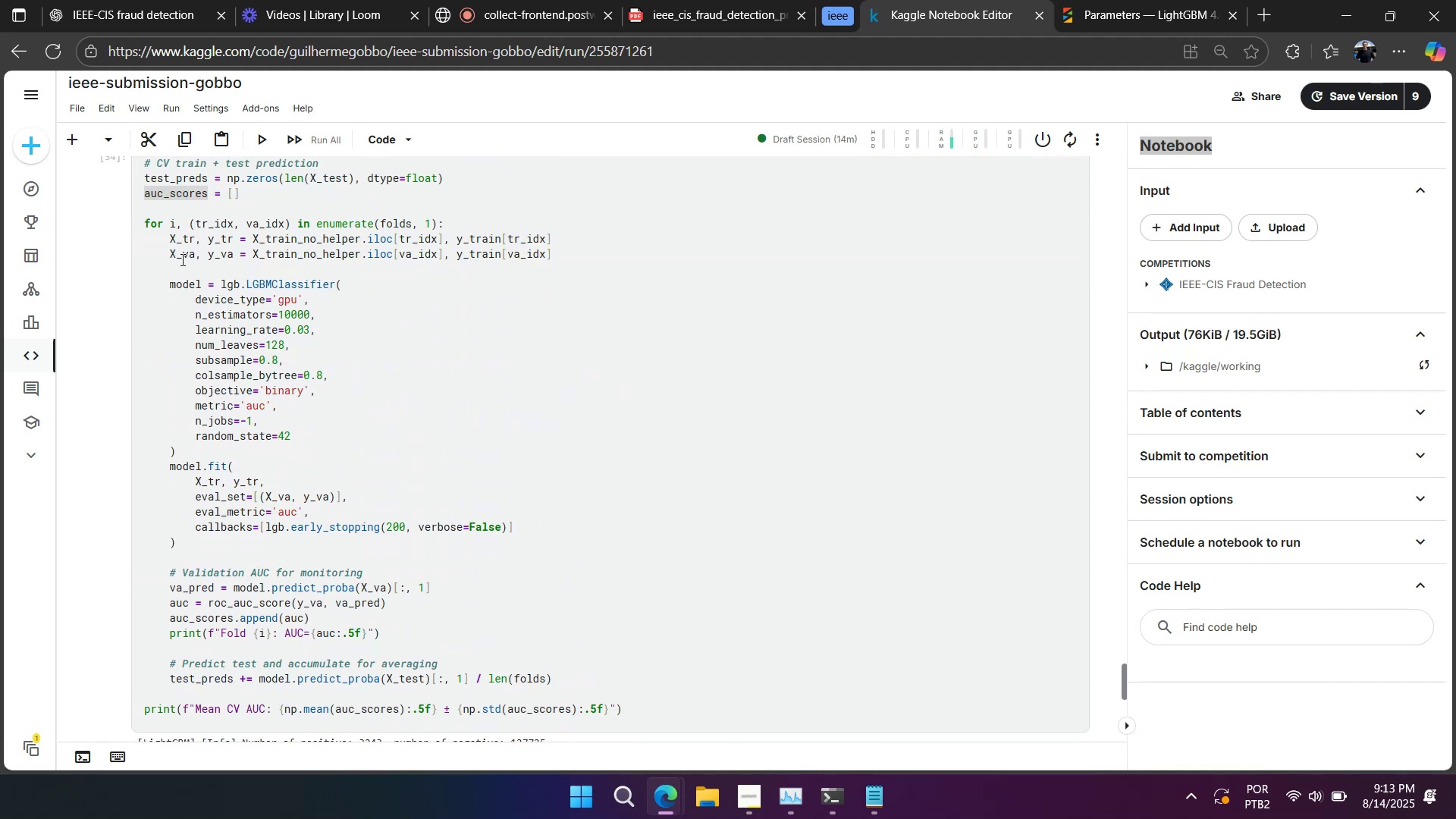 
mouse_move([175, 257])
 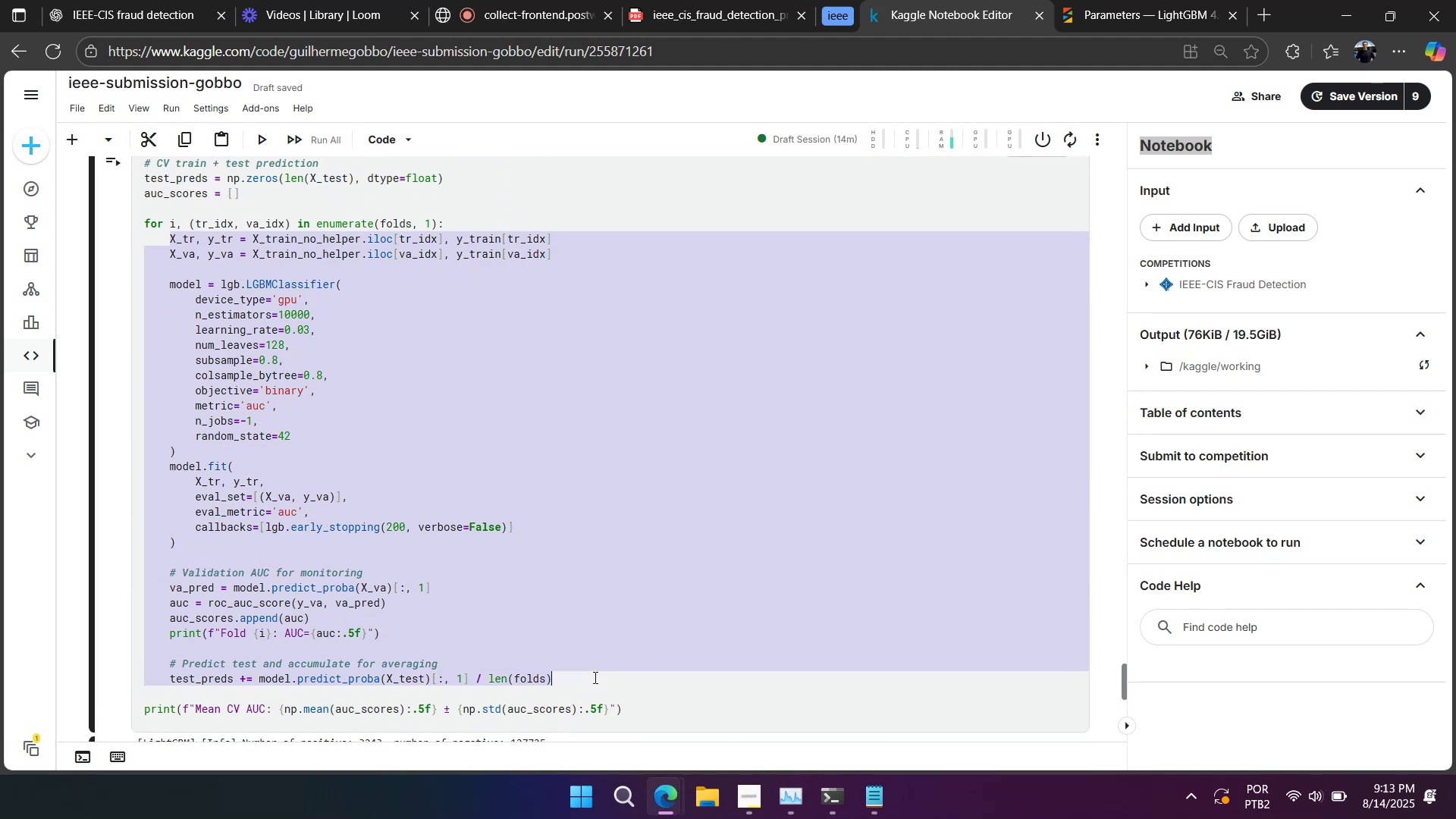 
hold_key(key=ControlLeft, duration=1.52)
 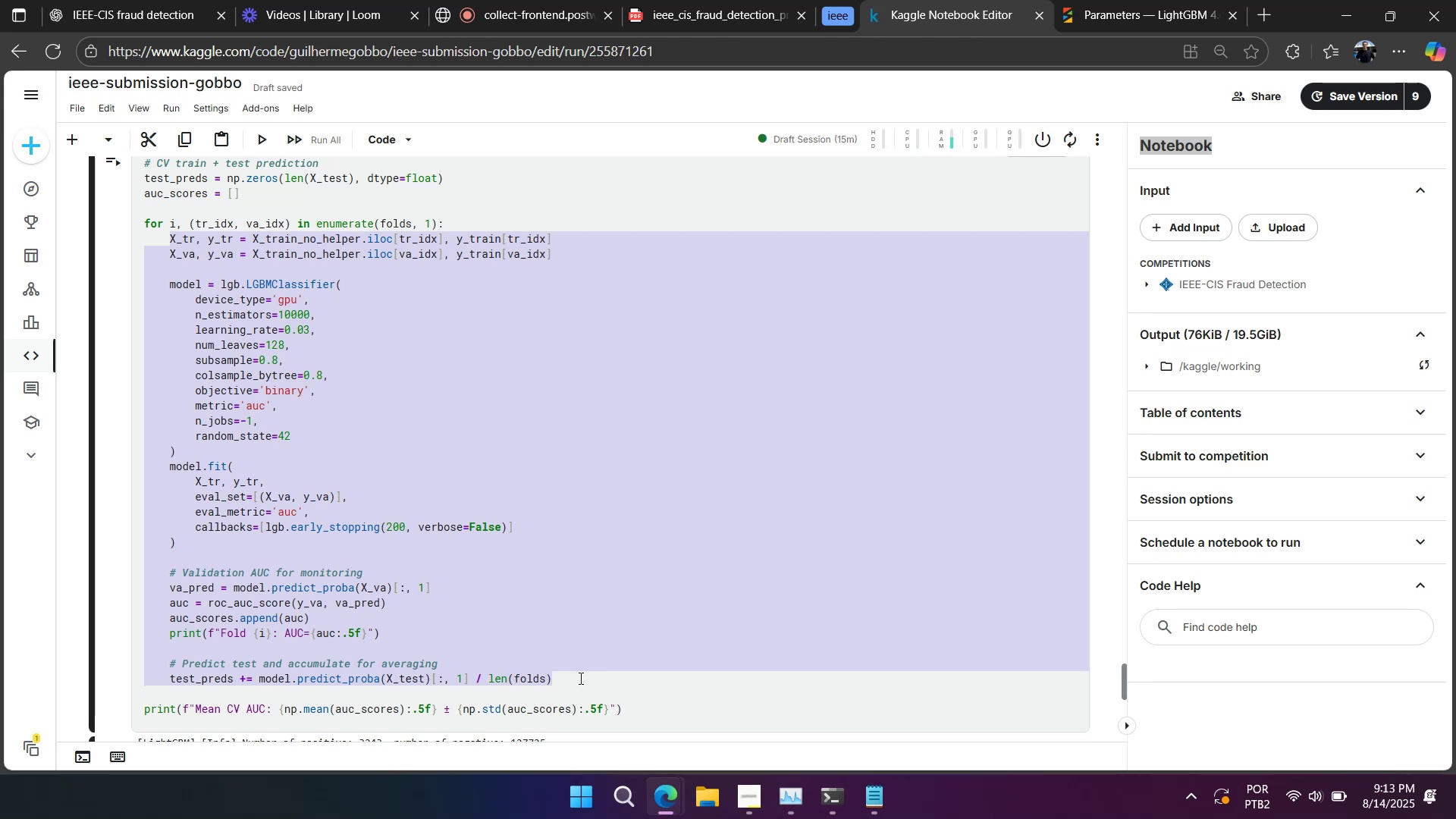 
hold_key(key=ControlLeft, duration=1.5)
 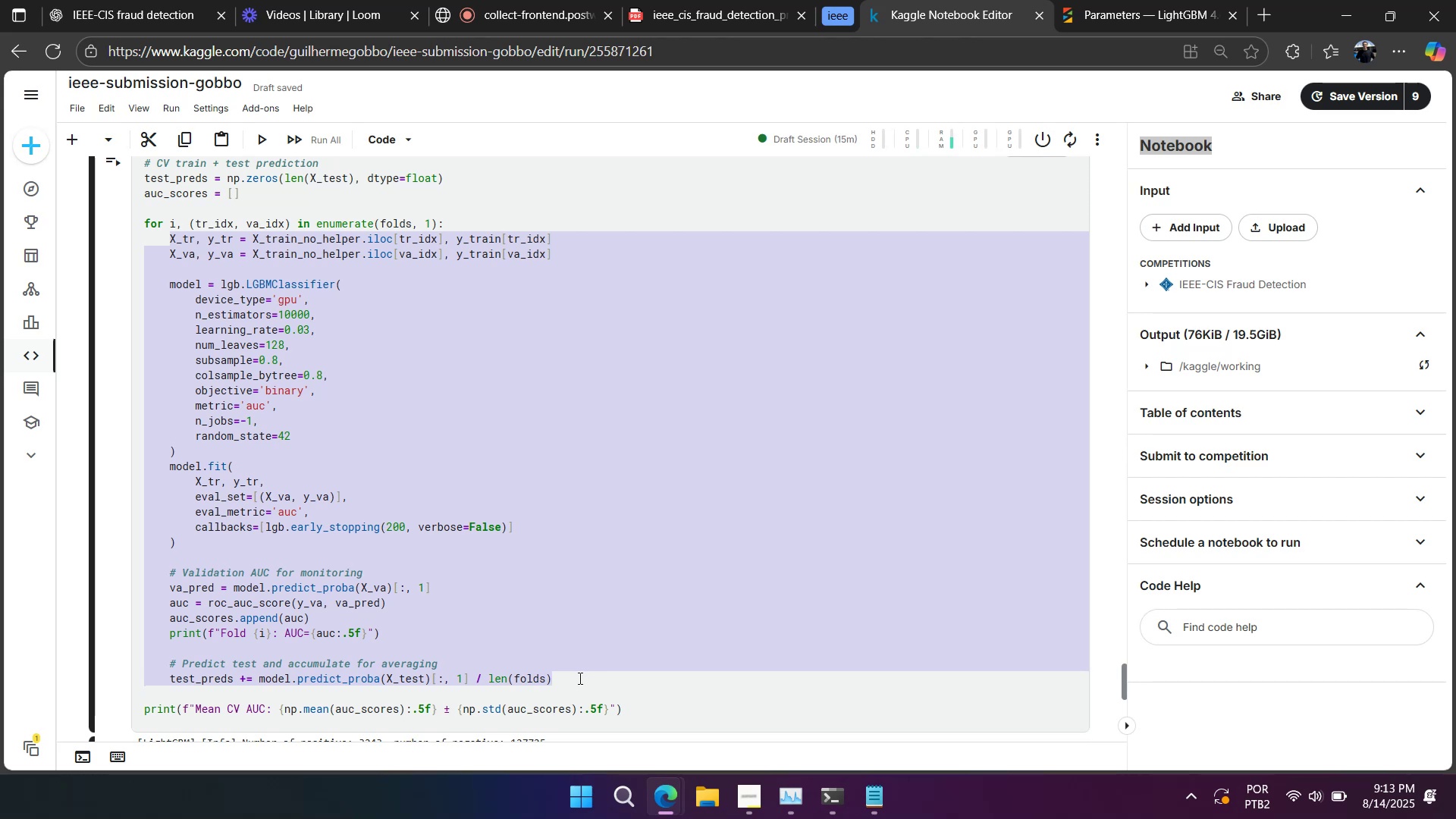 
hold_key(key=ControlLeft, duration=1.5)
 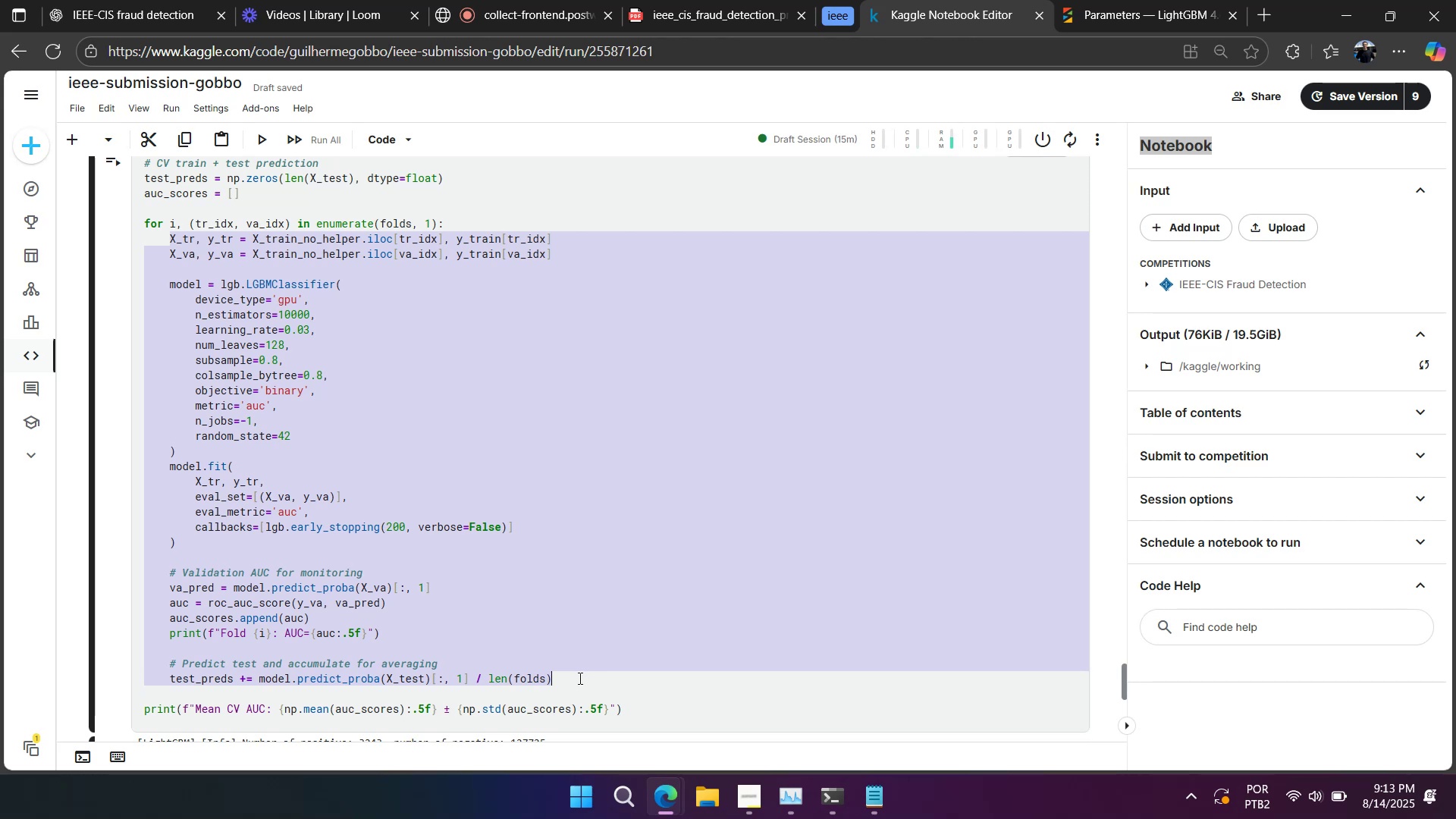 
hold_key(key=ControlLeft, duration=1.51)
 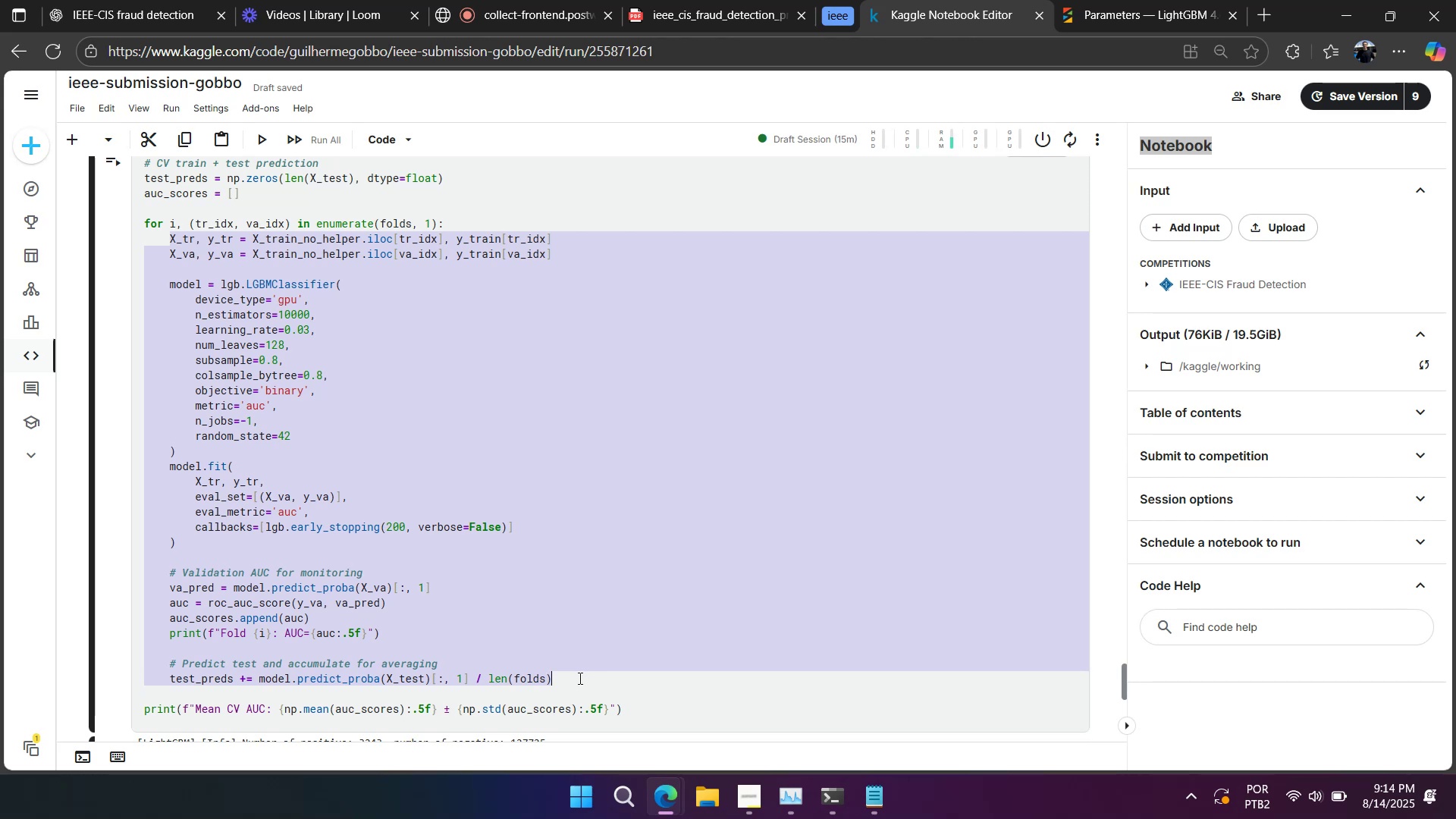 
key(Control+C)
 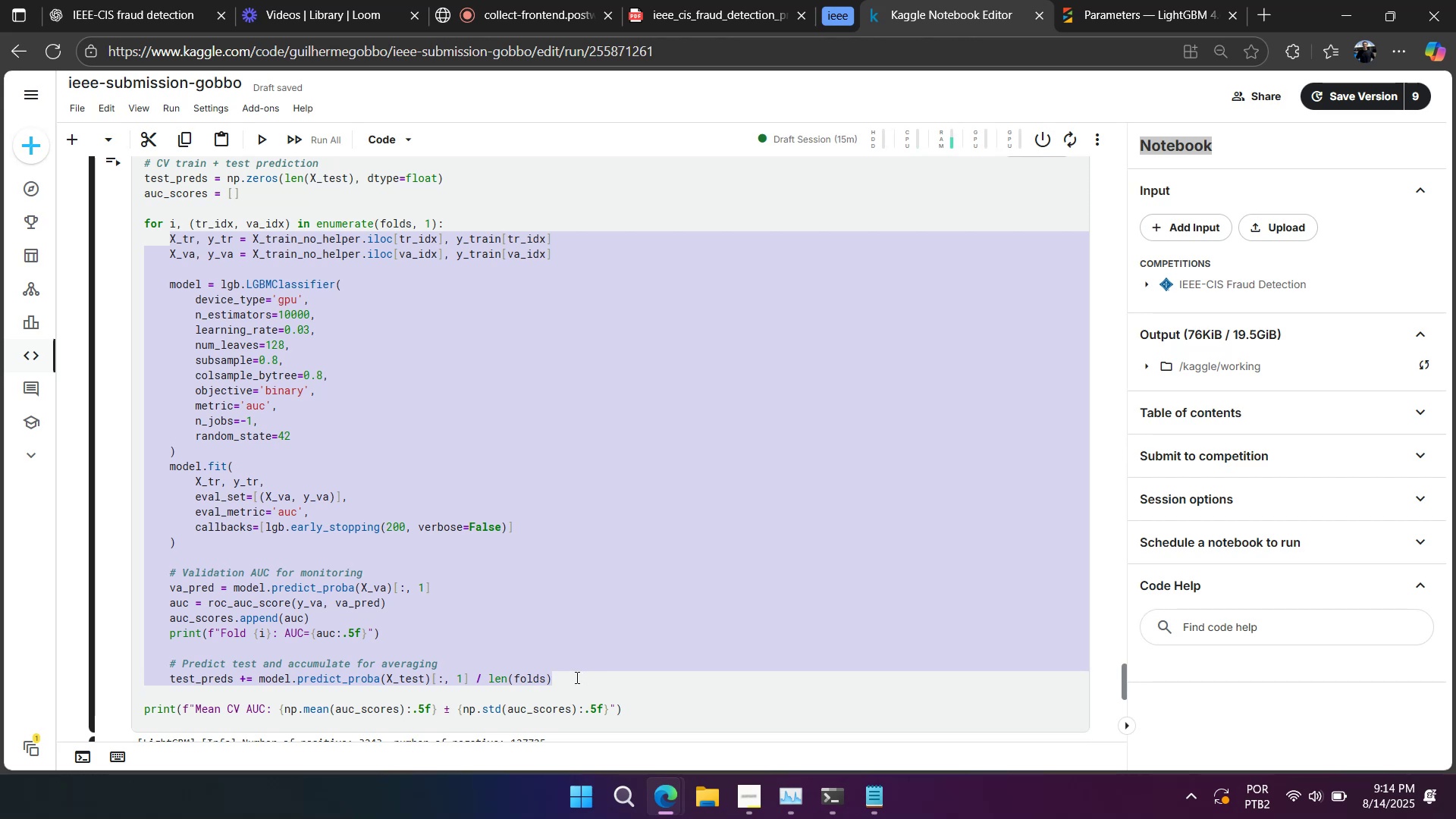 
scroll: coordinate [576, 679], scroll_direction: down, amount: 23.0
 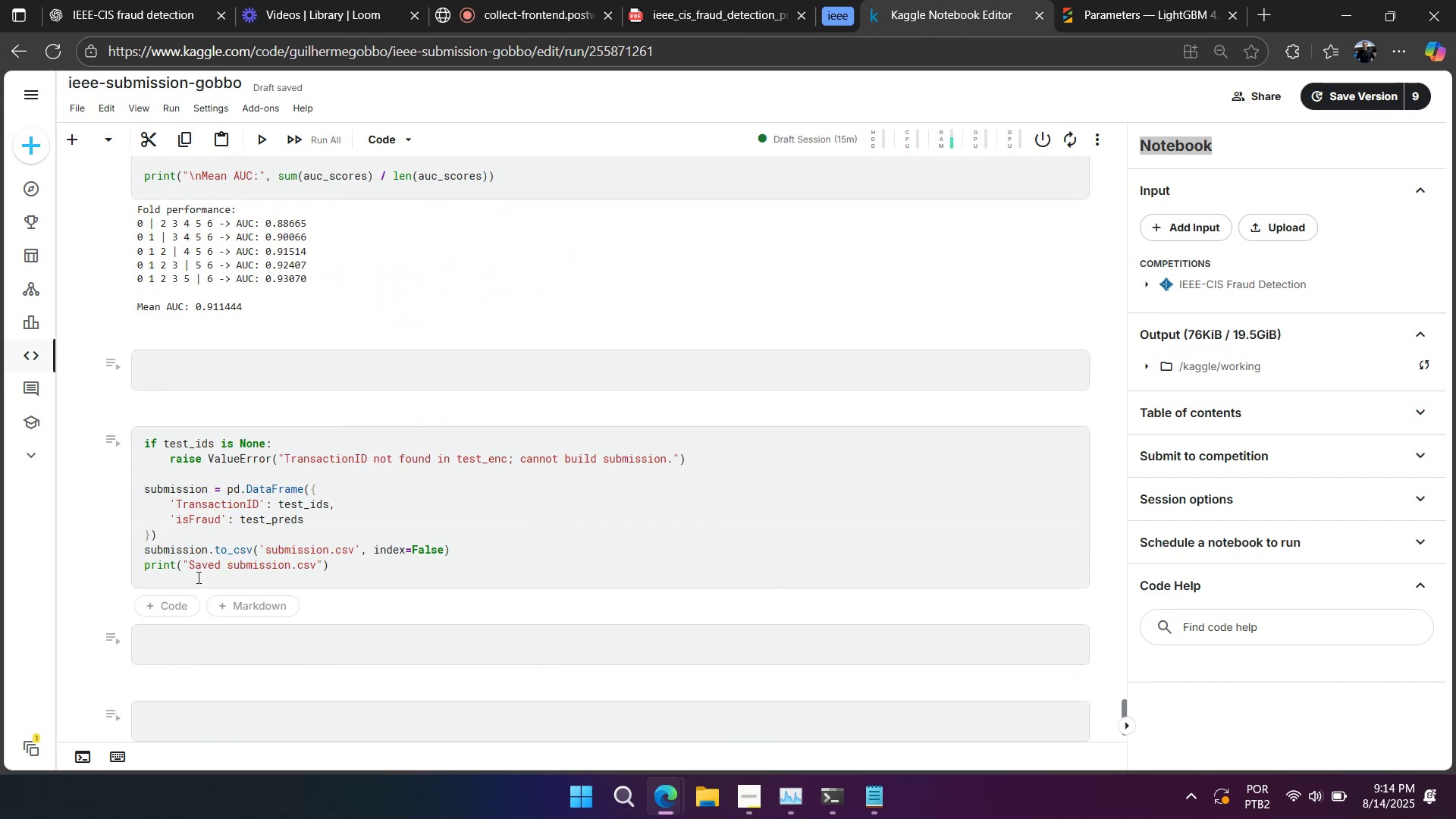 
left_click([93, 538])
 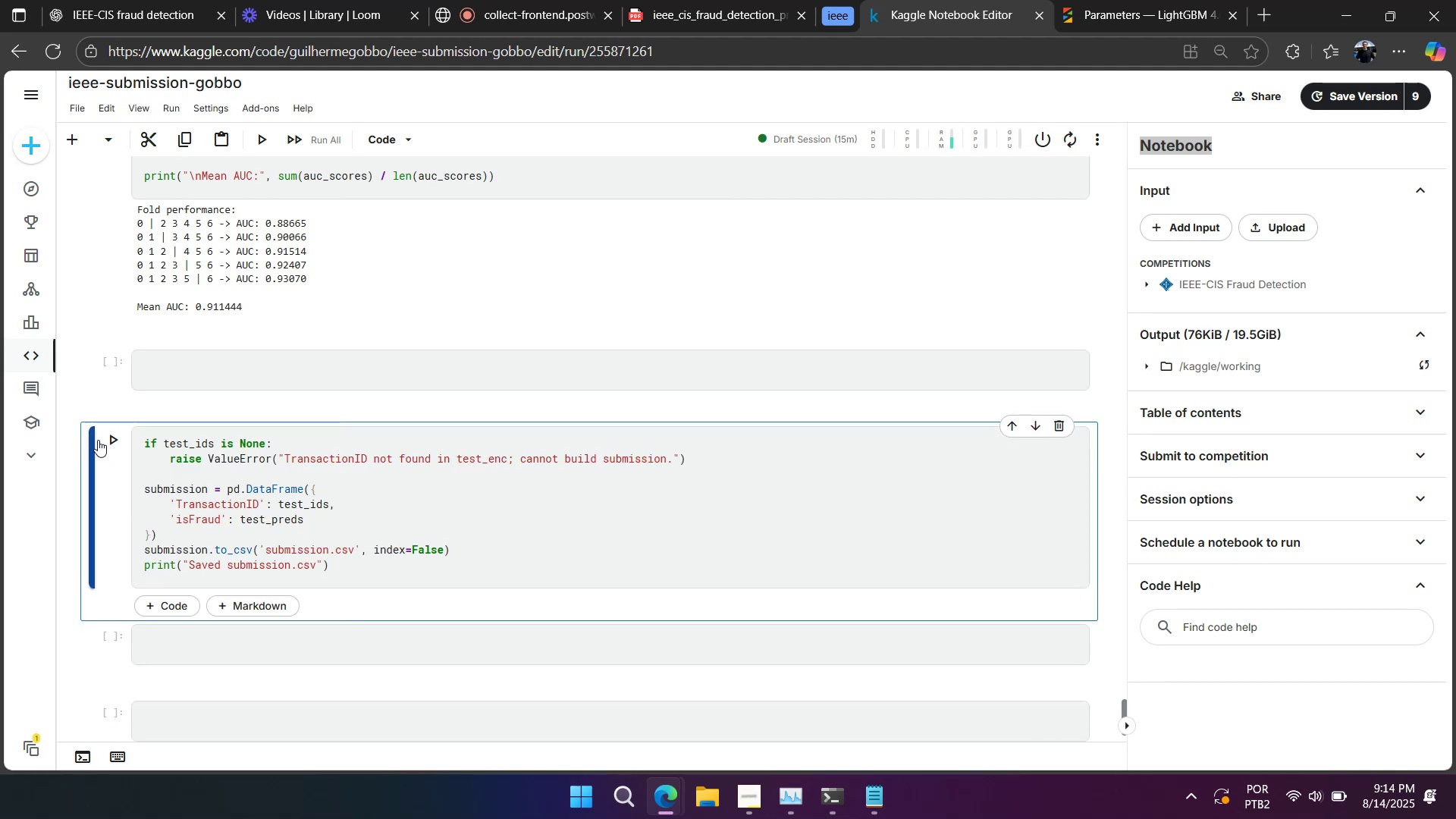 
left_click([120, 542])
 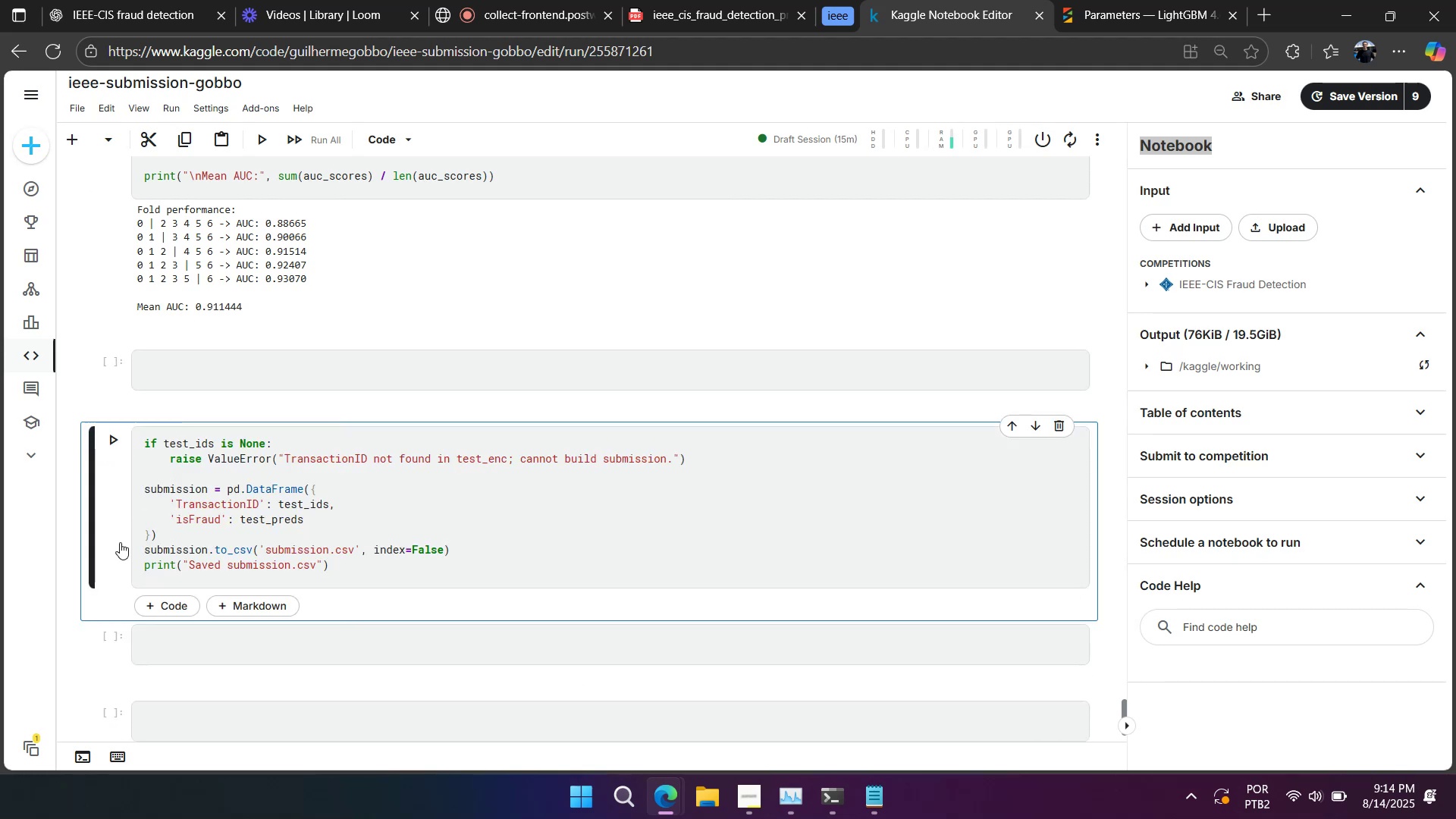 
key(A)
 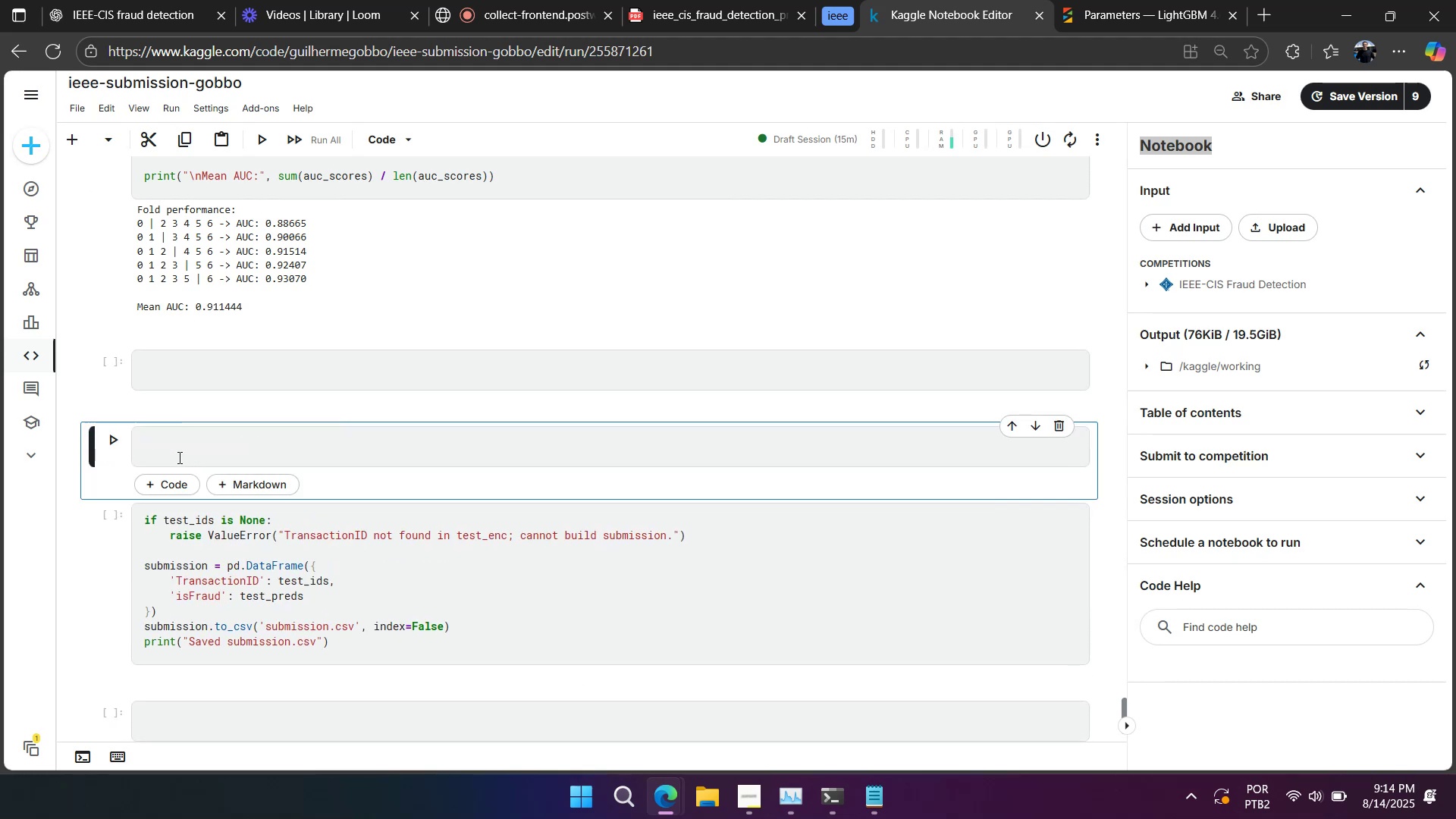 
left_click([180, 453])
 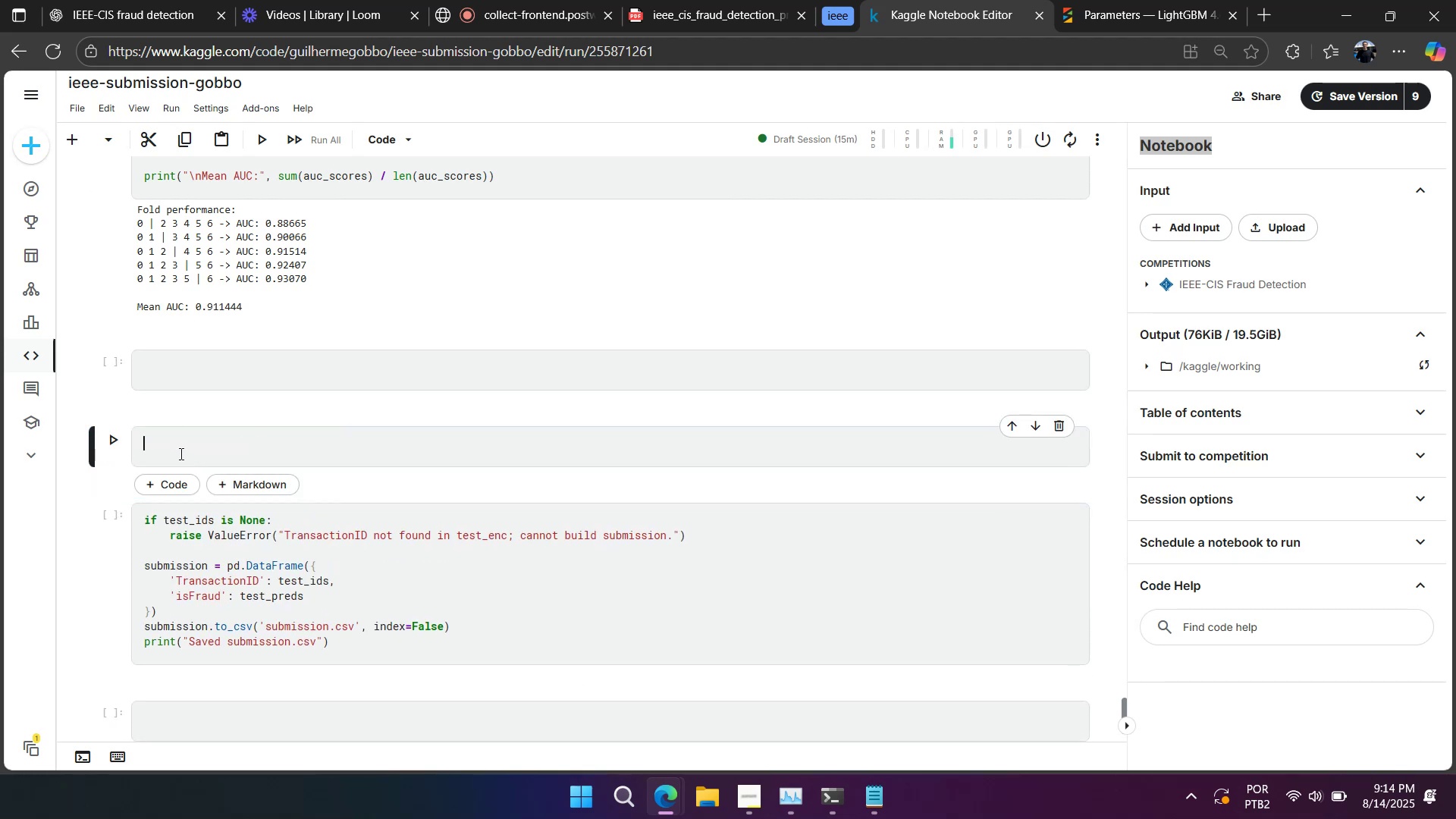 
key(Control+V)
 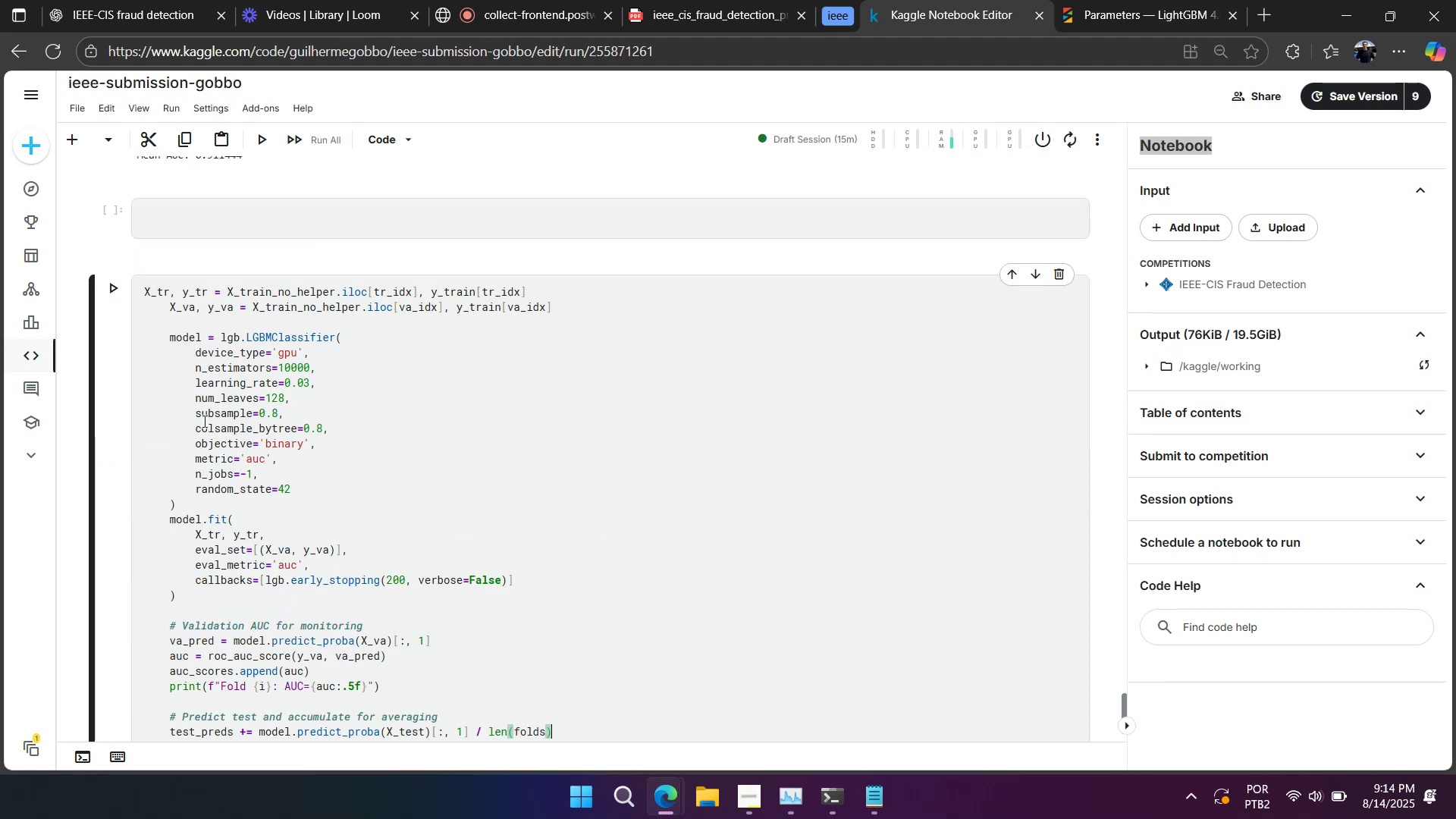 
scroll: coordinate [202, 421], scroll_direction: down, amount: 1.0
 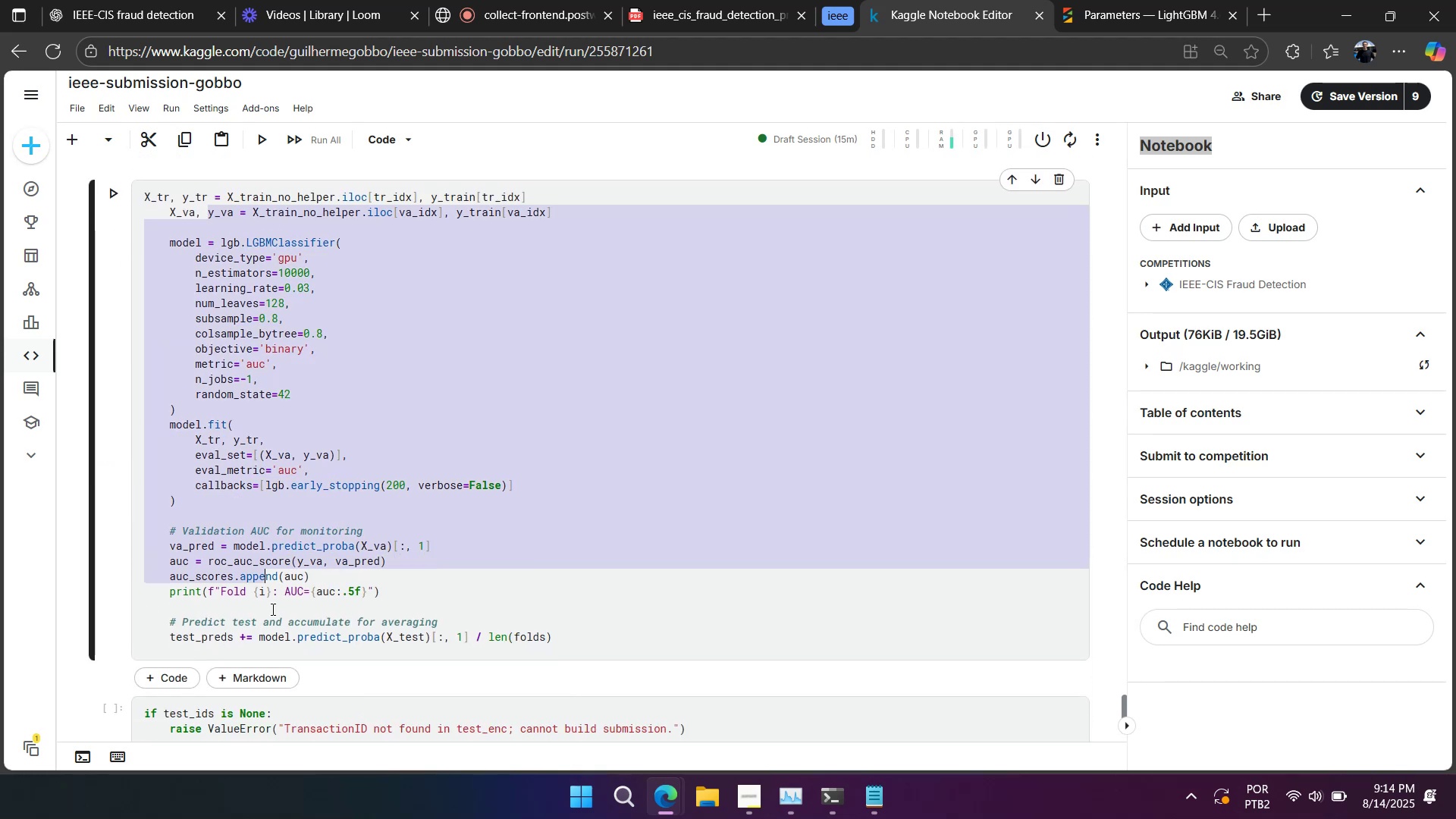 
key(Control+BracketRight)
 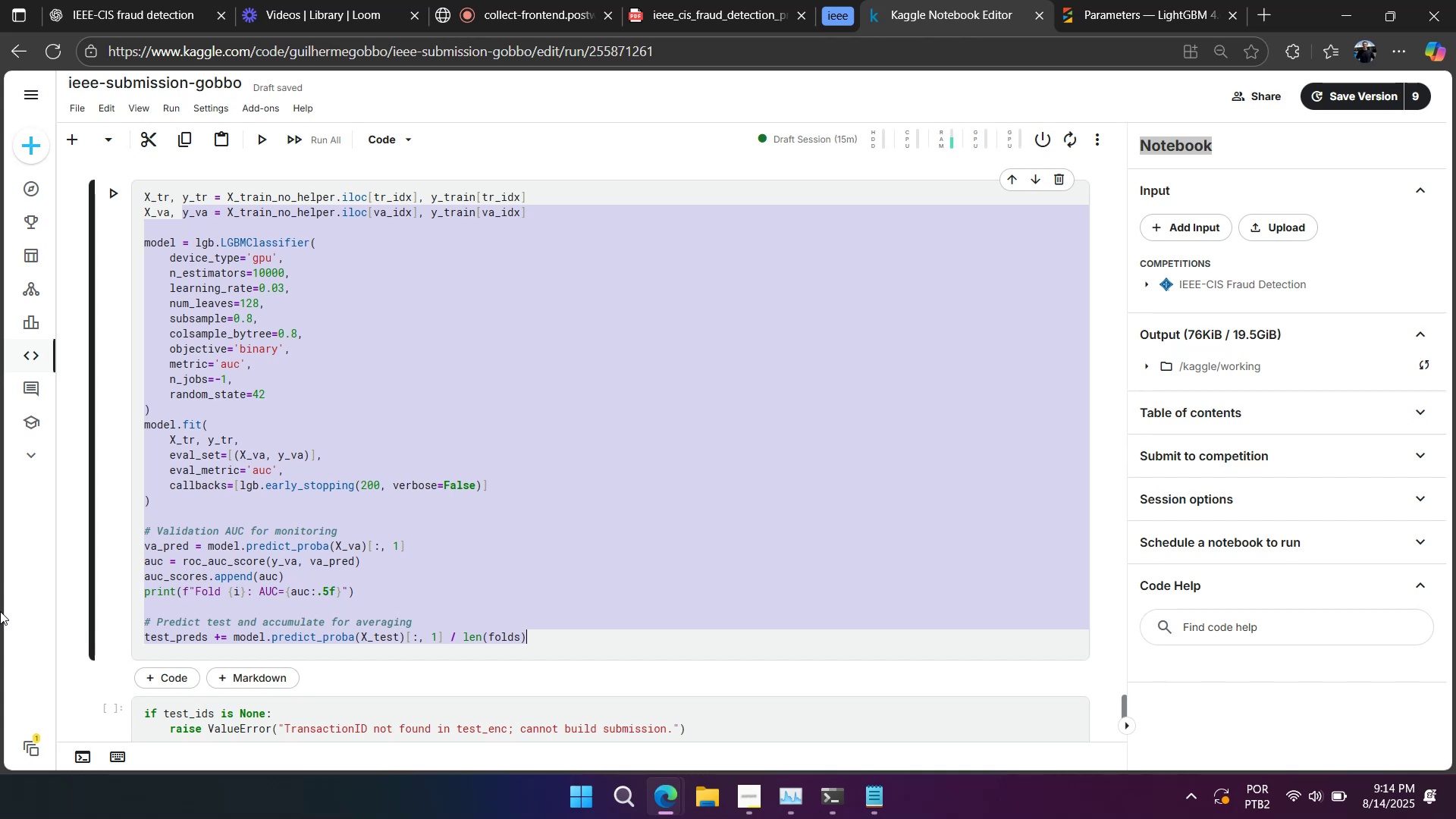 
wait(20.02)
 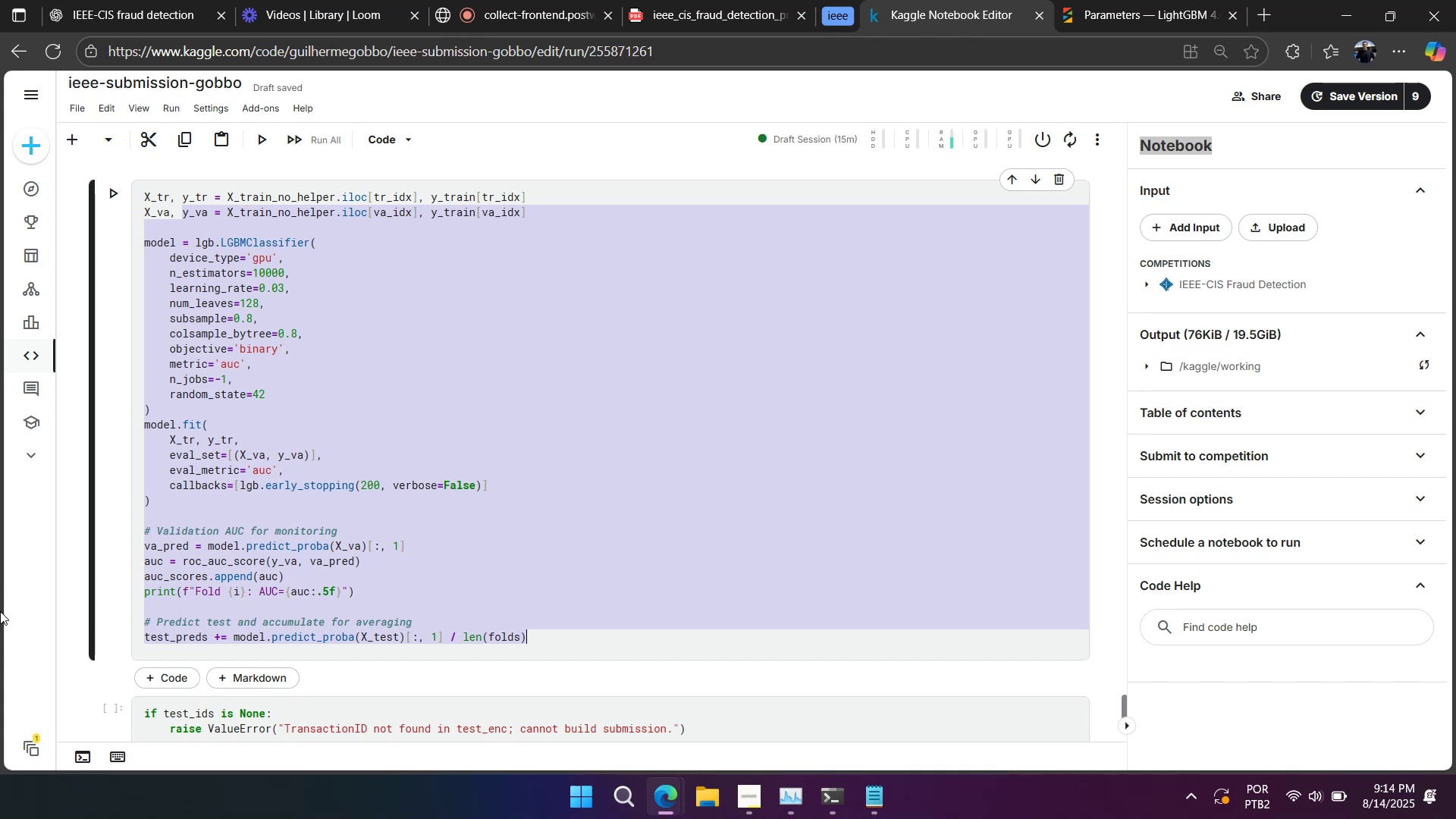 
scroll: coordinate [317, 302], scroll_direction: up, amount: 1.0
 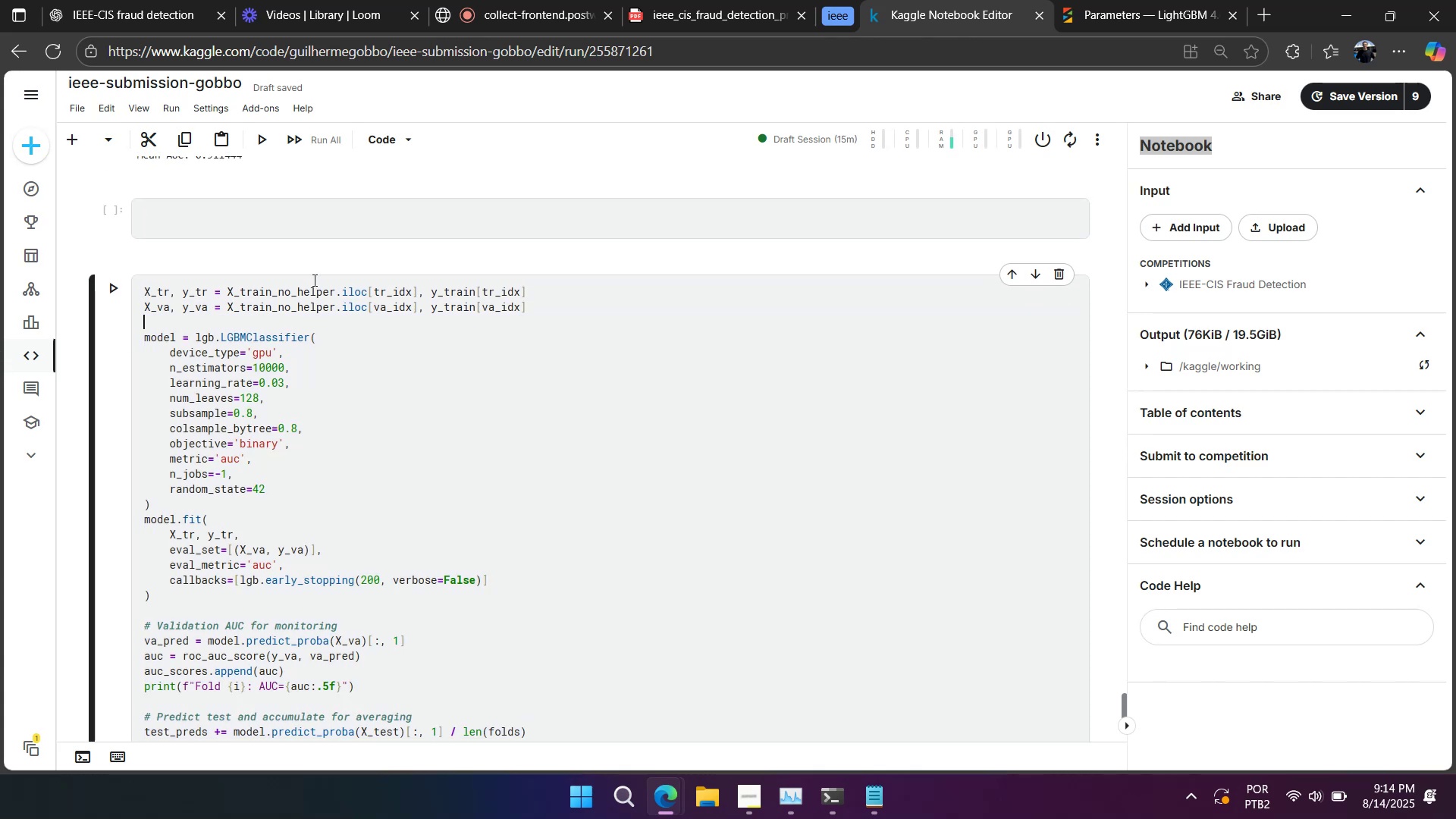 
double_click([308, 290])
 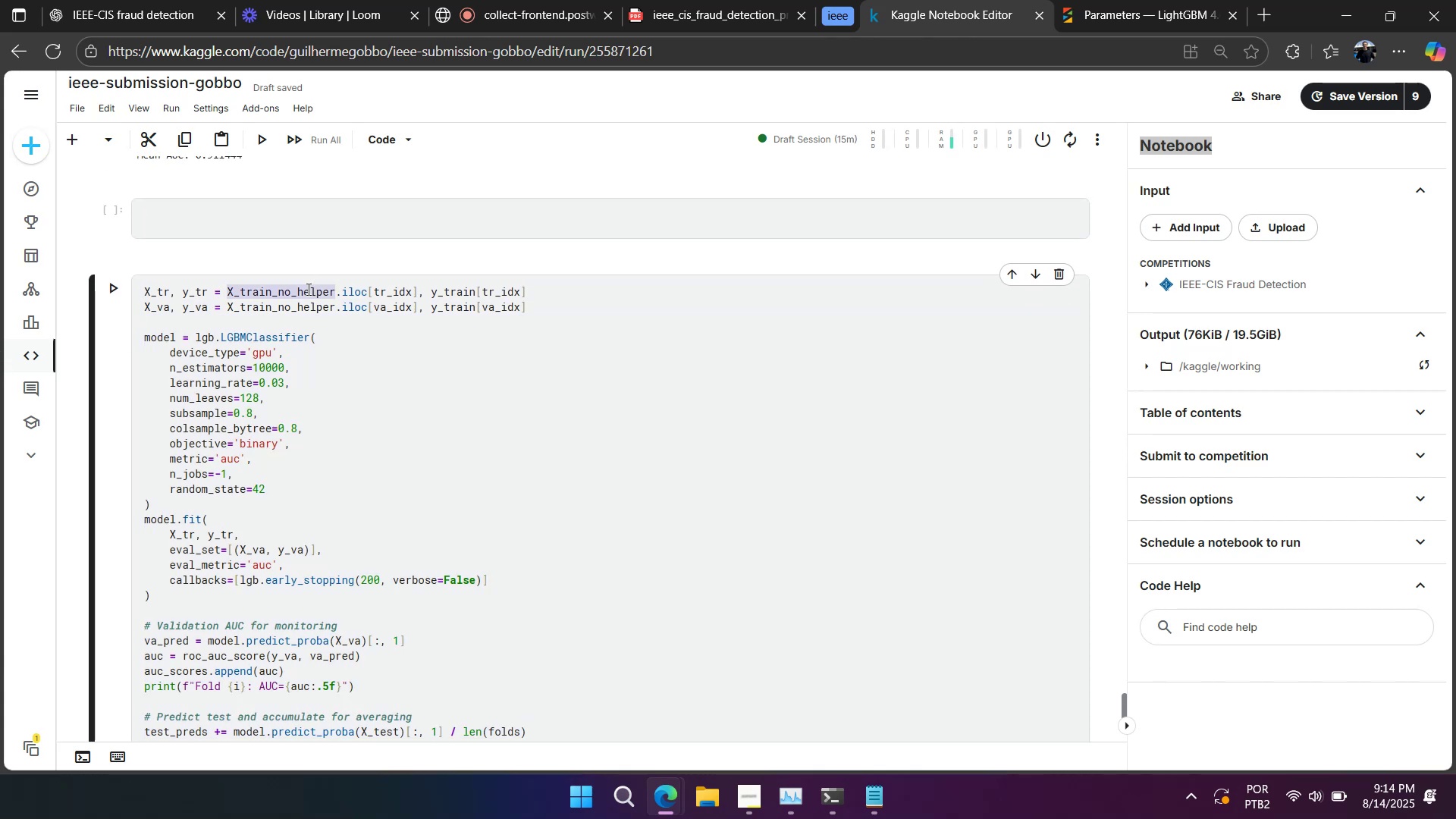 
key(Control+C)
 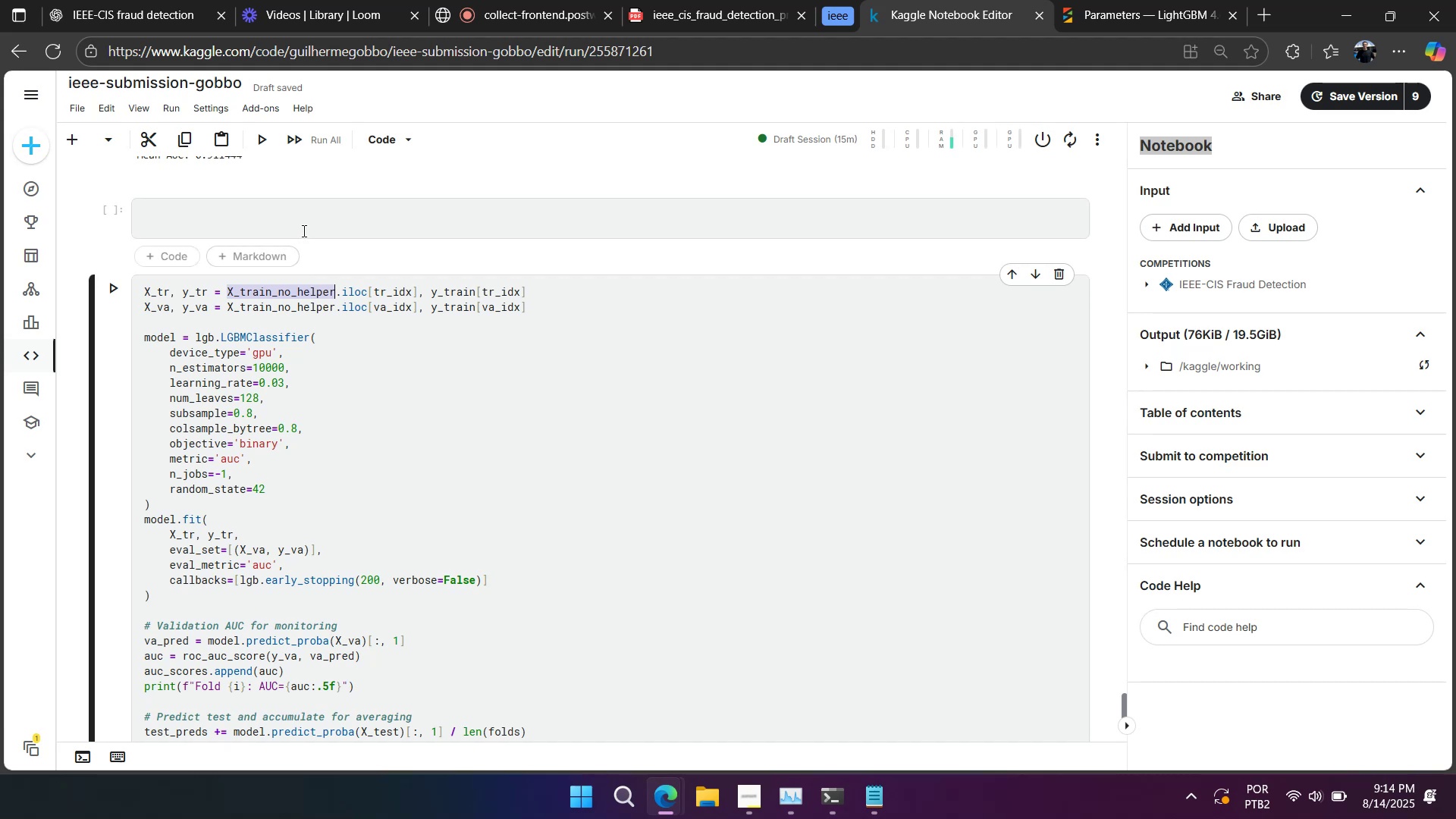 
left_click([303, 231])
 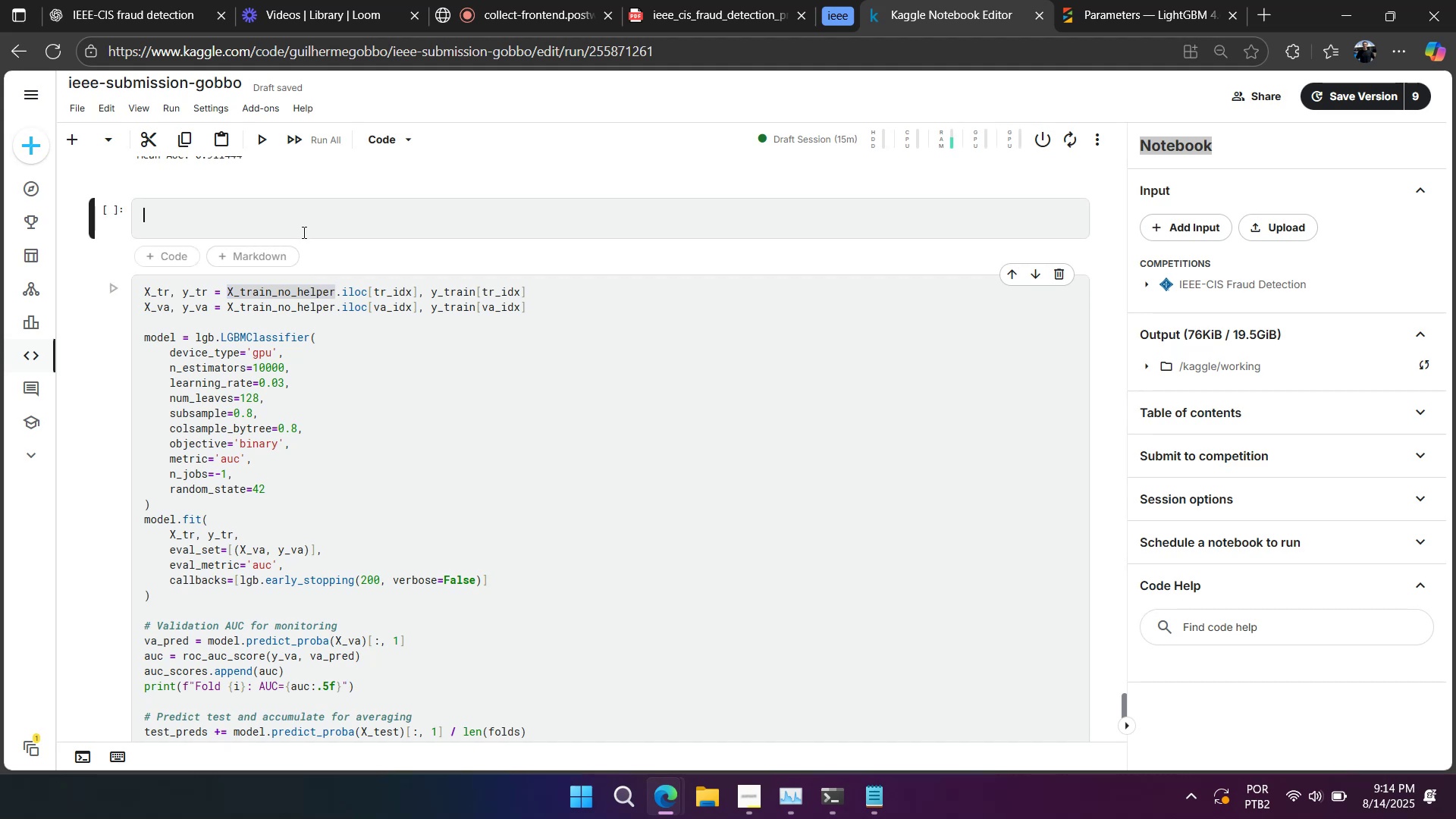 
key(Control+ControlLeft)
 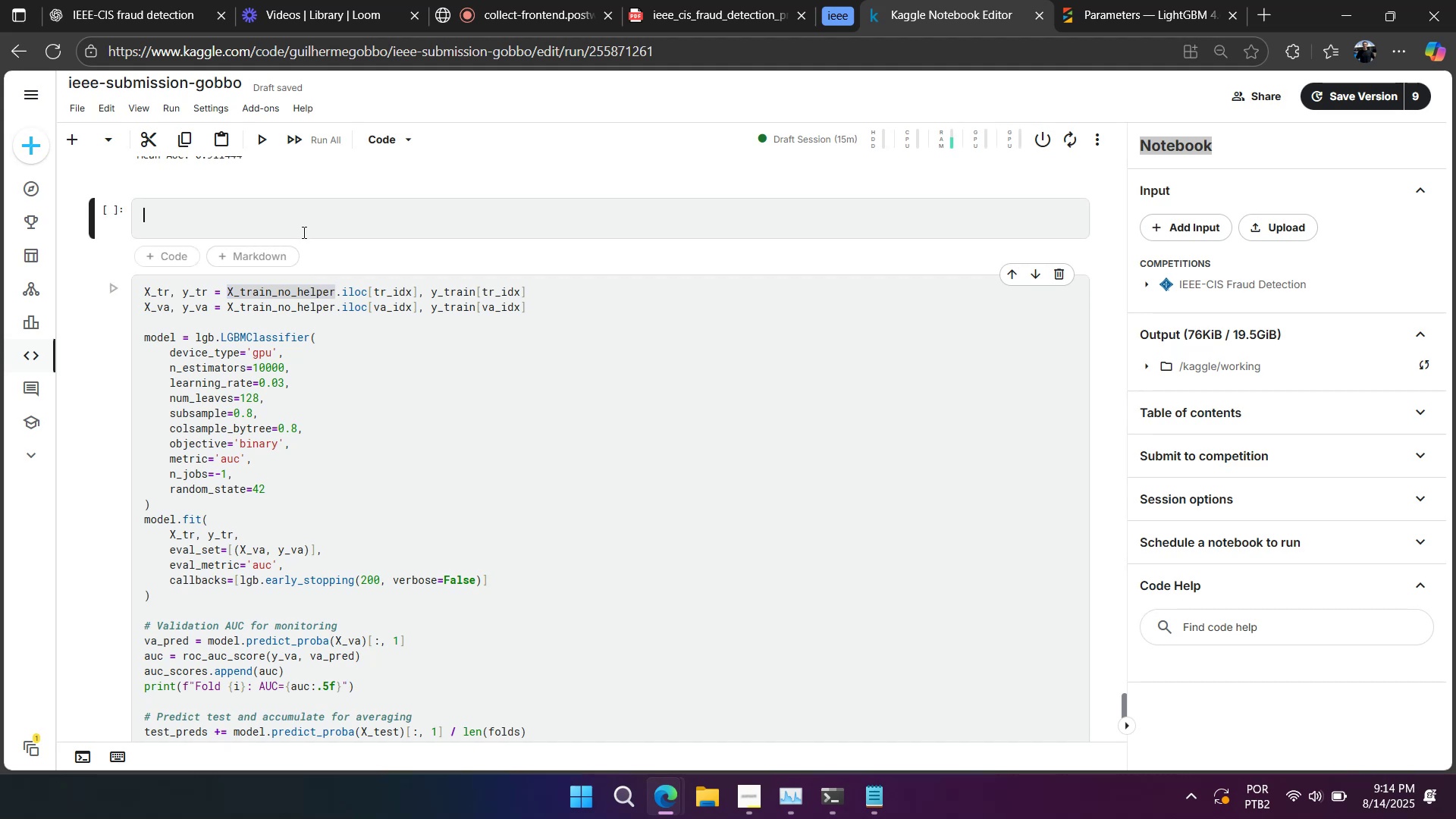 
key(Control+V)
 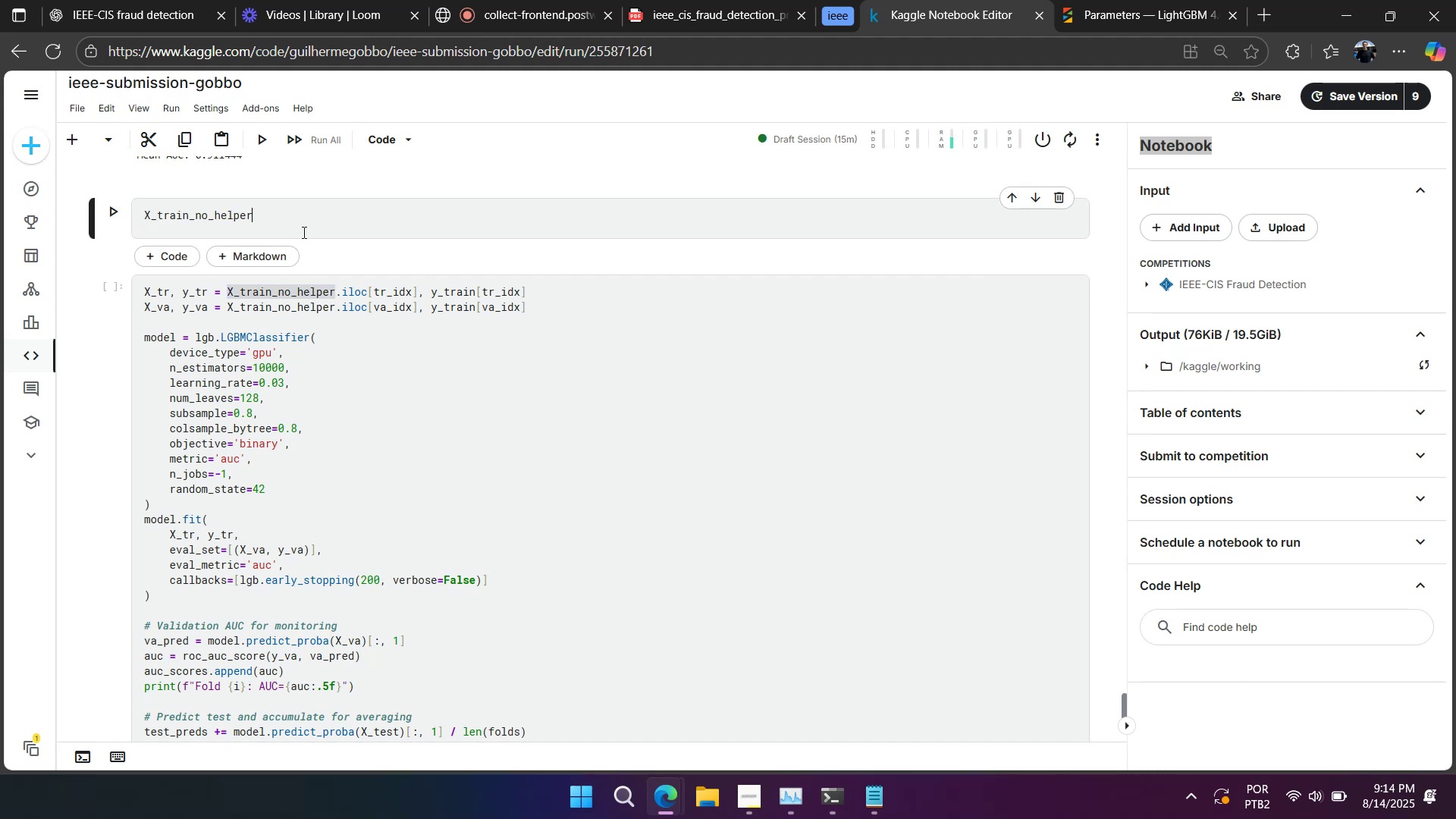 
key(Shift+Enter)
 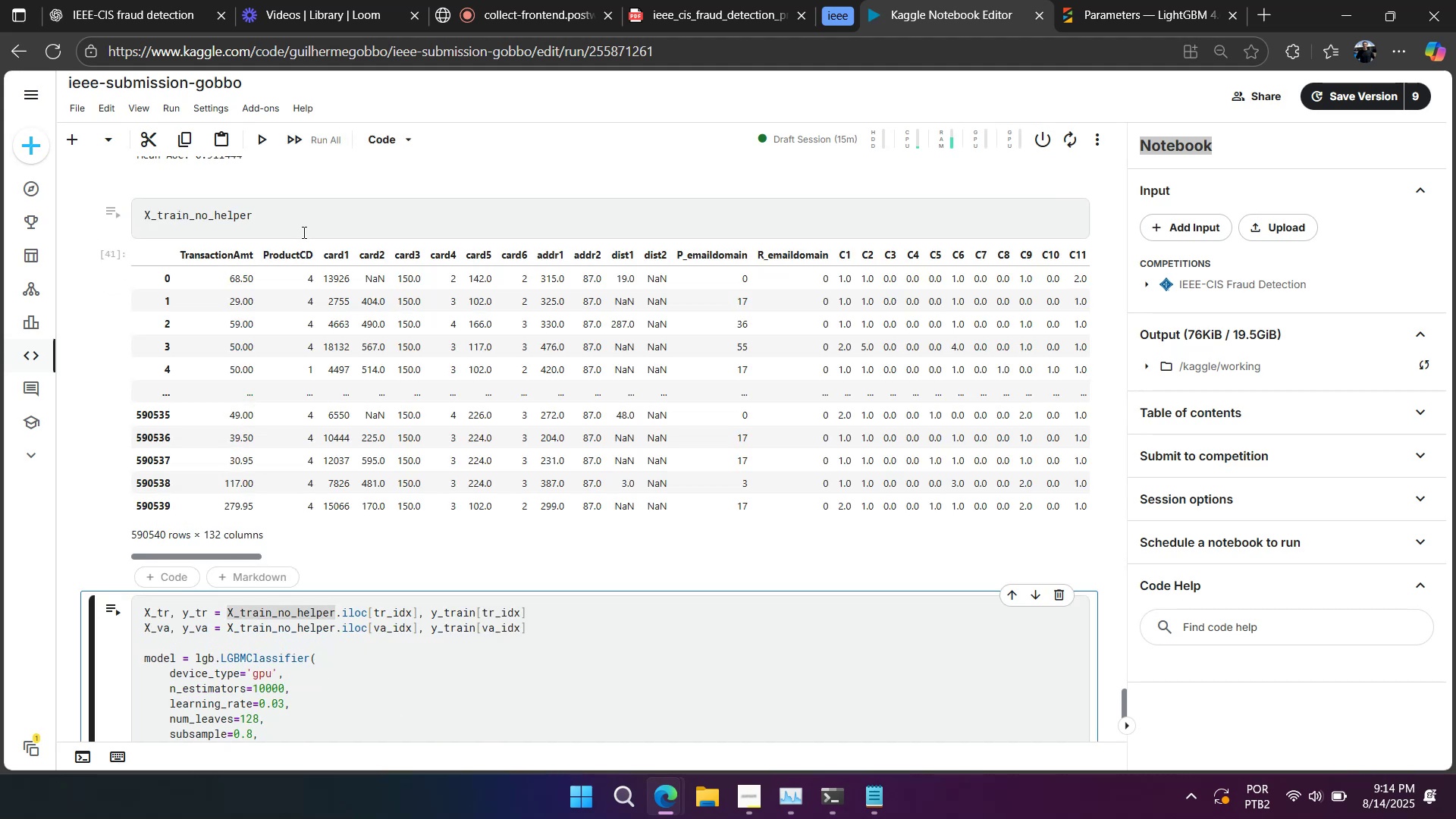 
left_click([303, 232])
 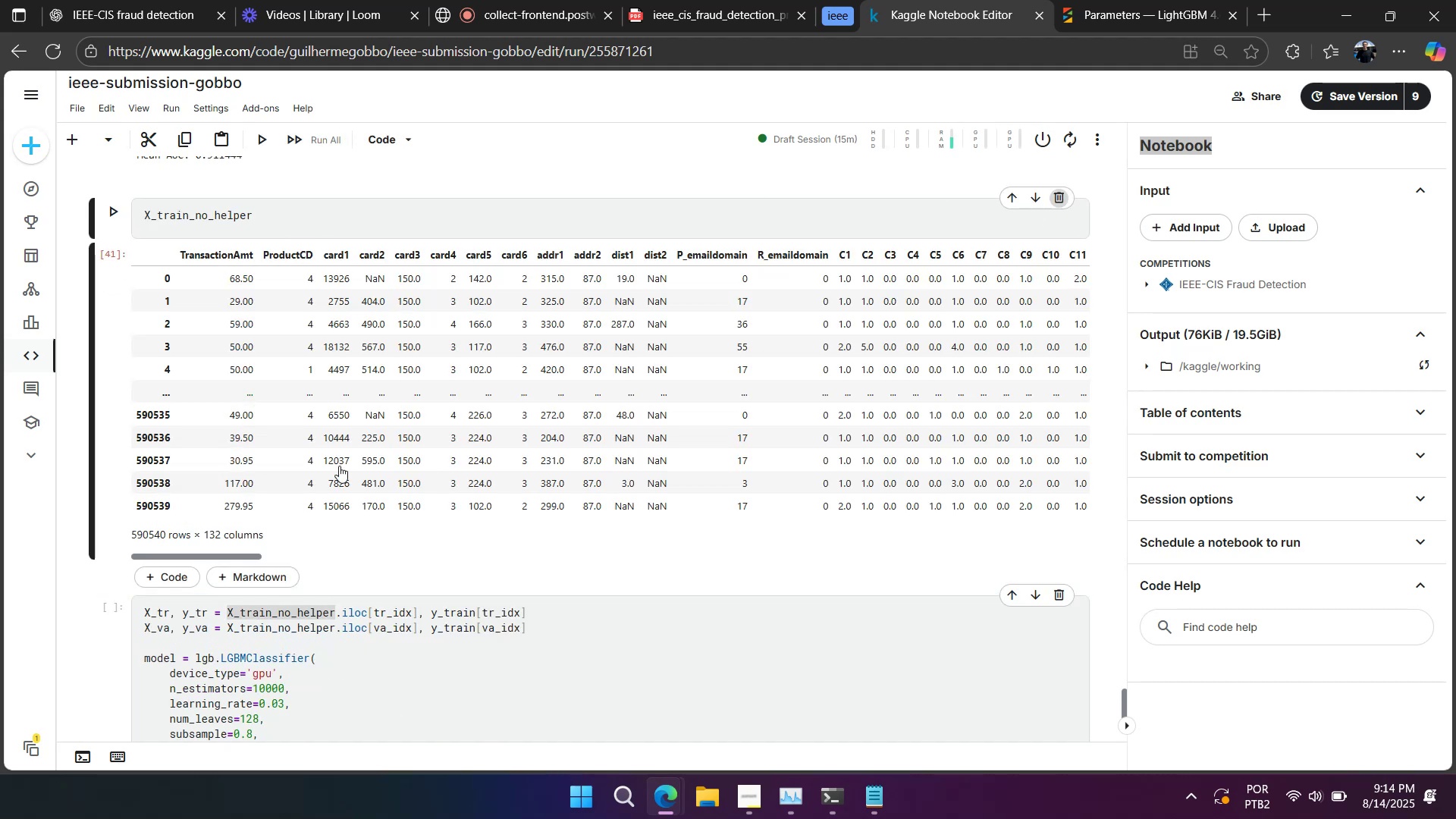 
scroll: coordinate [211, 441], scroll_direction: up, amount: 1.0
 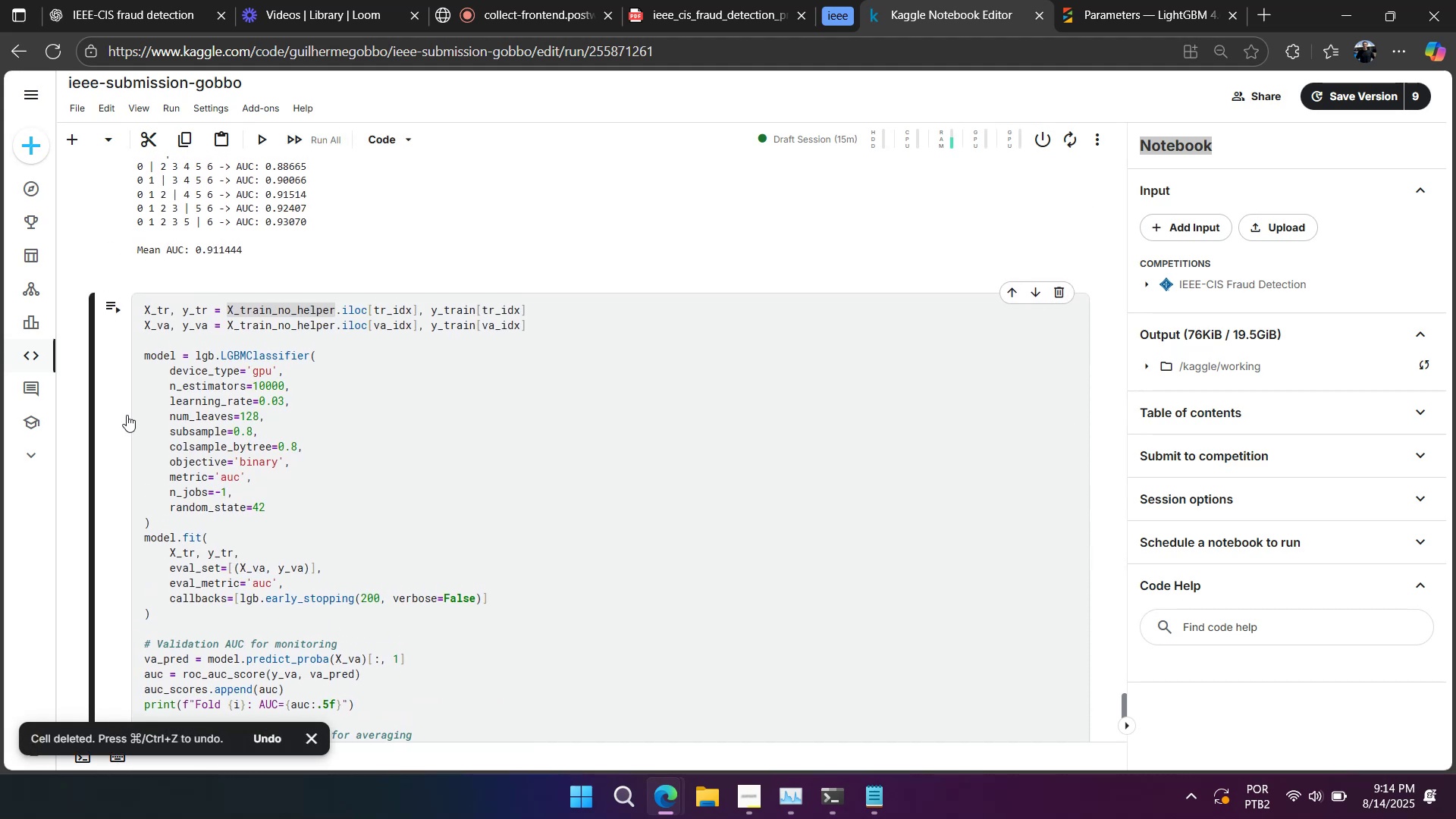 
left_click([108, 397])
 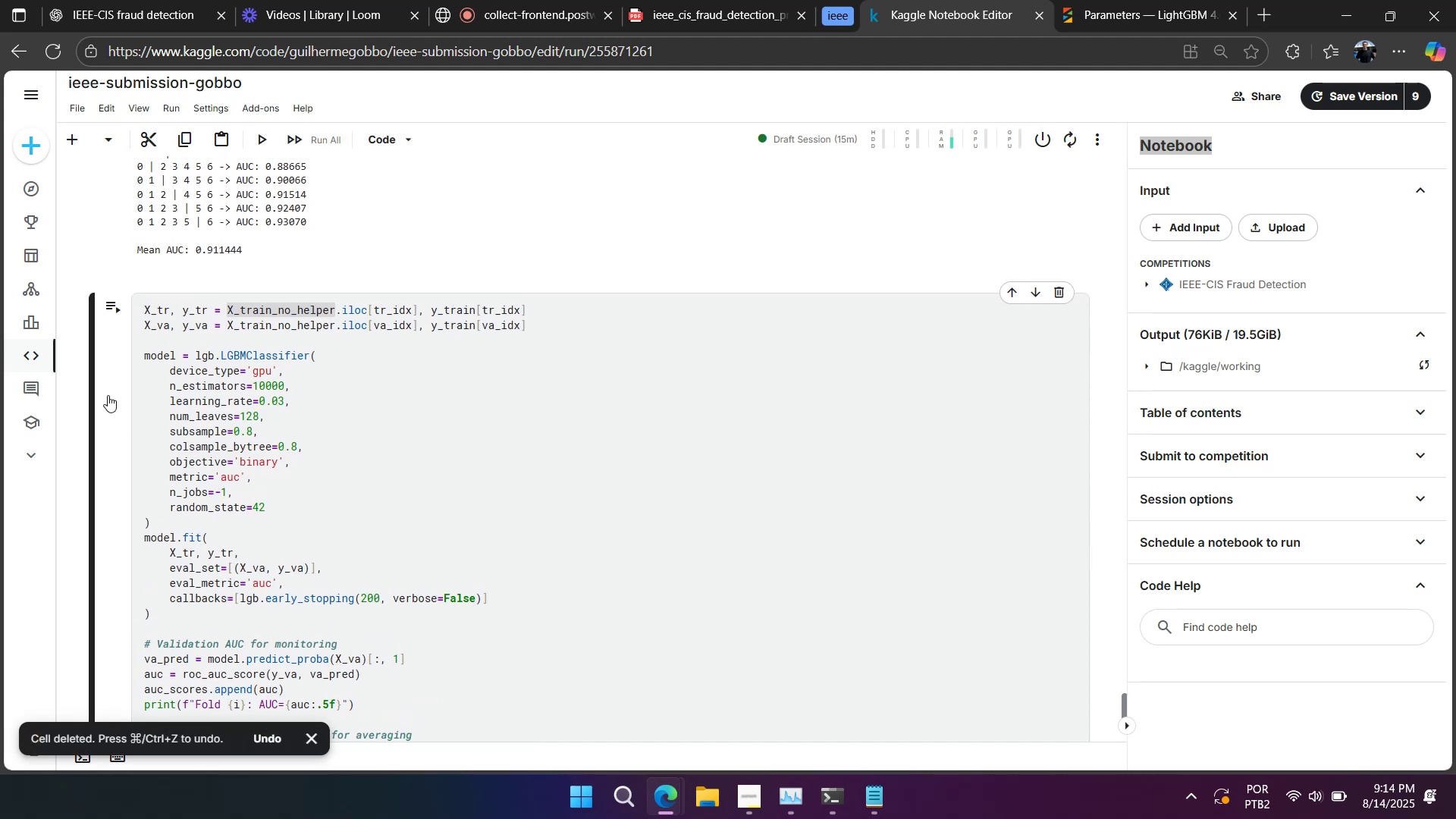 
key(A)
 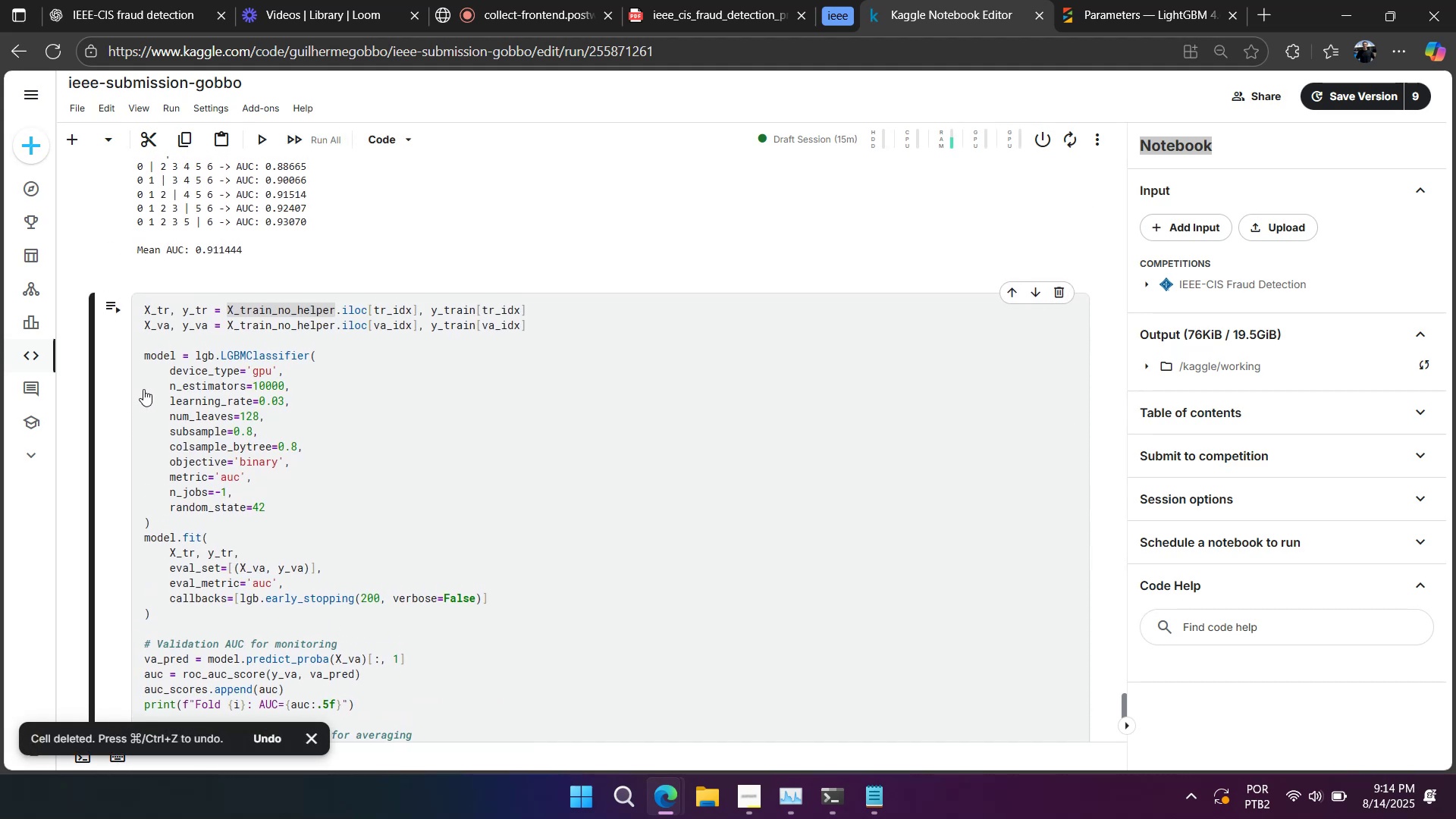 
mouse_move([260, 402])
 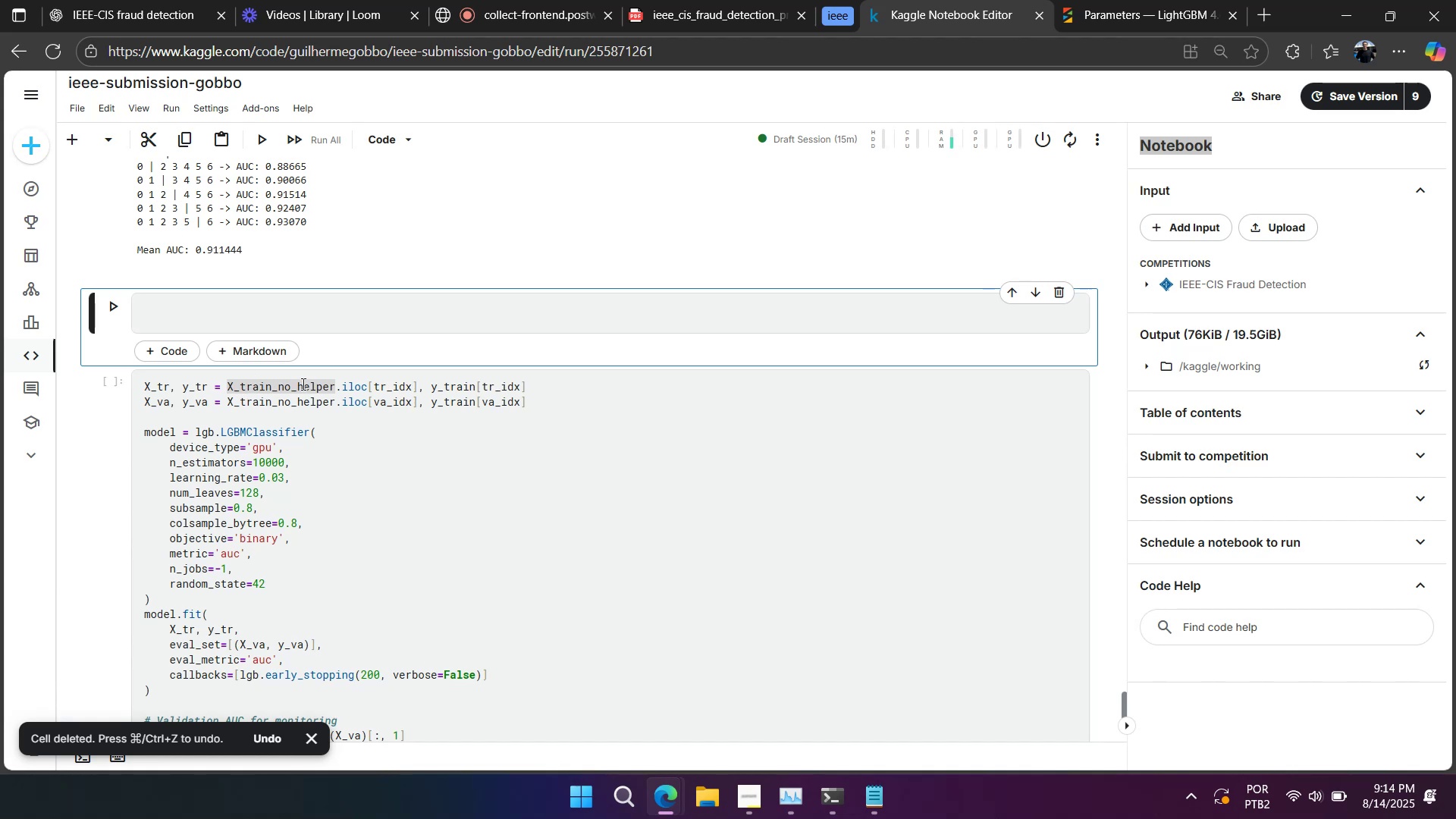 
left_click([302, 384])
 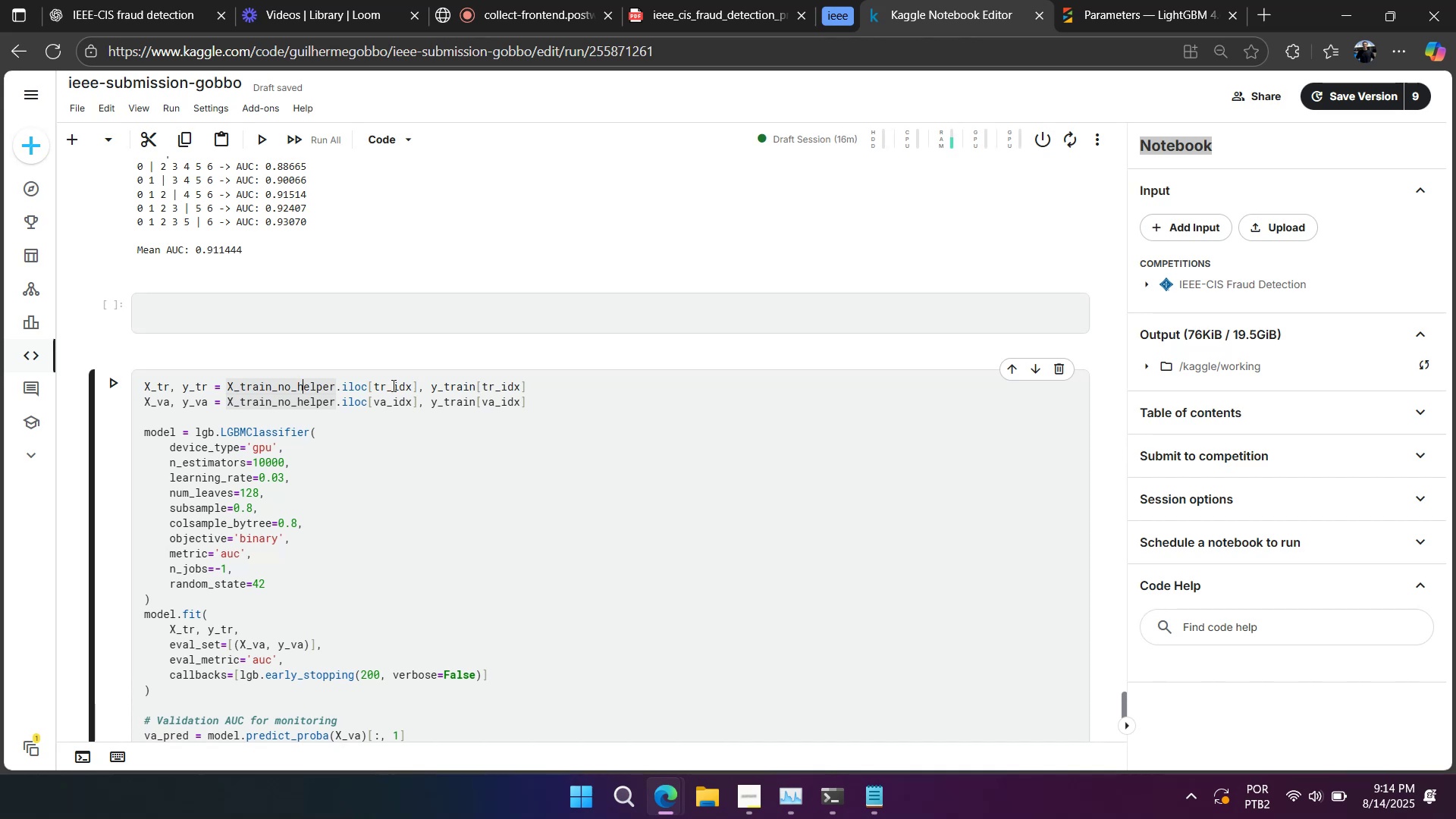 
wait(12.39)
 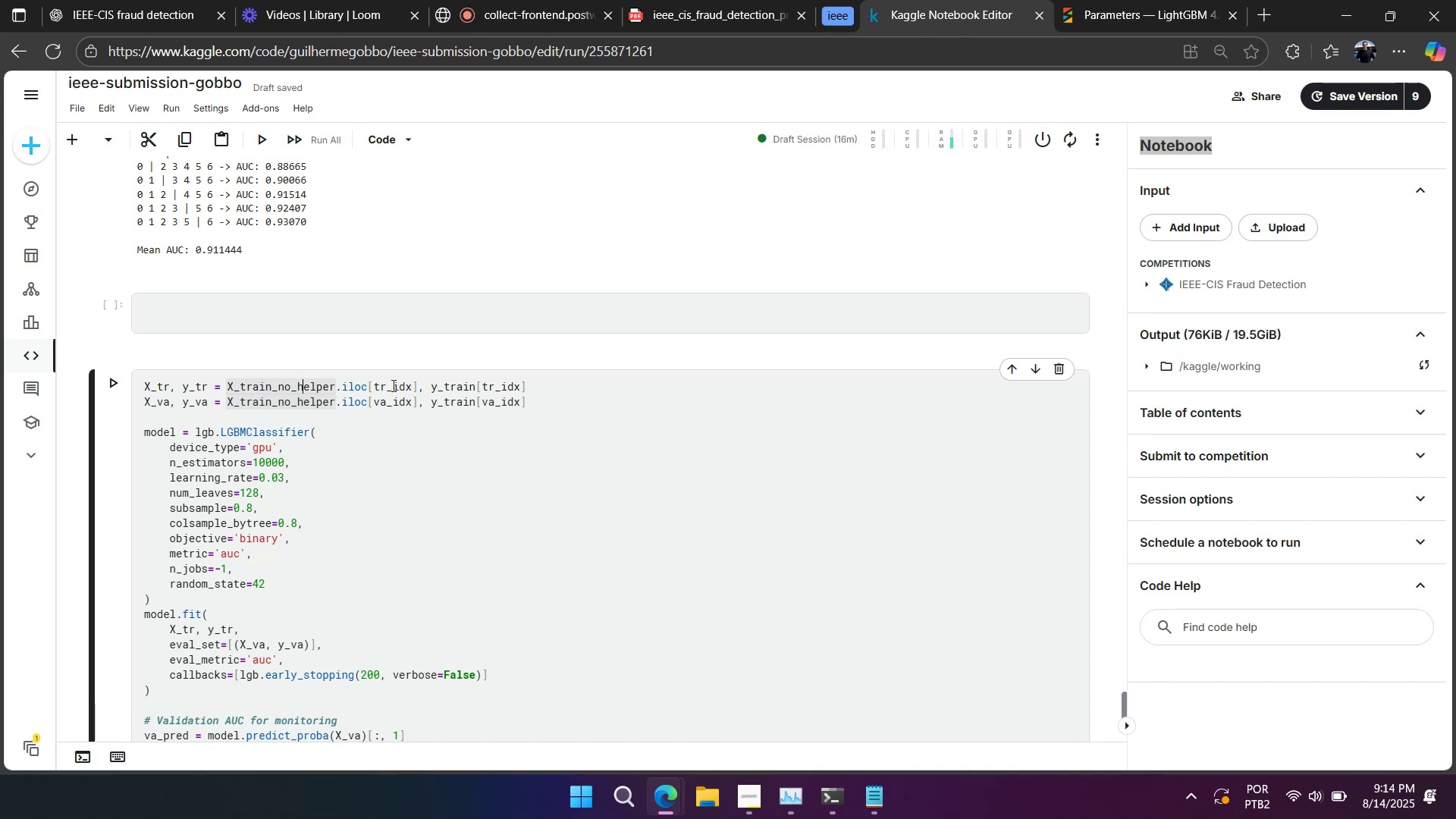 
left_click([329, 391])
 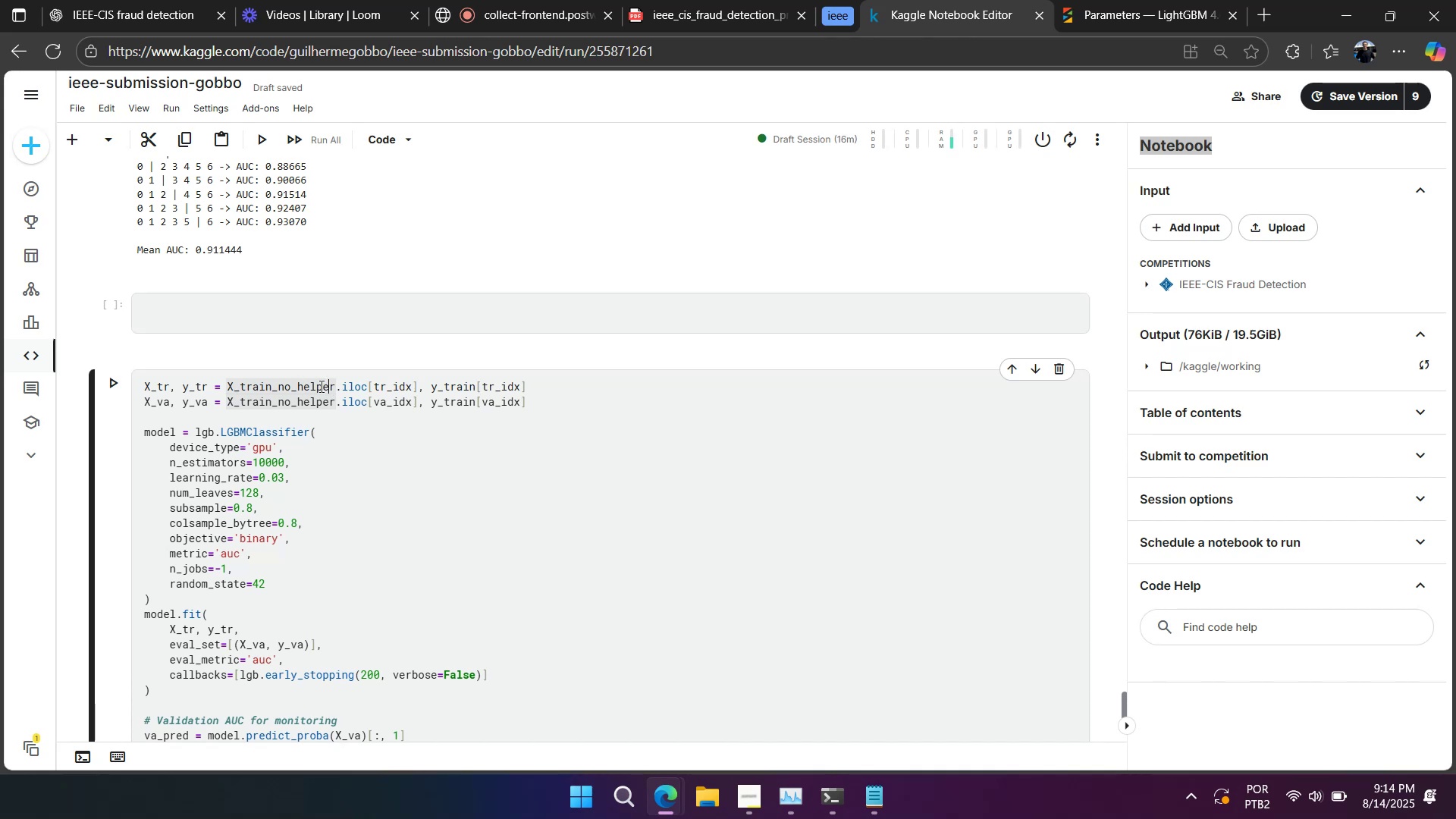 
double_click([318, 386])
 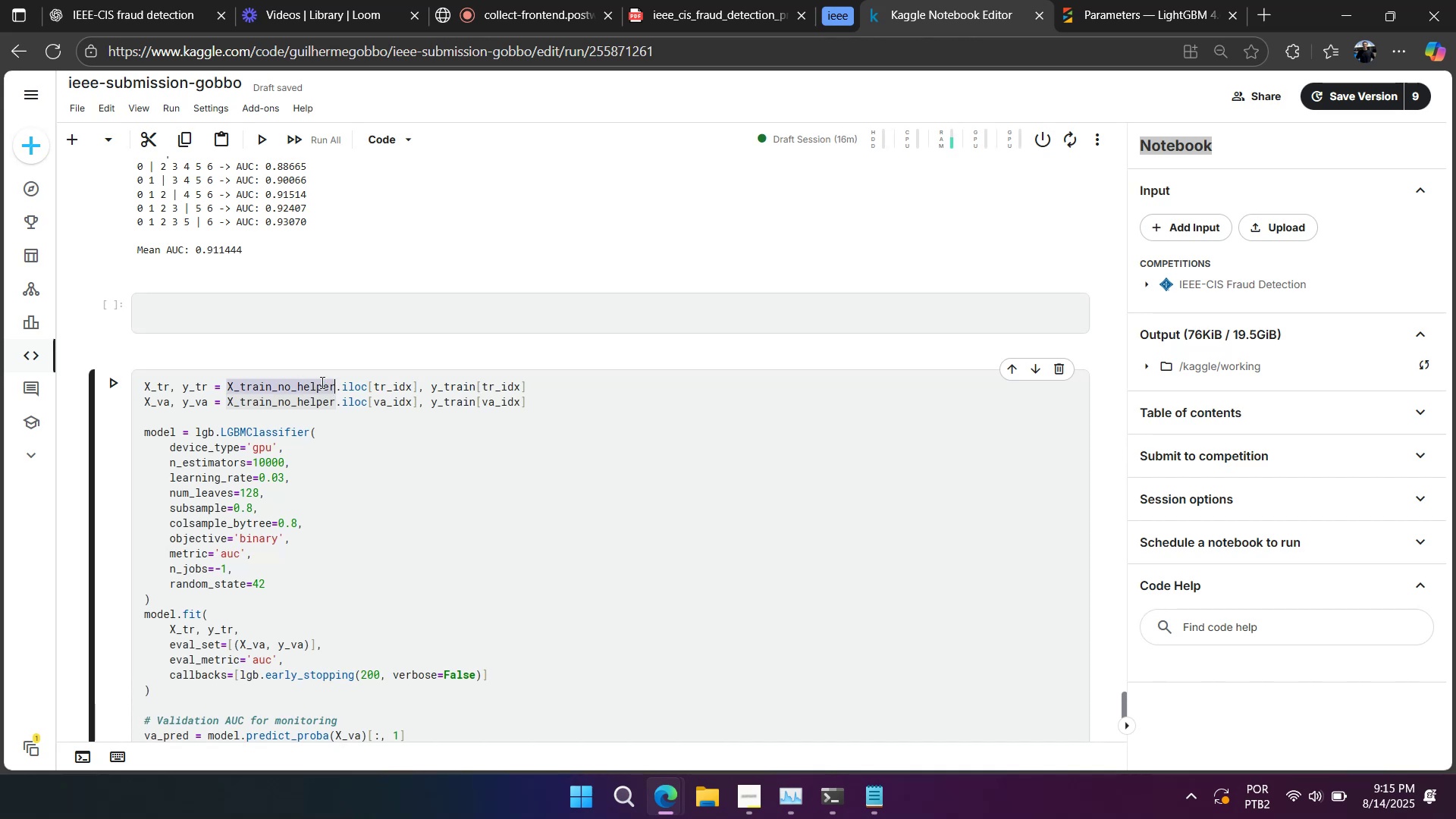 
key(Control+C)
 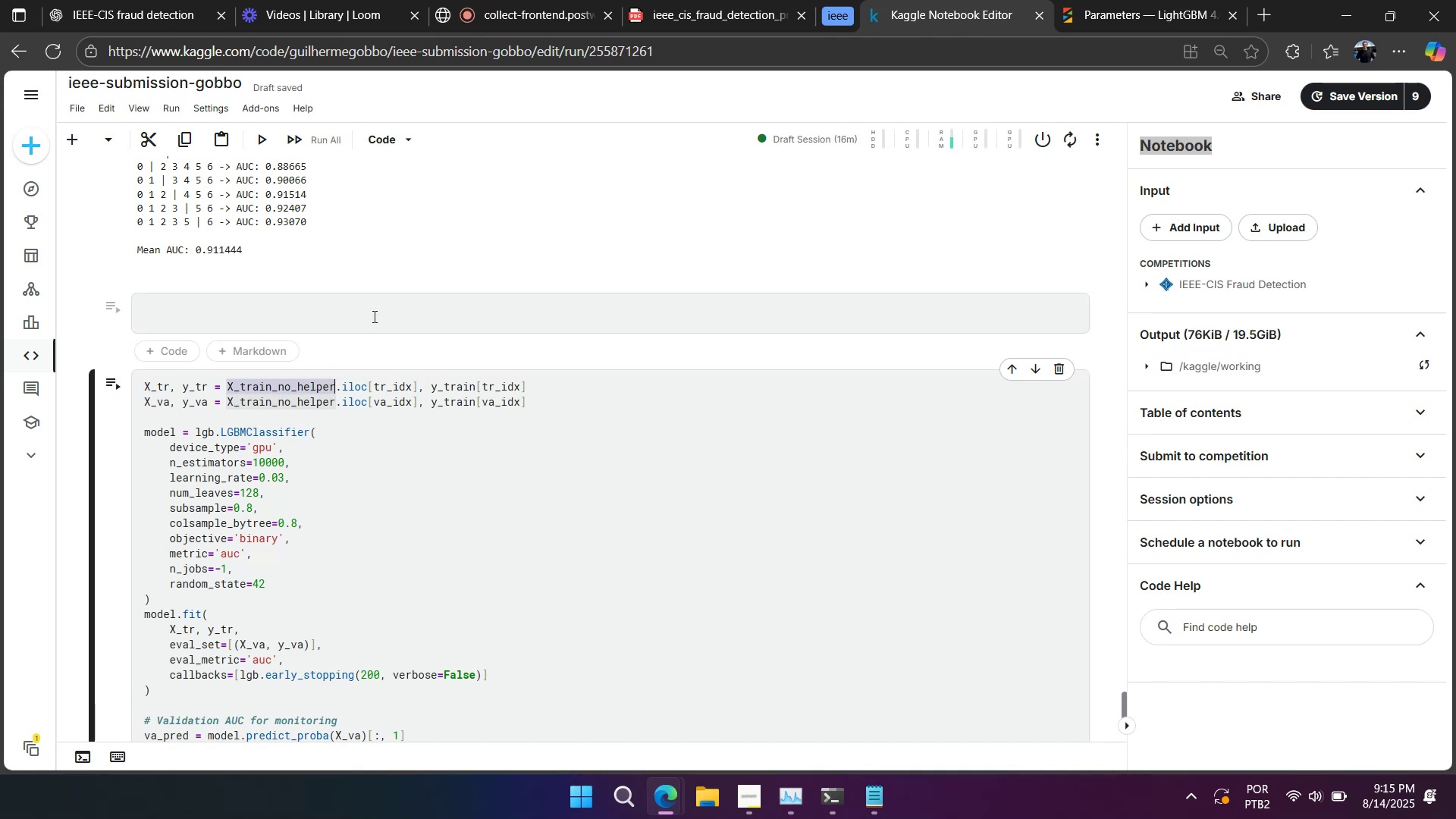 
triple_click([373, 315])
 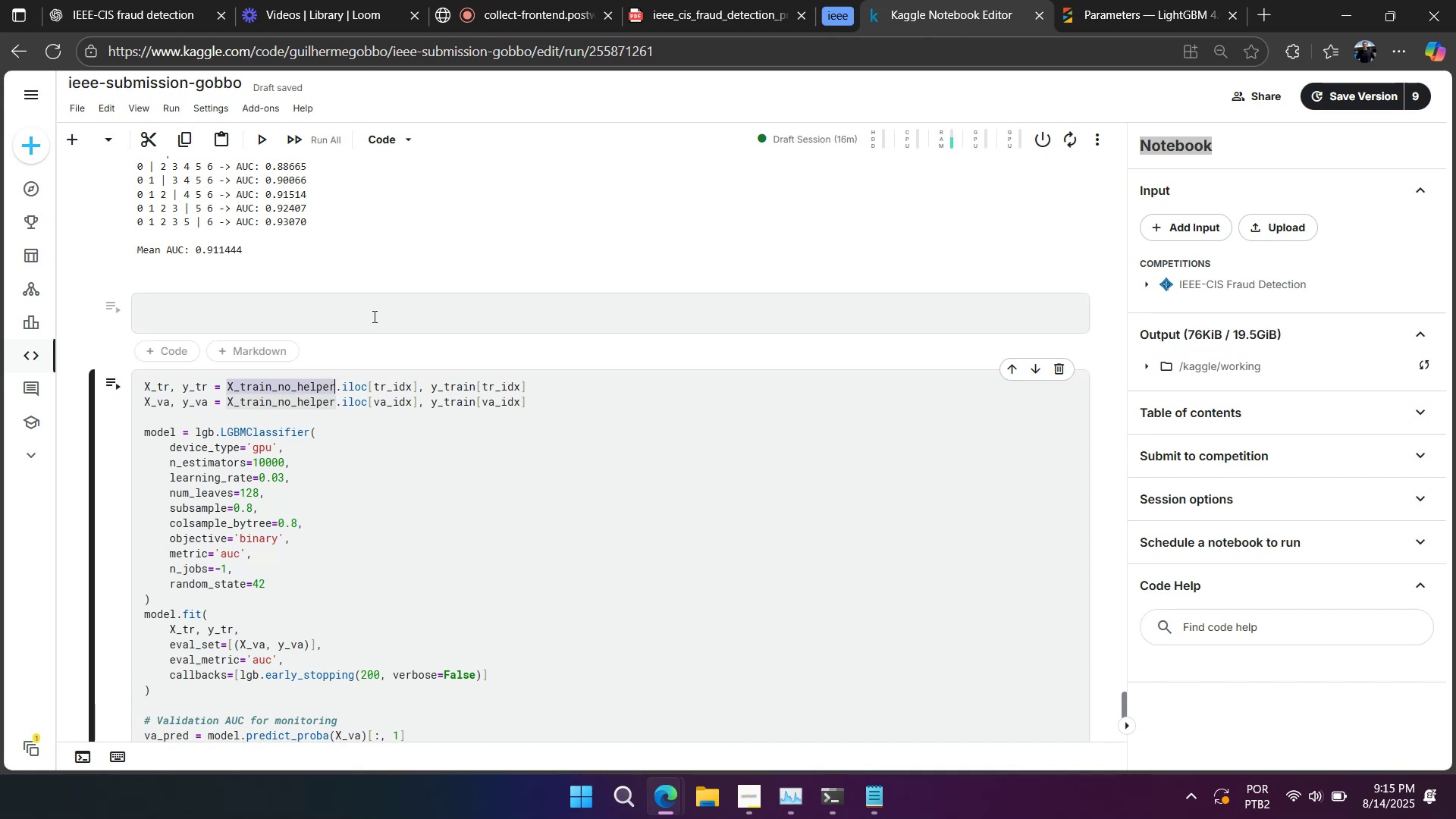 
key(Control+V)
 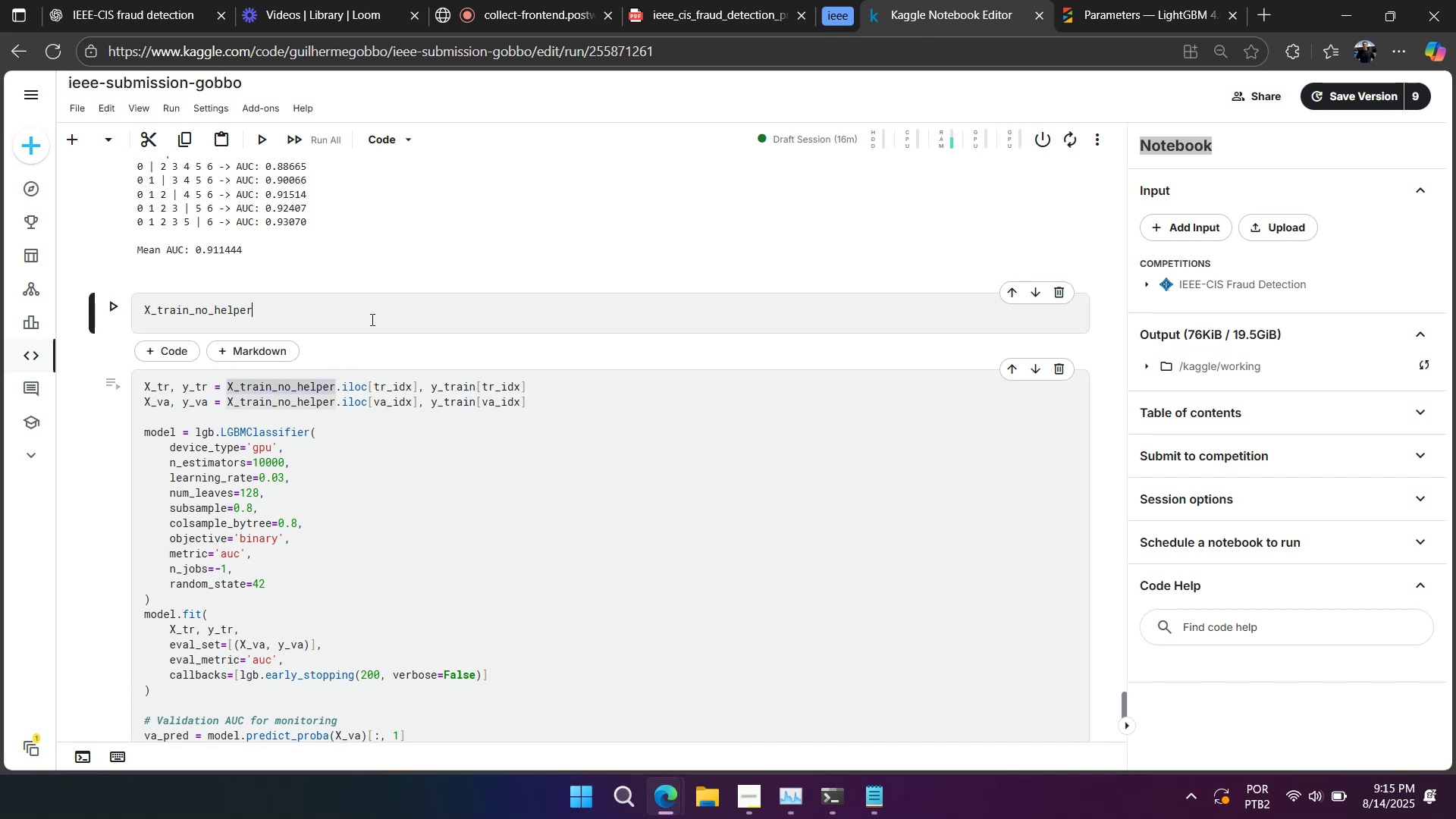 
key(Shift+Enter)
 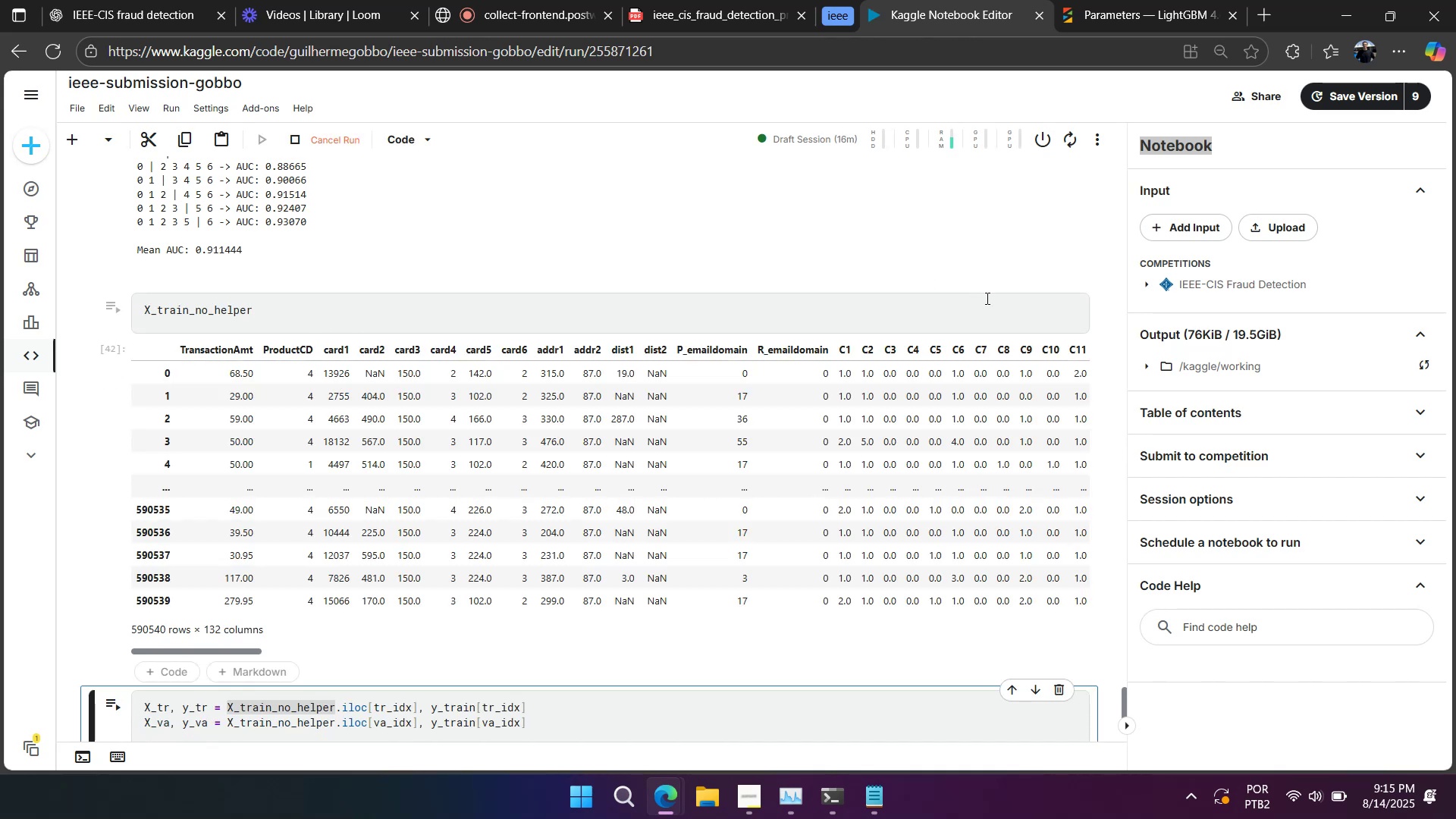 
left_click([1070, 290])
 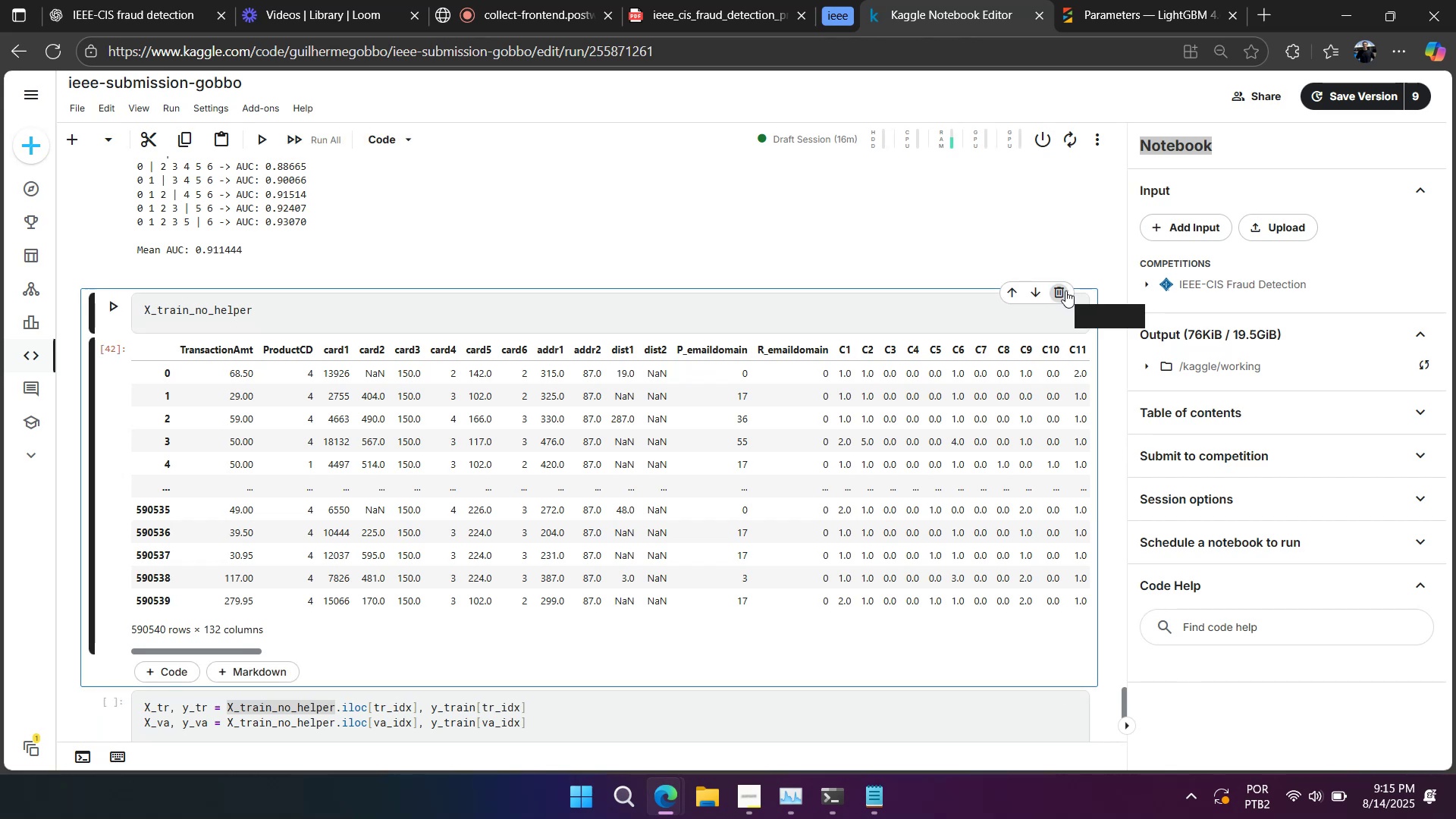 
left_click([1065, 290])
 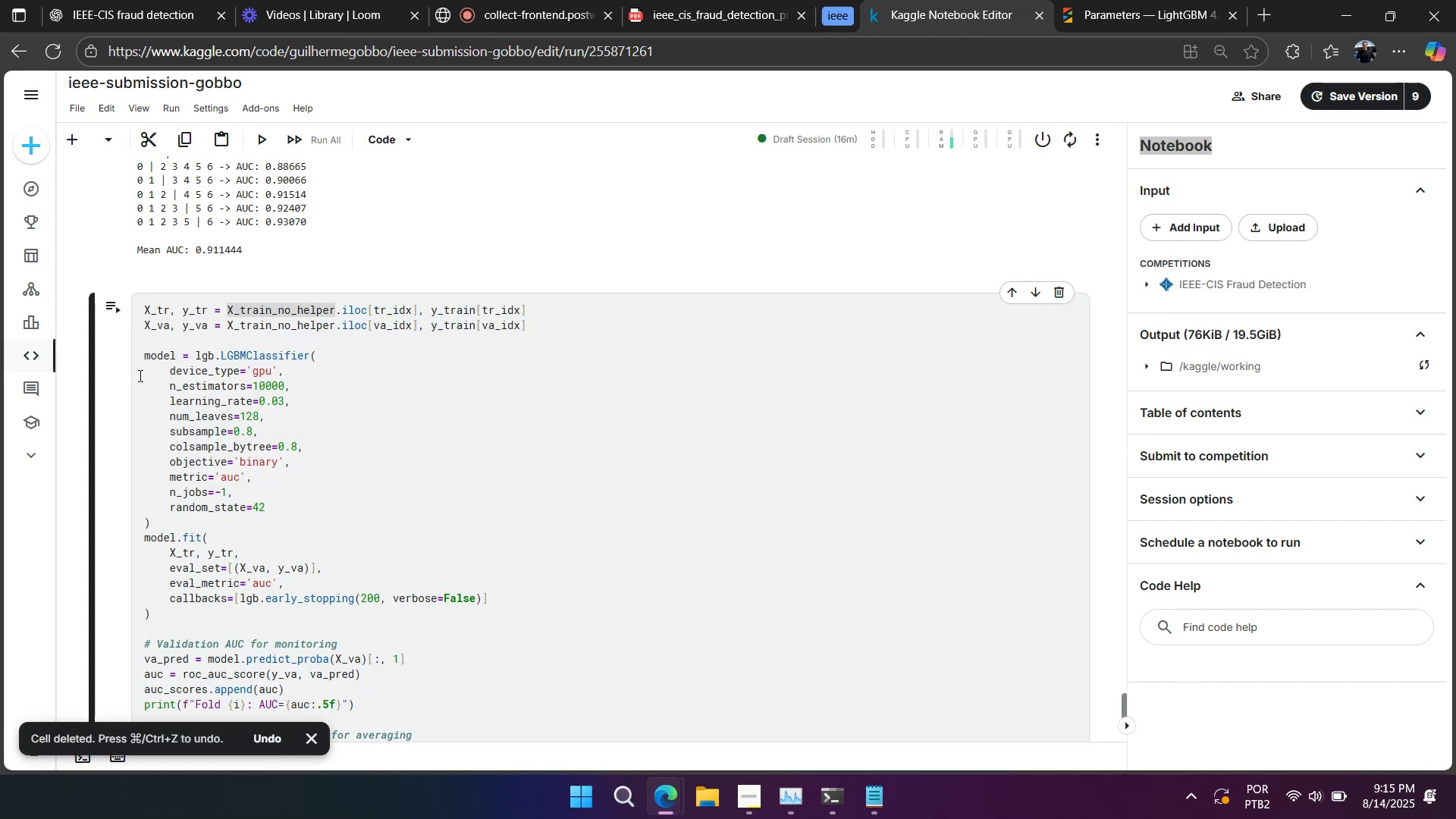 
left_click([117, 368])
 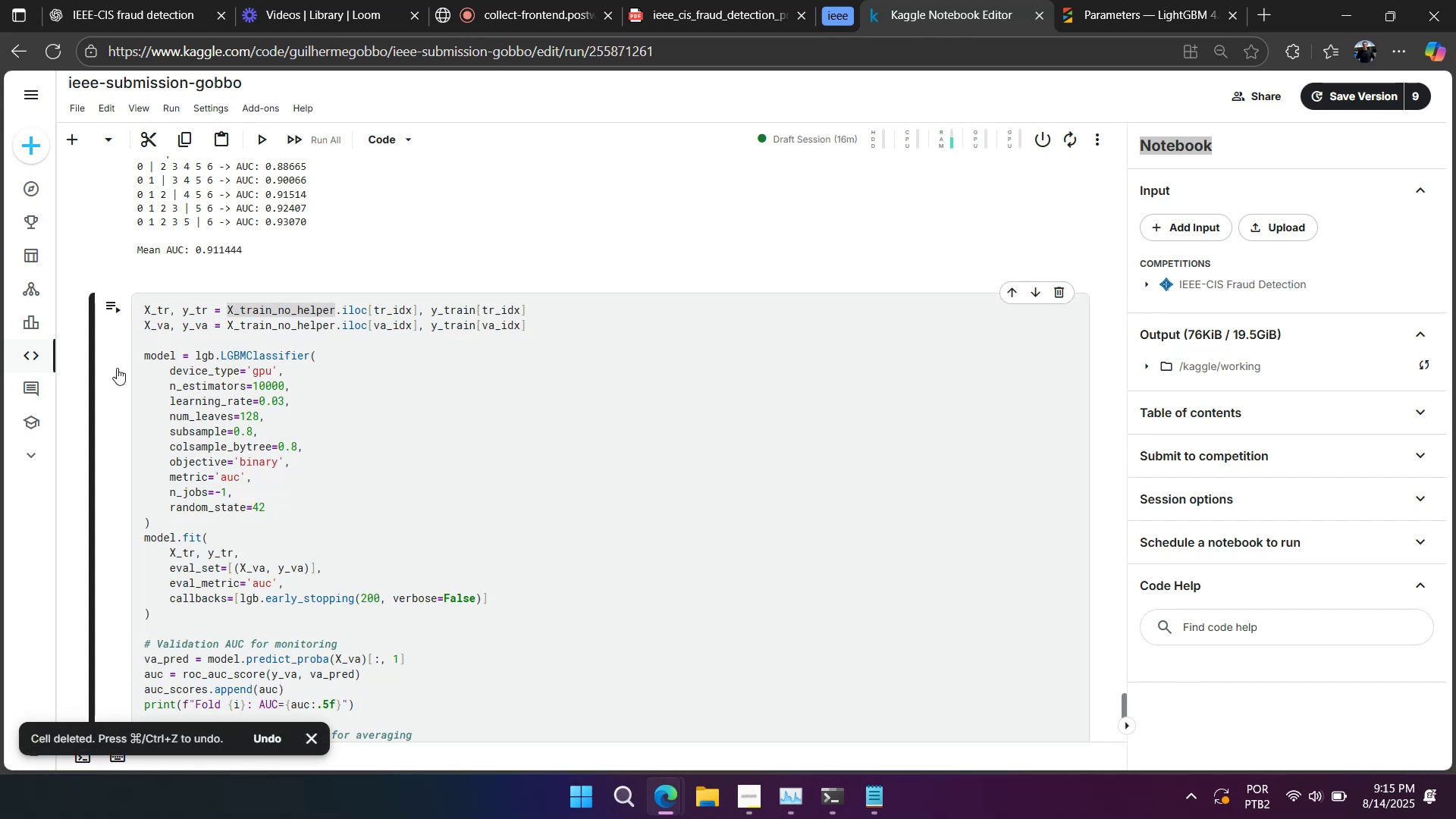 
key(A)
 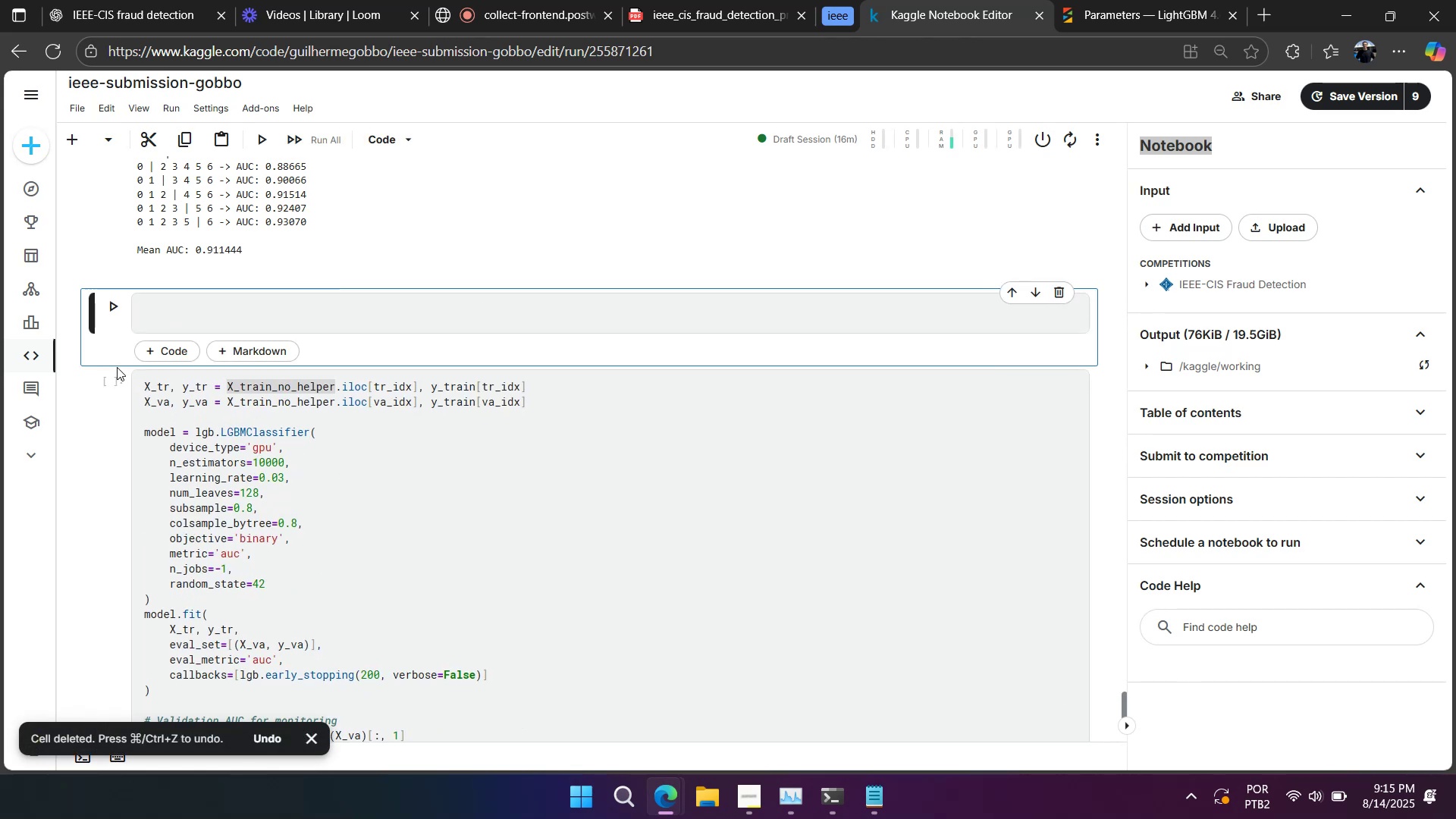 
scroll: coordinate [192, 435], scroll_direction: down, amount: 2.0
 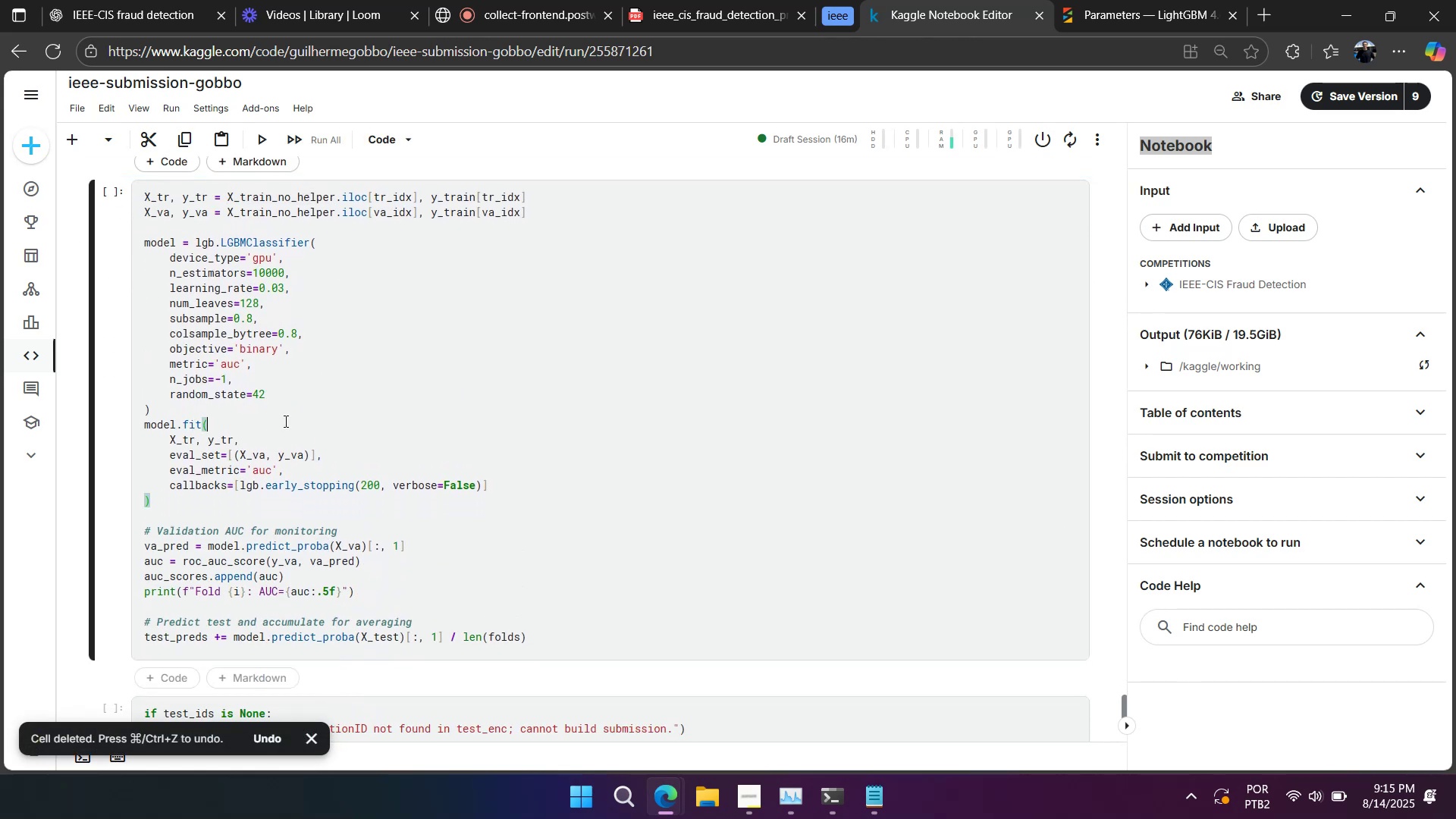 
key(Control+A)
 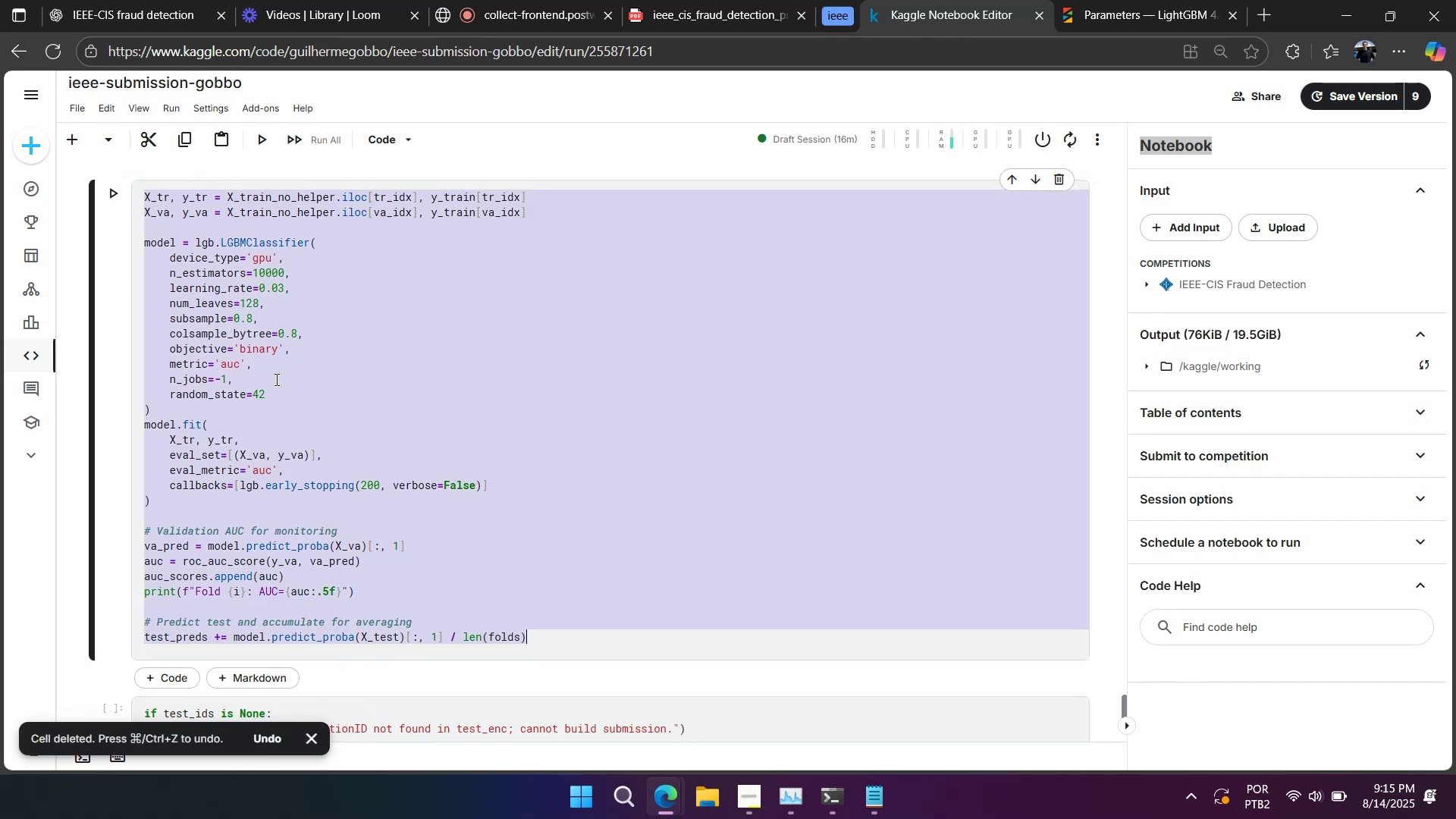 
key(Control+C)
 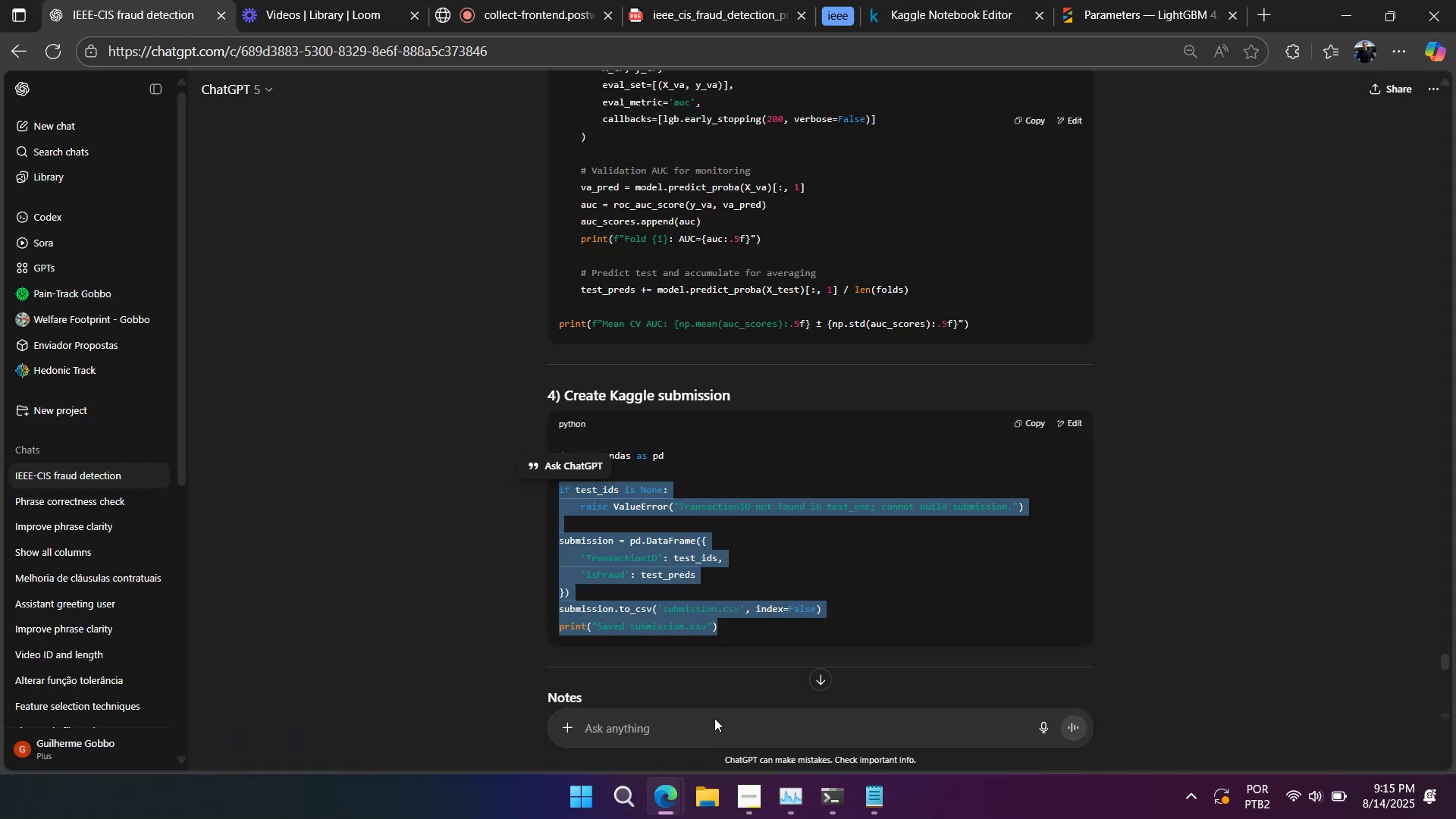 
double_click([714, 719])
 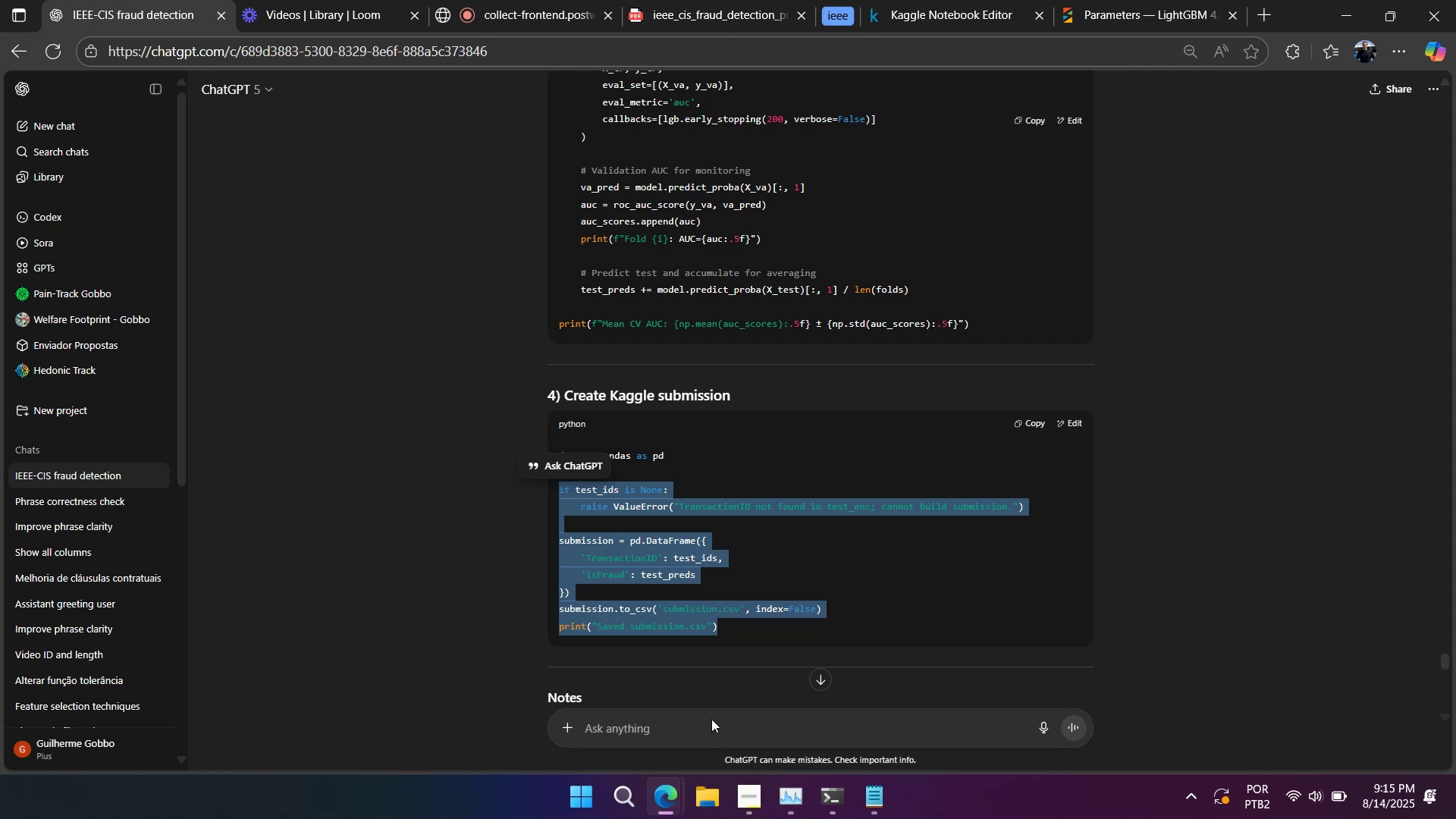 
hold_key(key=ControlLeft, duration=0.42)
 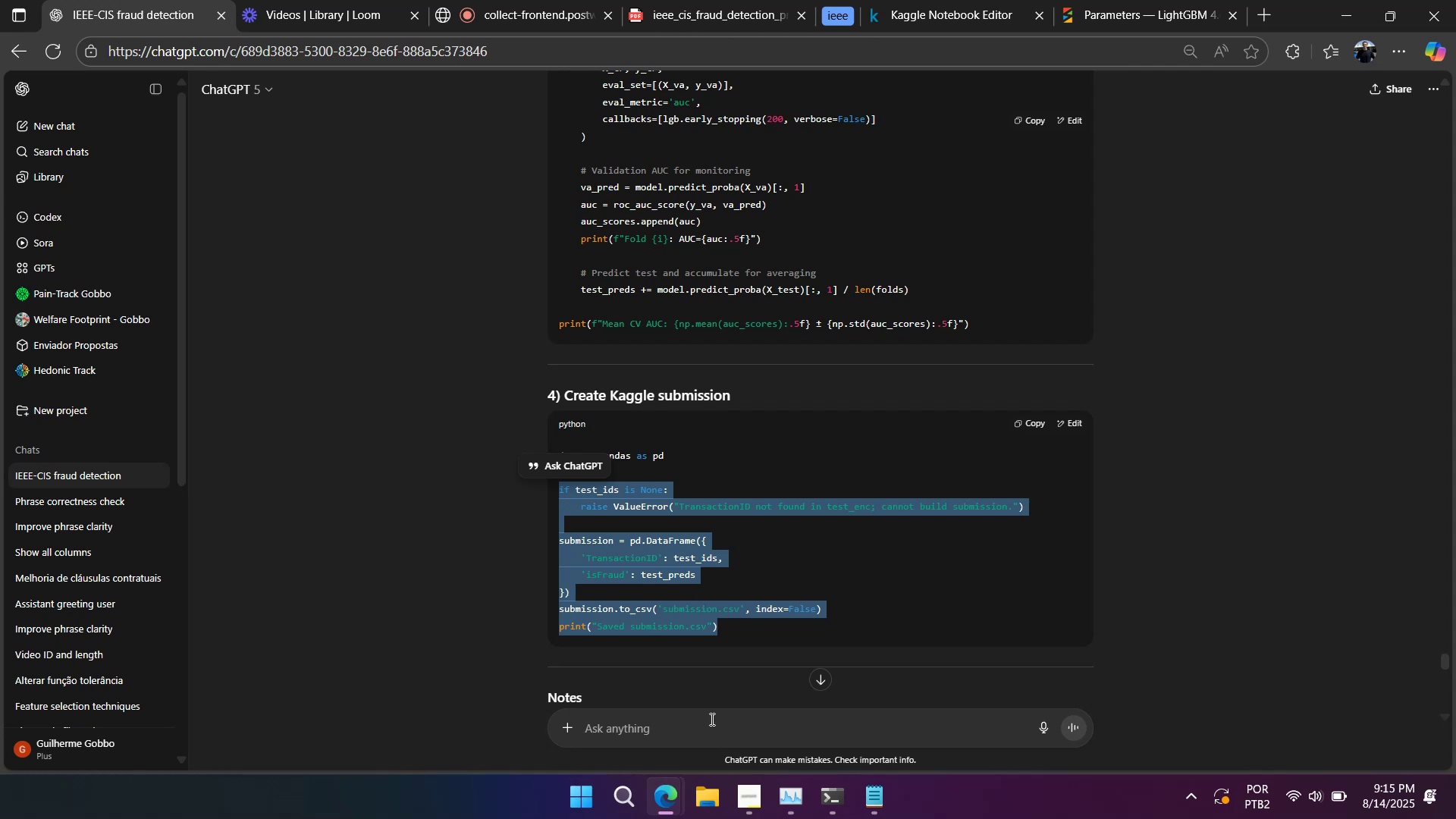 
key(Control+V)
 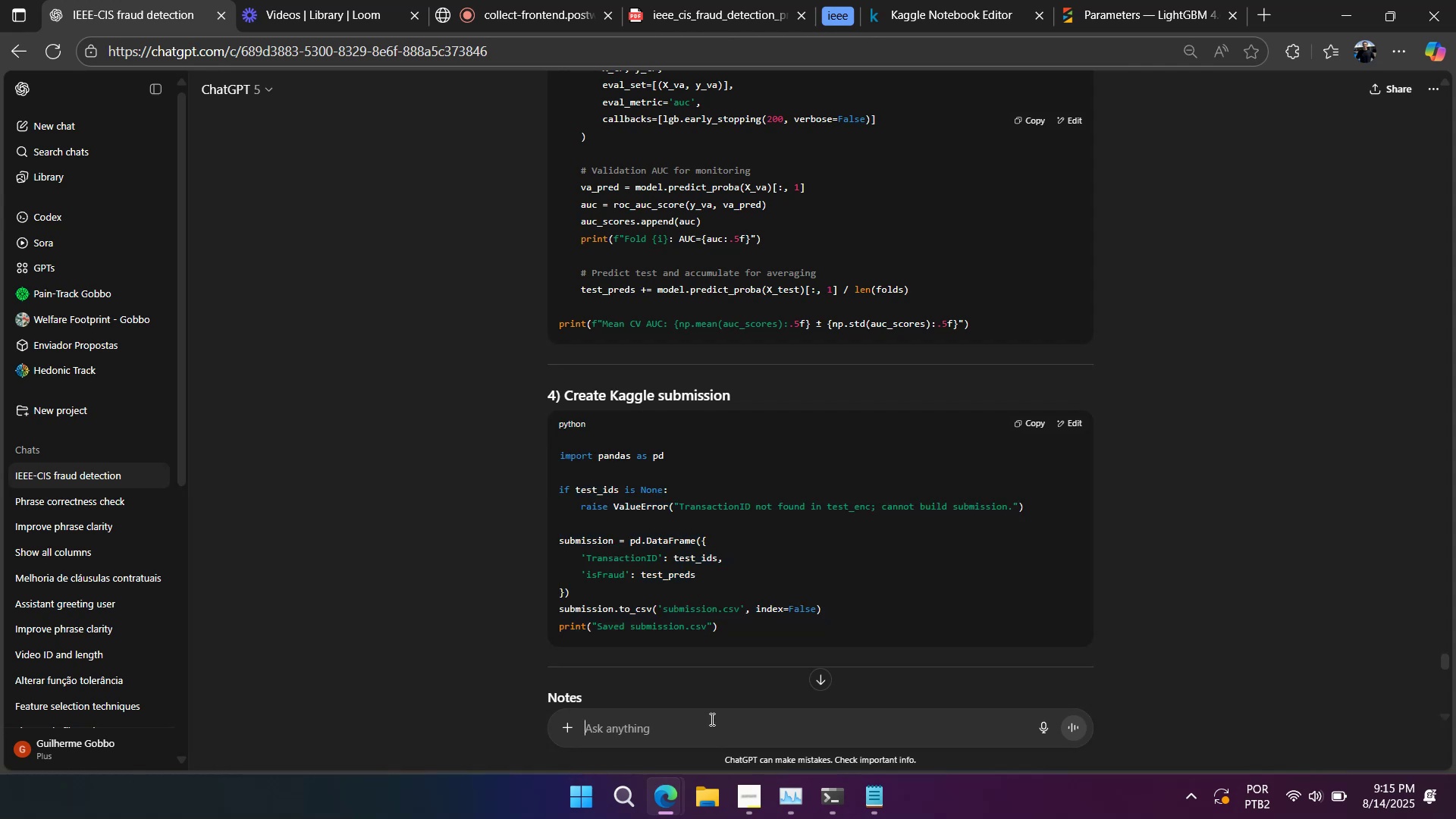 
key(Shift+Enter)
 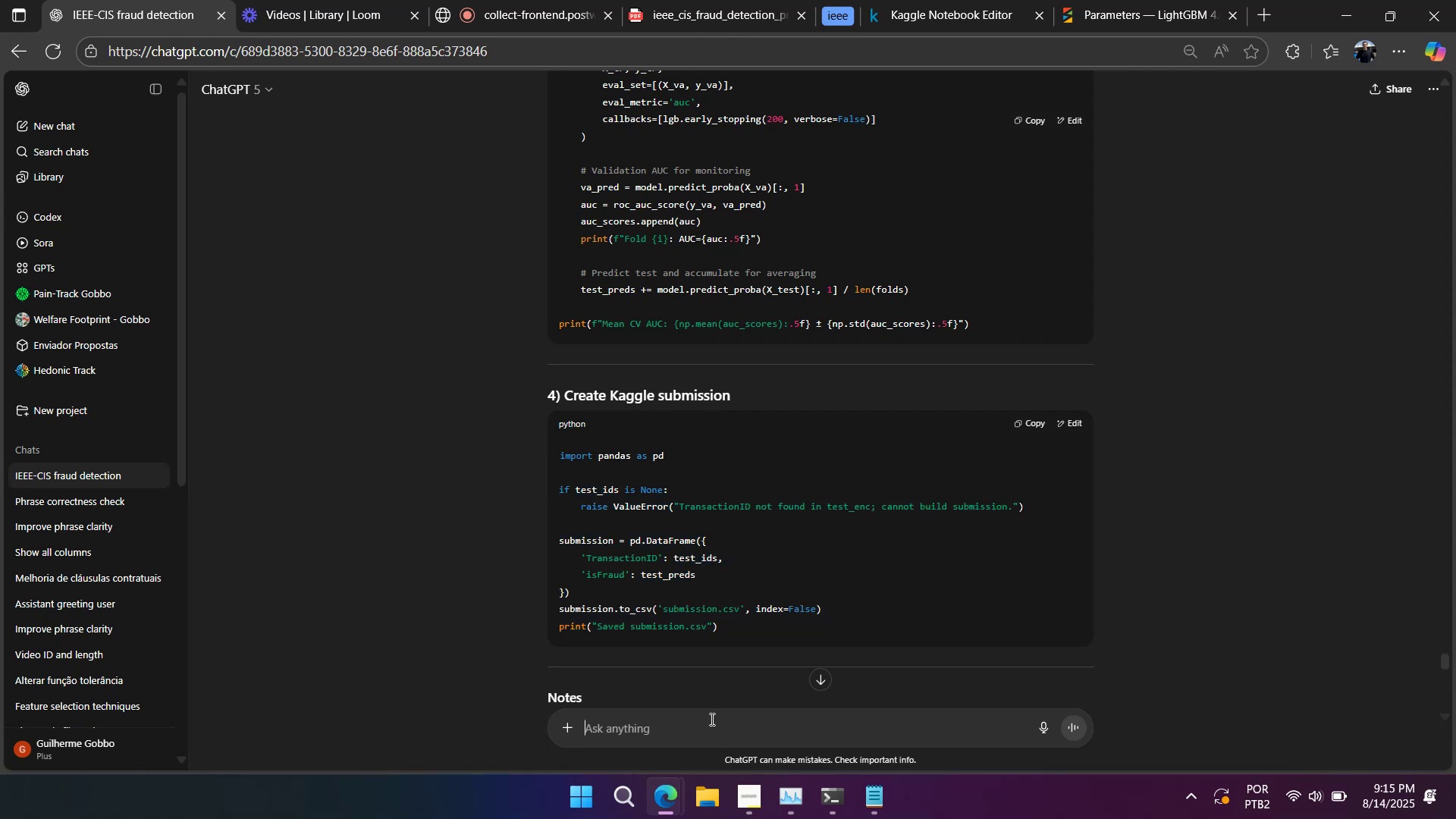 
key(Shift+Enter)
 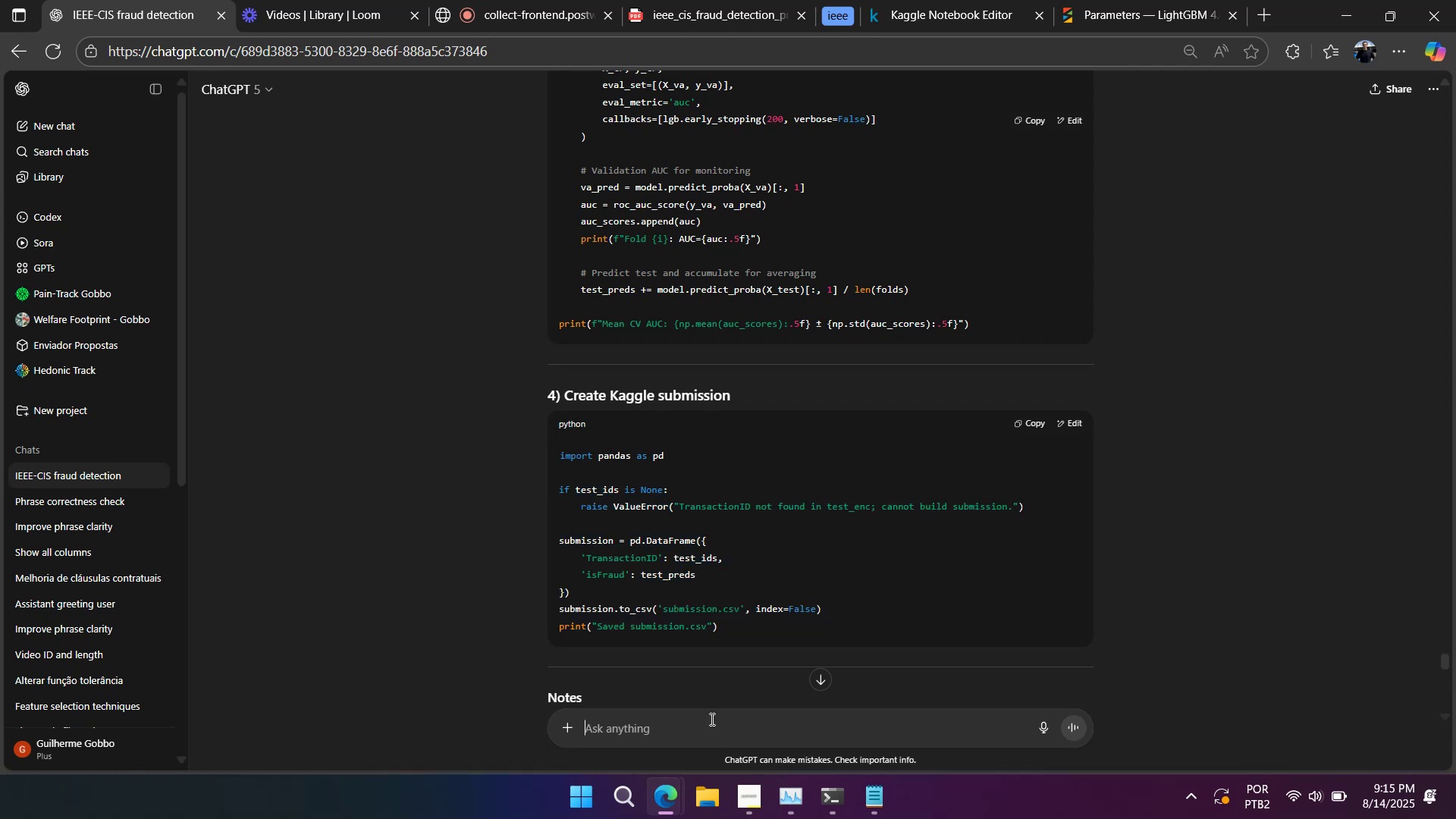 
key(Shift+Enter)
 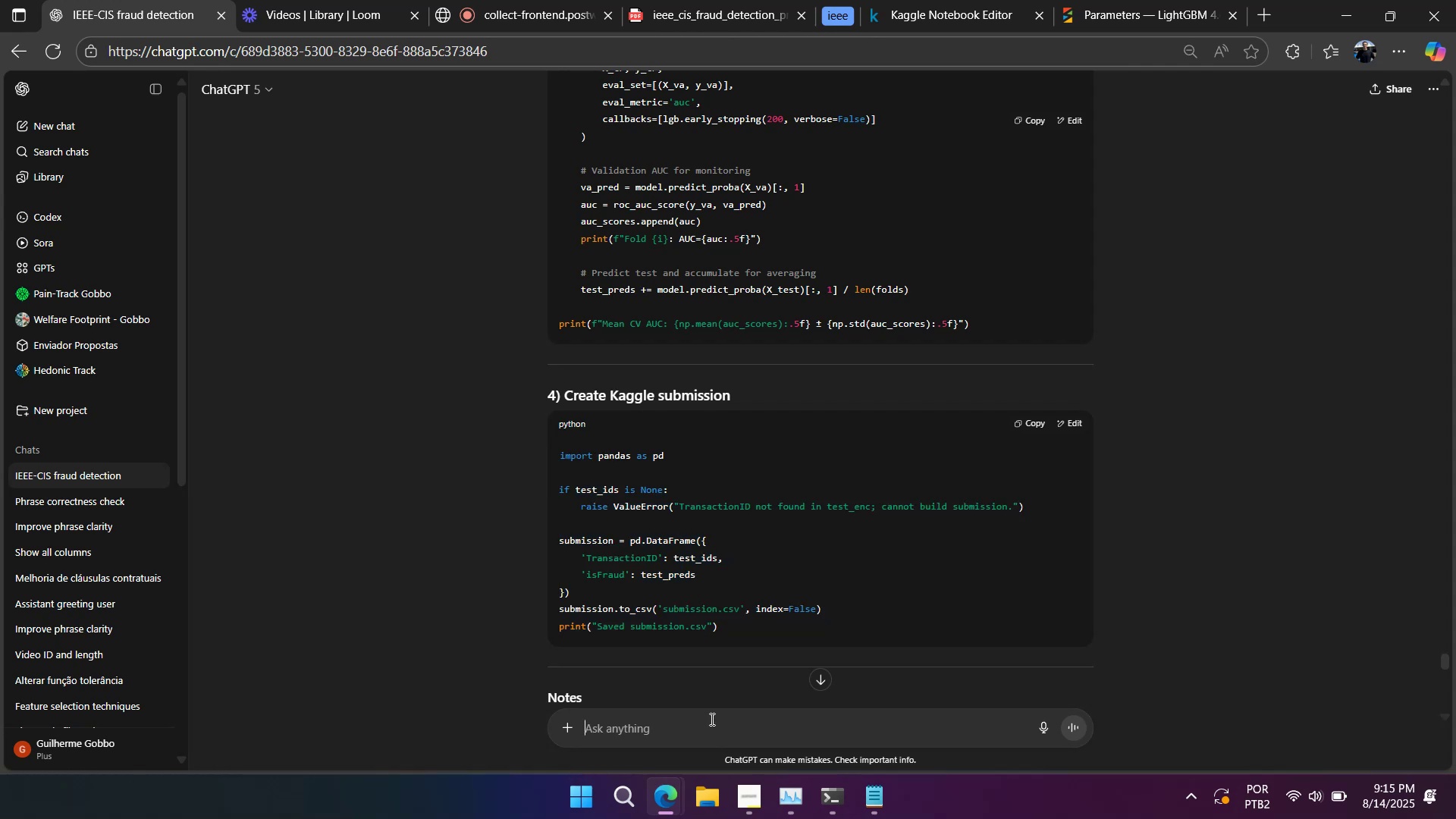 
key(Shift+Enter)
 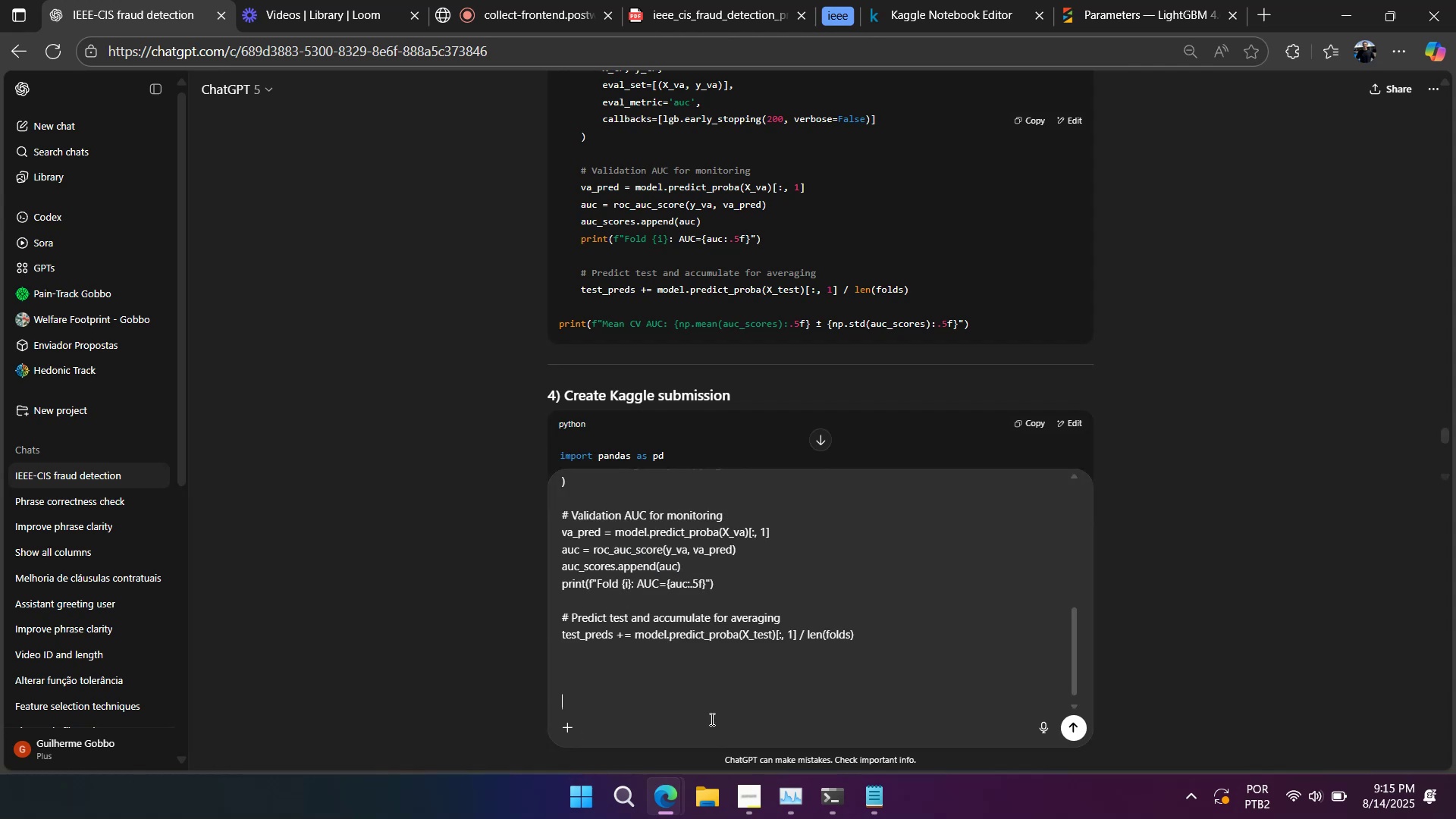 
type(Do the code to test)
key(Backspace)
key(Backspace)
key(Backspace)
key(Backspace)
type(train with all the data and test)
 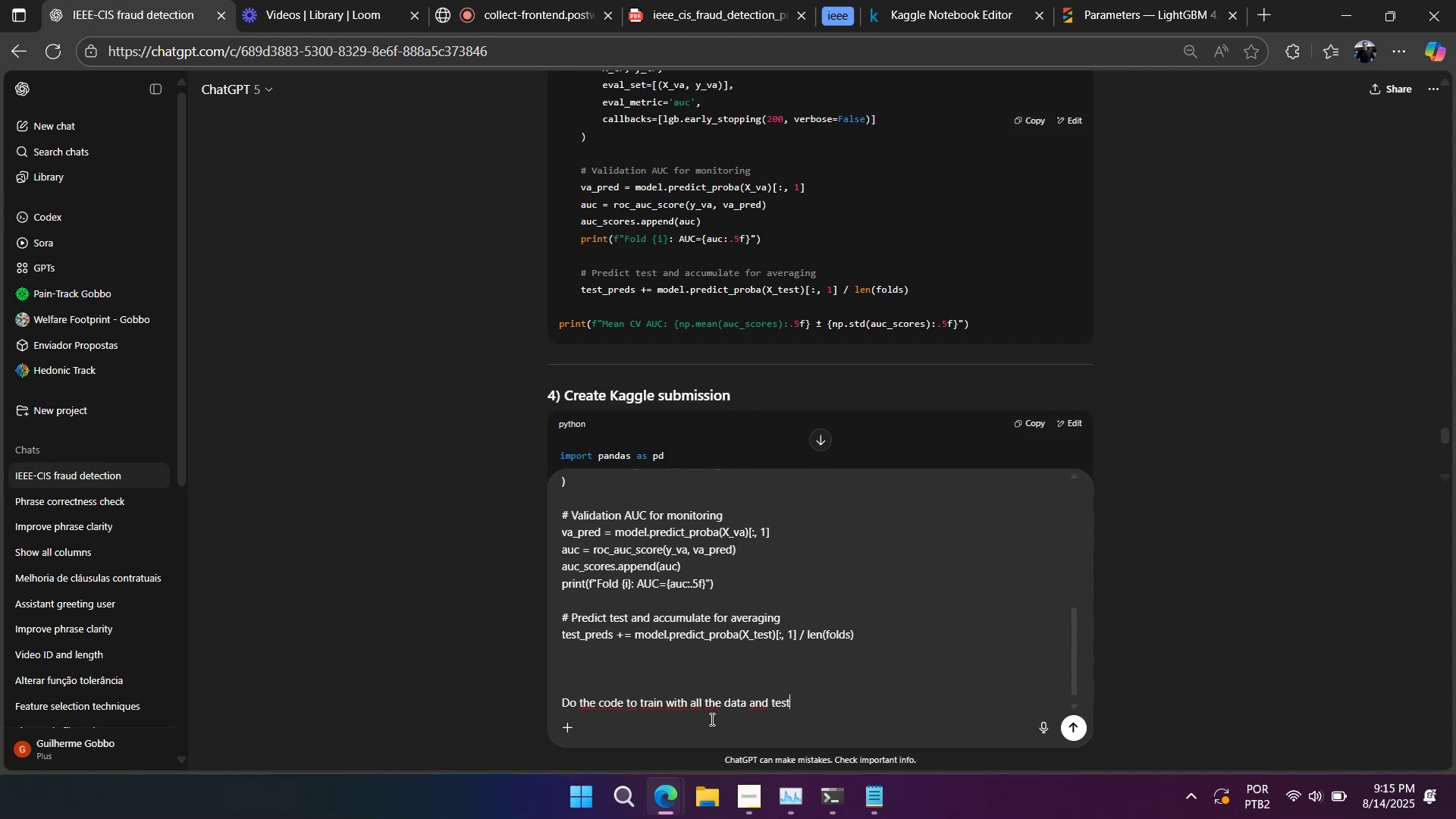 
wait(5.11)
 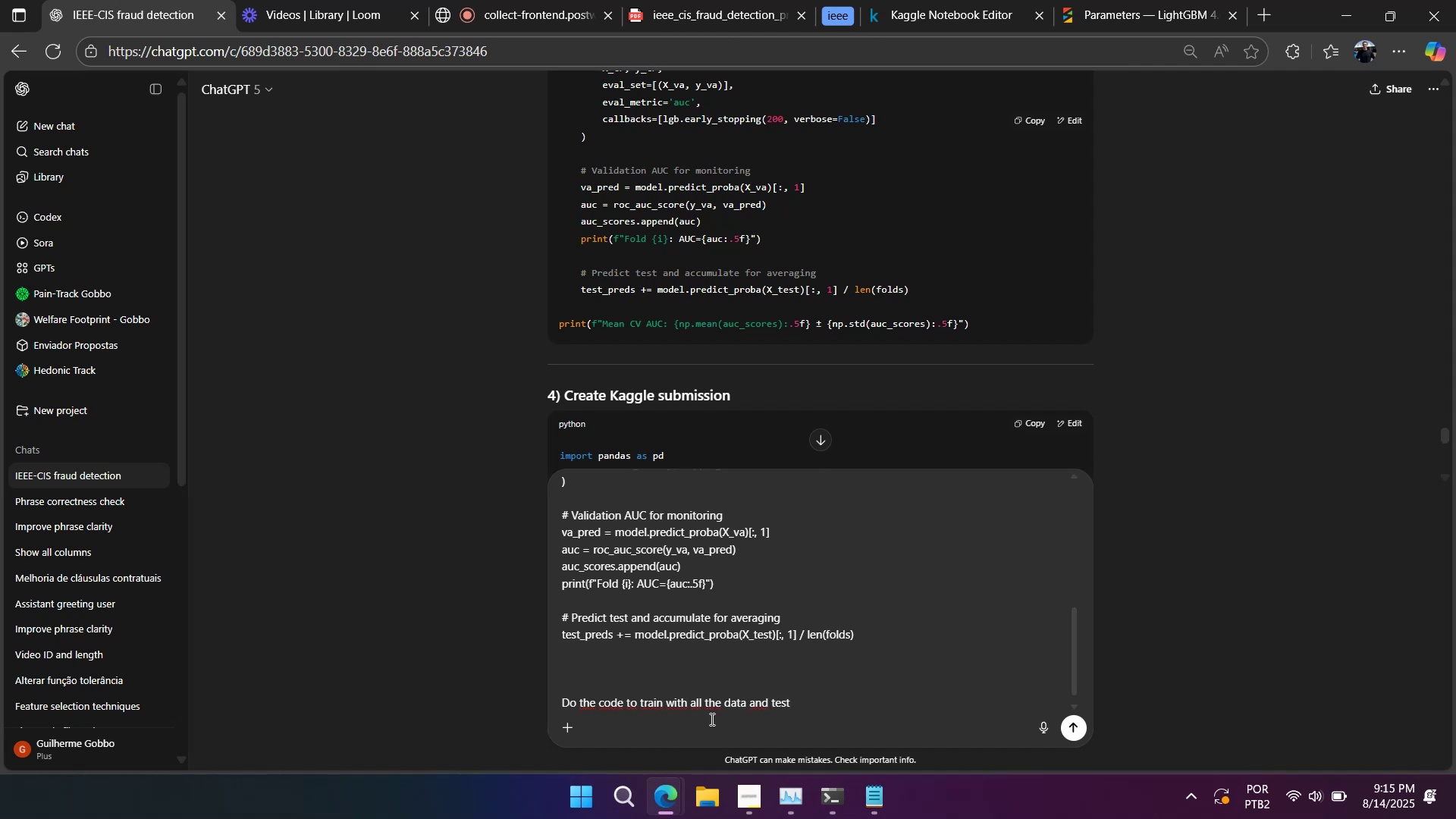 
type( in the devided test data. the)
key(Backspace)
key(Backspace)
key(Backspace)
type(save these results i a list to)
 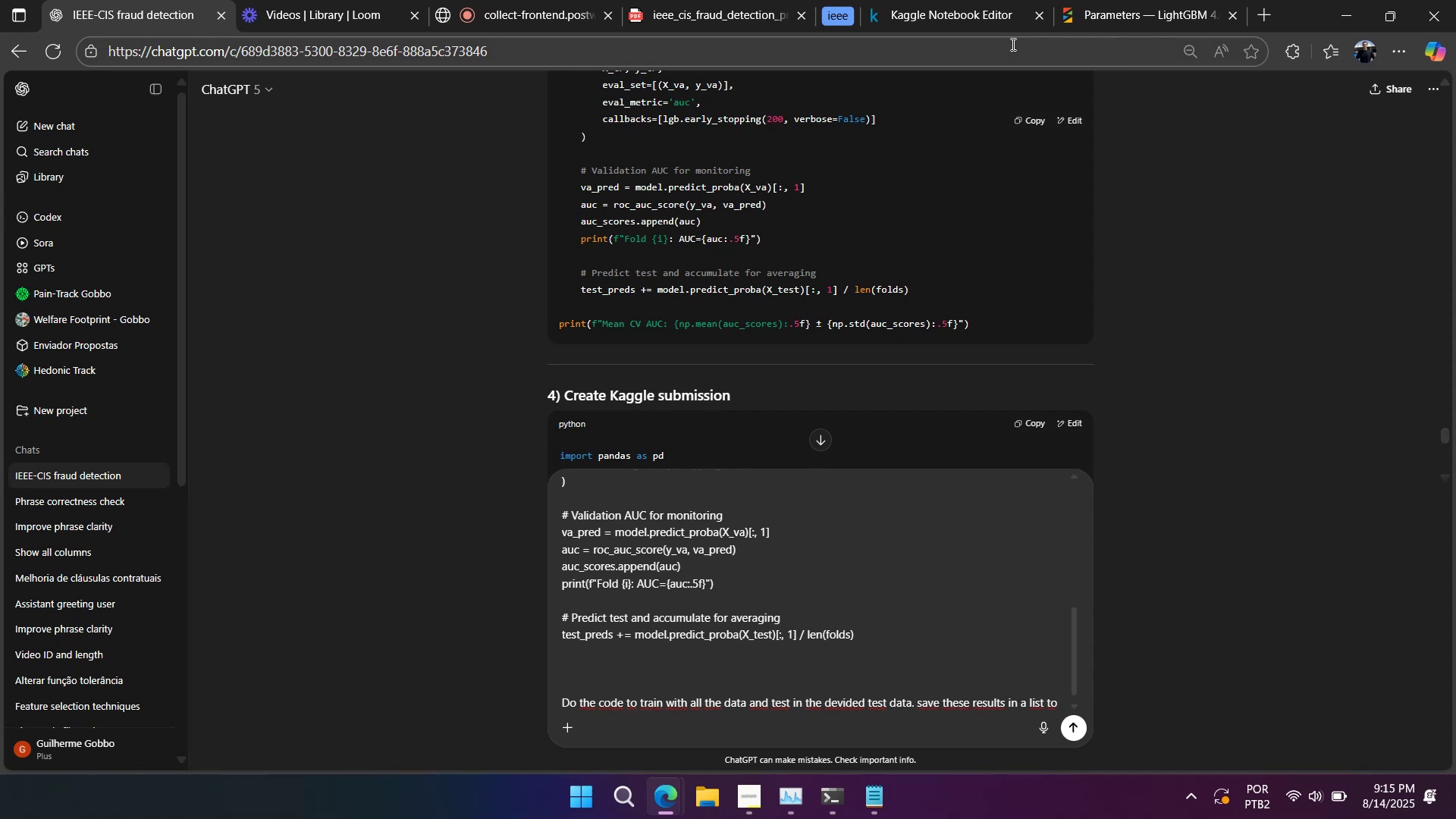 
scroll: coordinate [561, 423], scroll_direction: down, amount: 4.0
 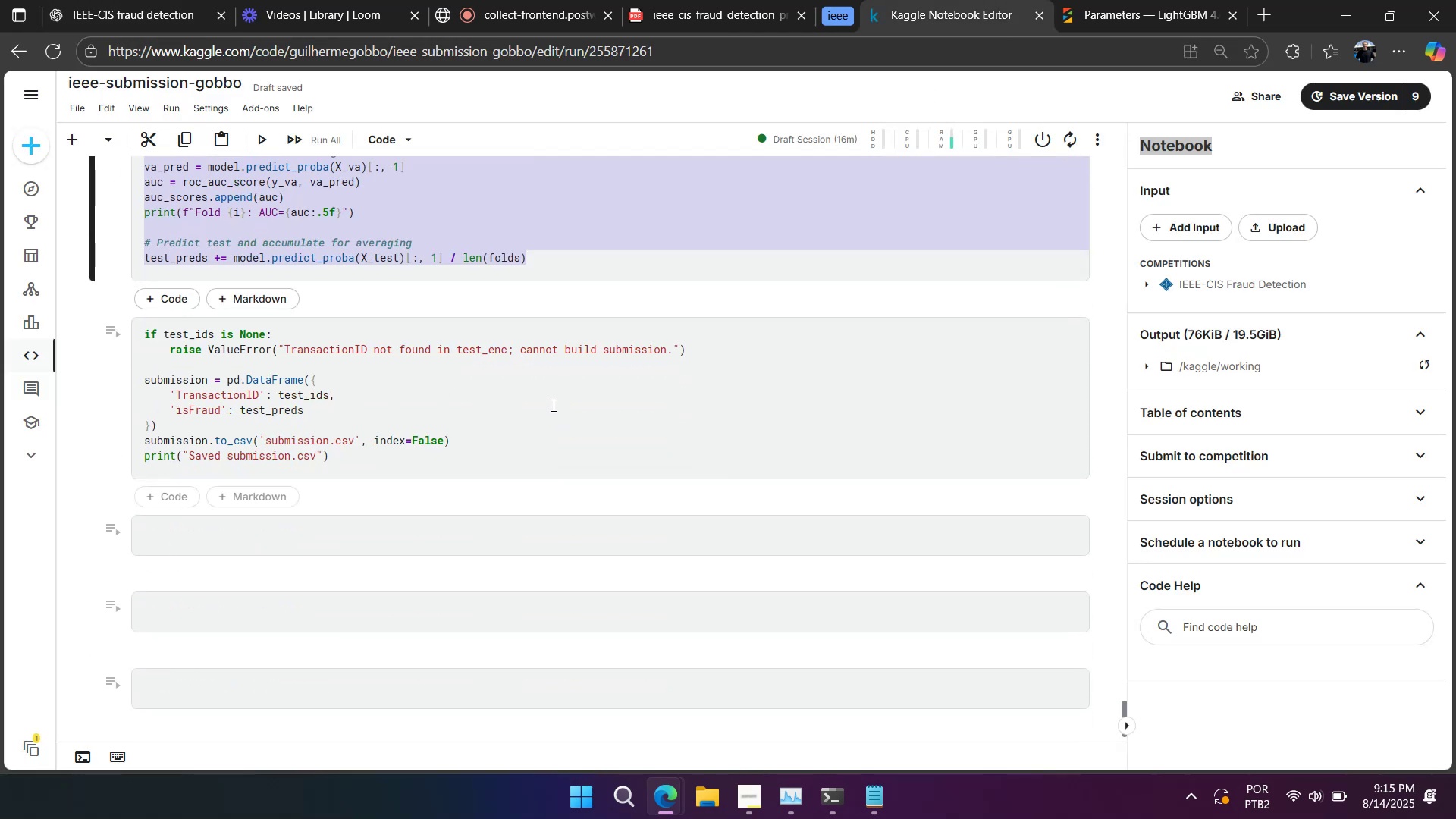 
left_click([549, 405])
 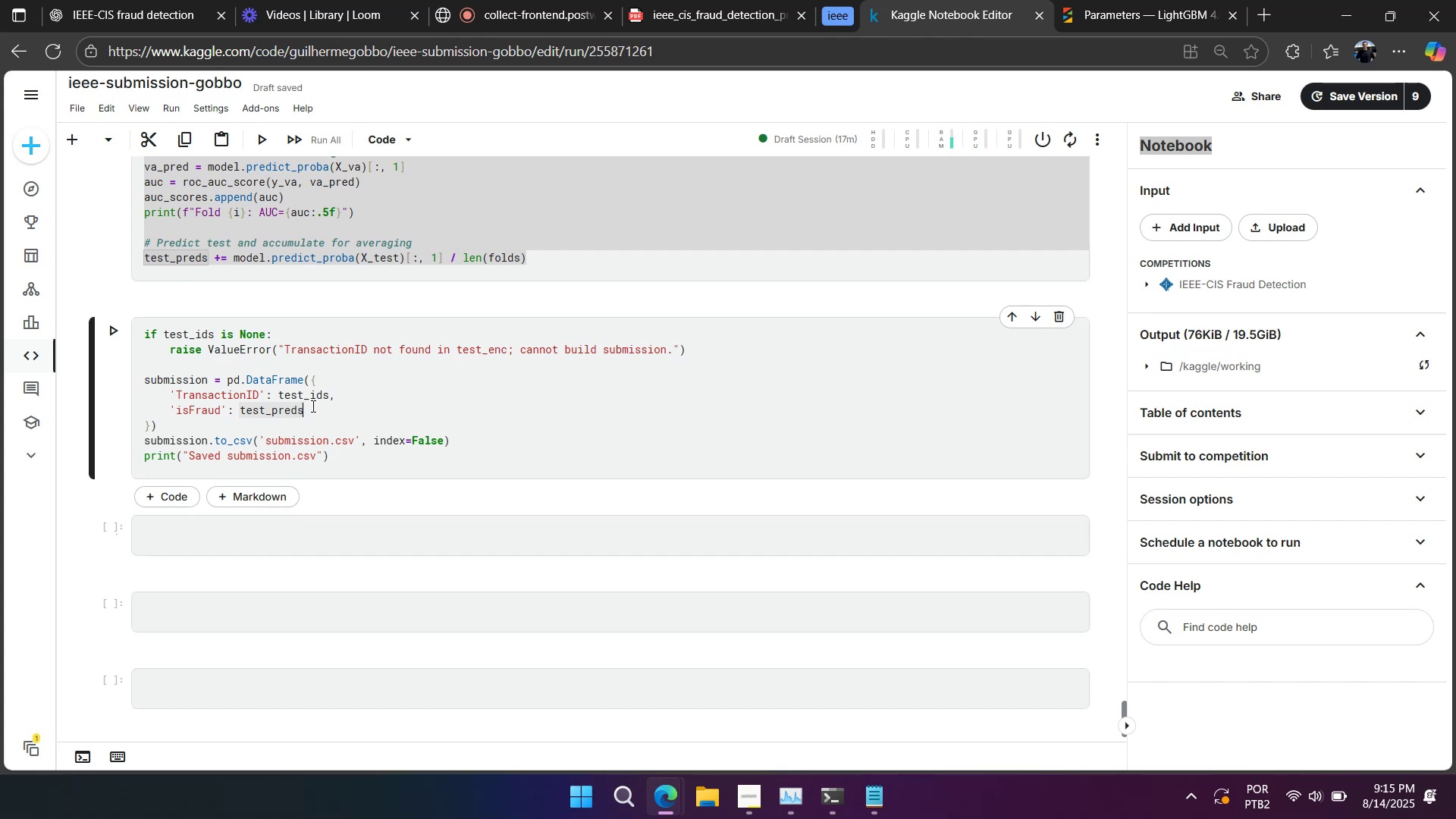 
wait(5.07)
 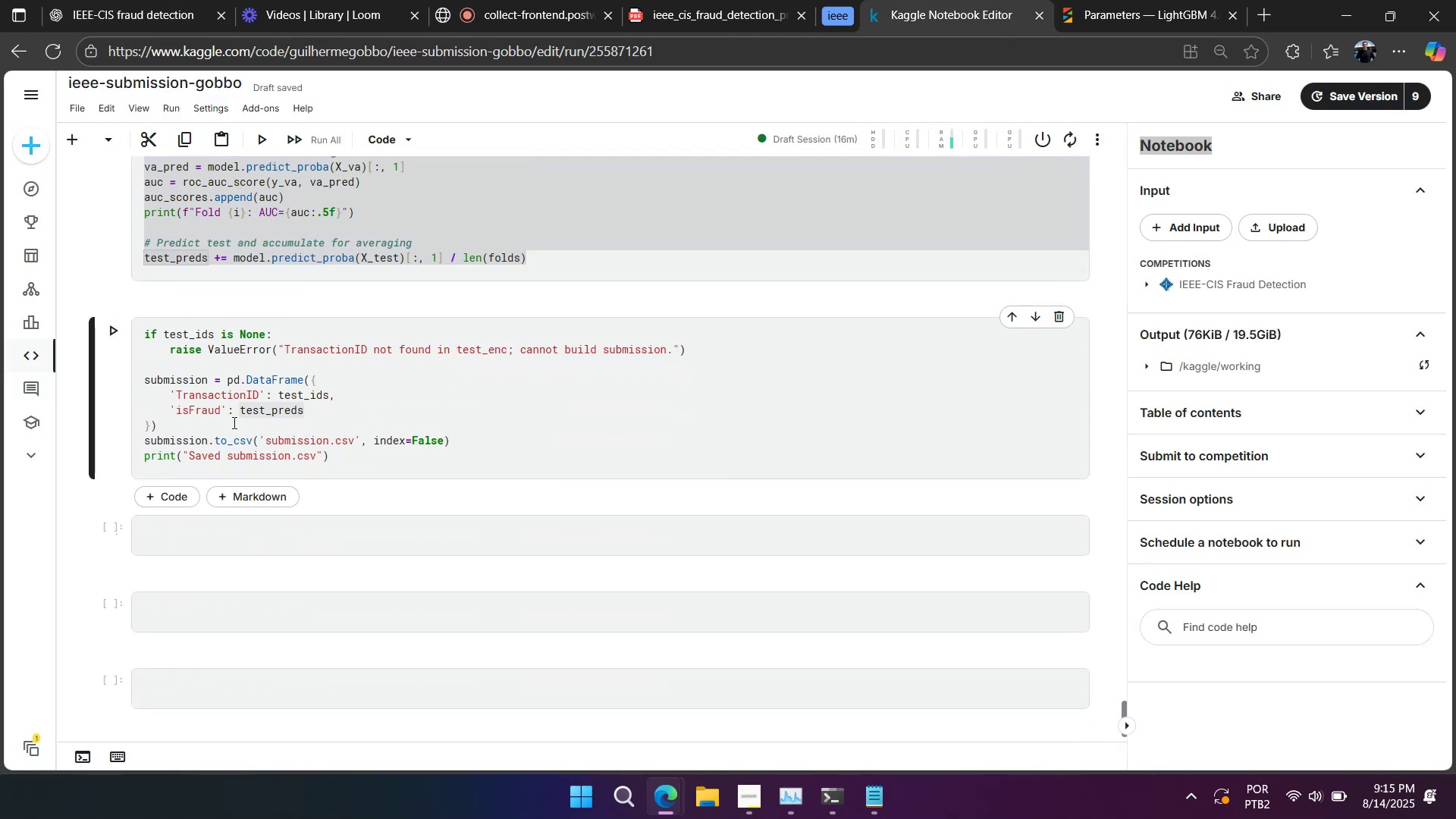 
left_click_drag(start_coordinate=[355, 462], to_coordinate=[93, 337])
 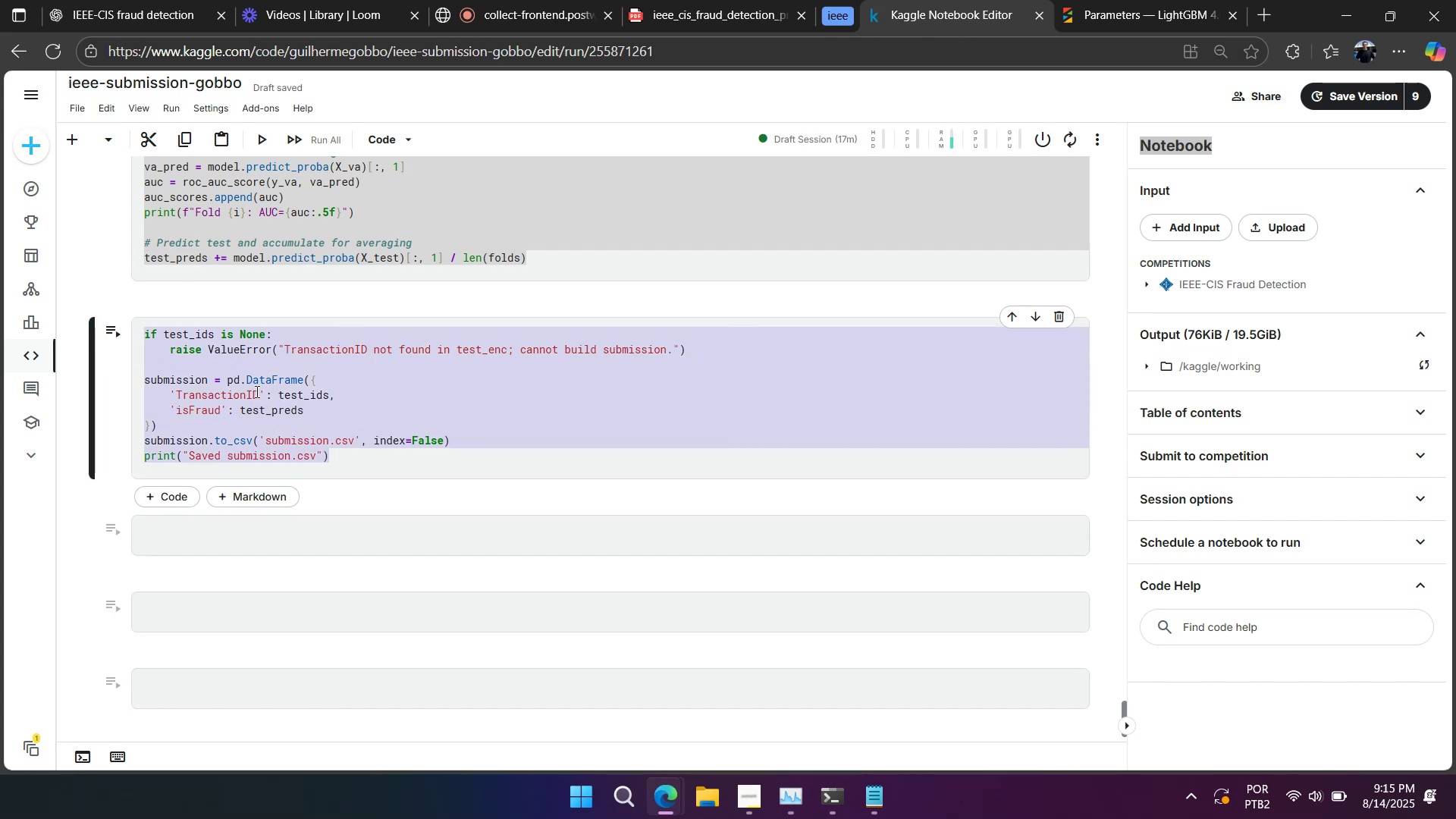 
scroll: coordinate [256, 394], scroll_direction: up, amount: 28.0
 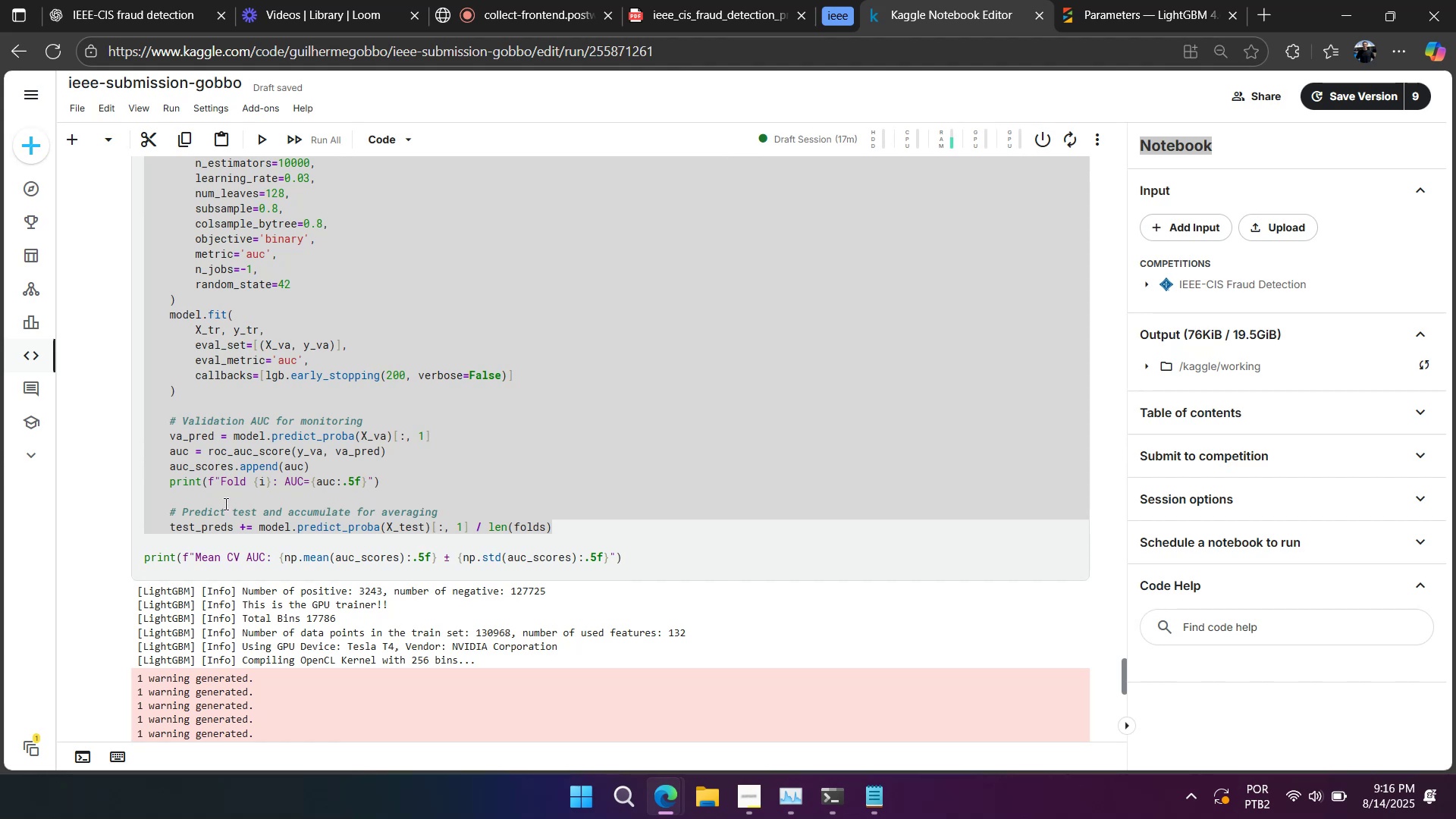 
left_click([219, 525])
 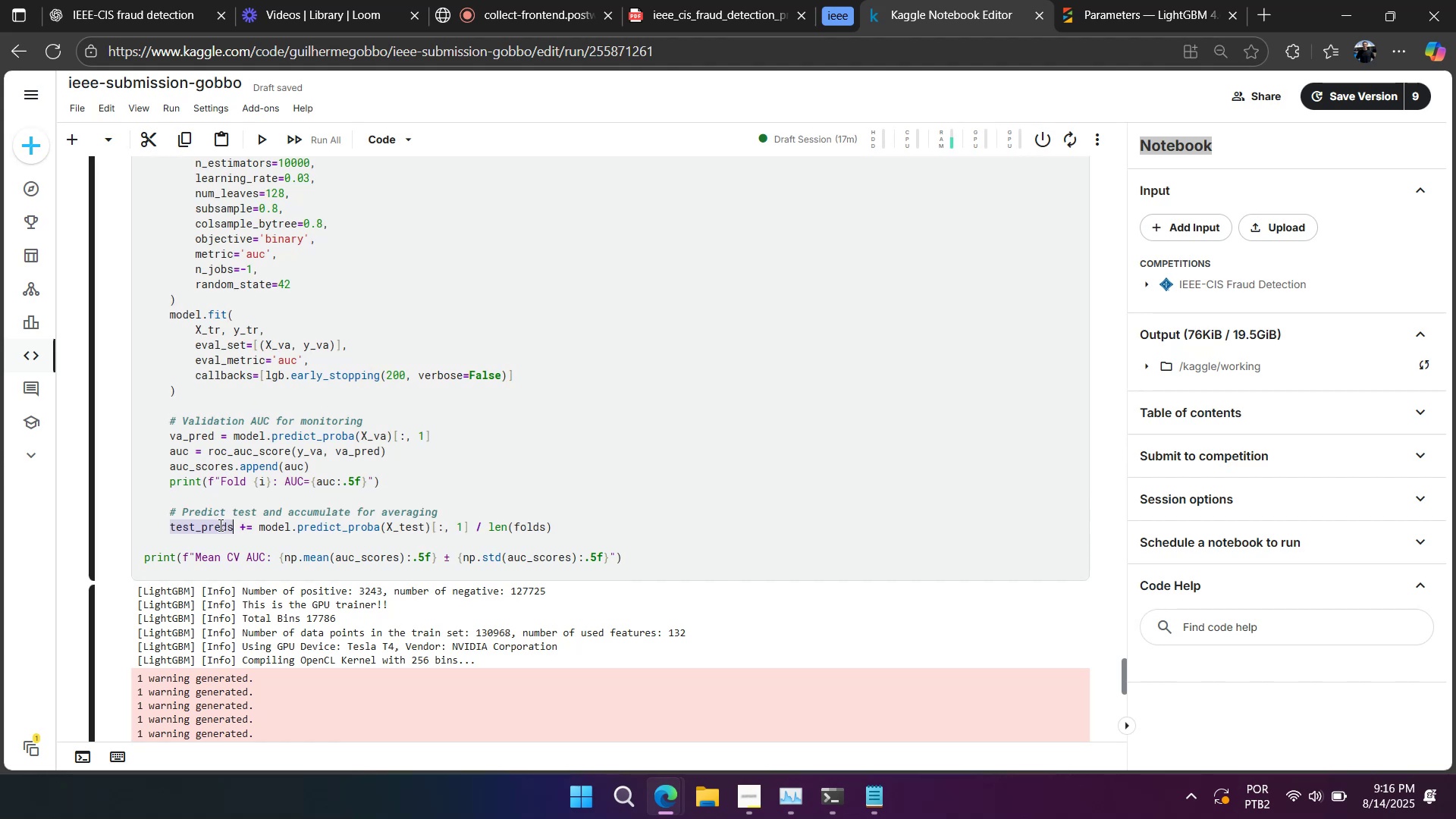 
scroll: coordinate [218, 525], scroll_direction: up, amount: 3.0
 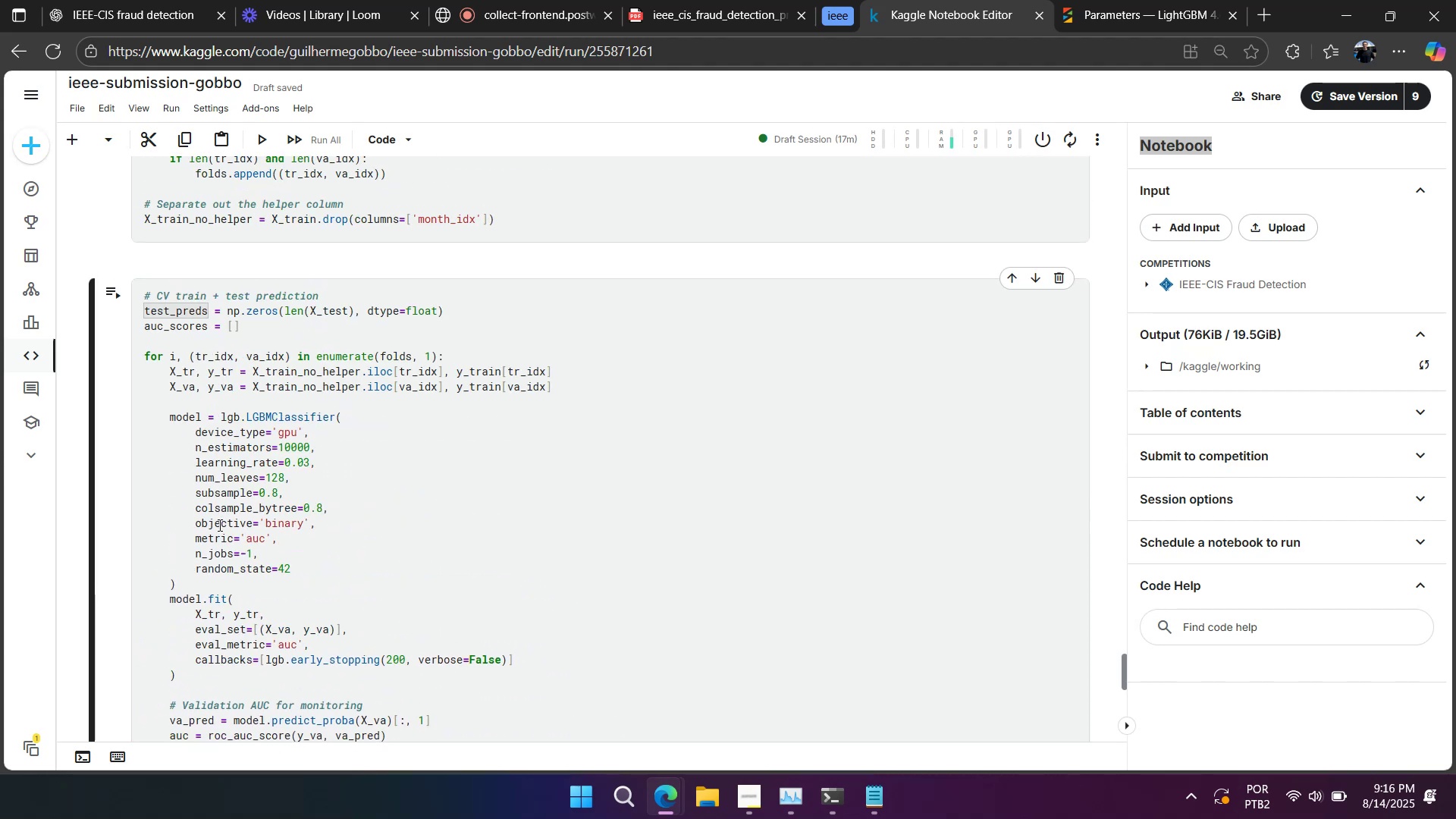 
scroll: coordinate [414, 474], scroll_direction: down, amount: 24.0
 